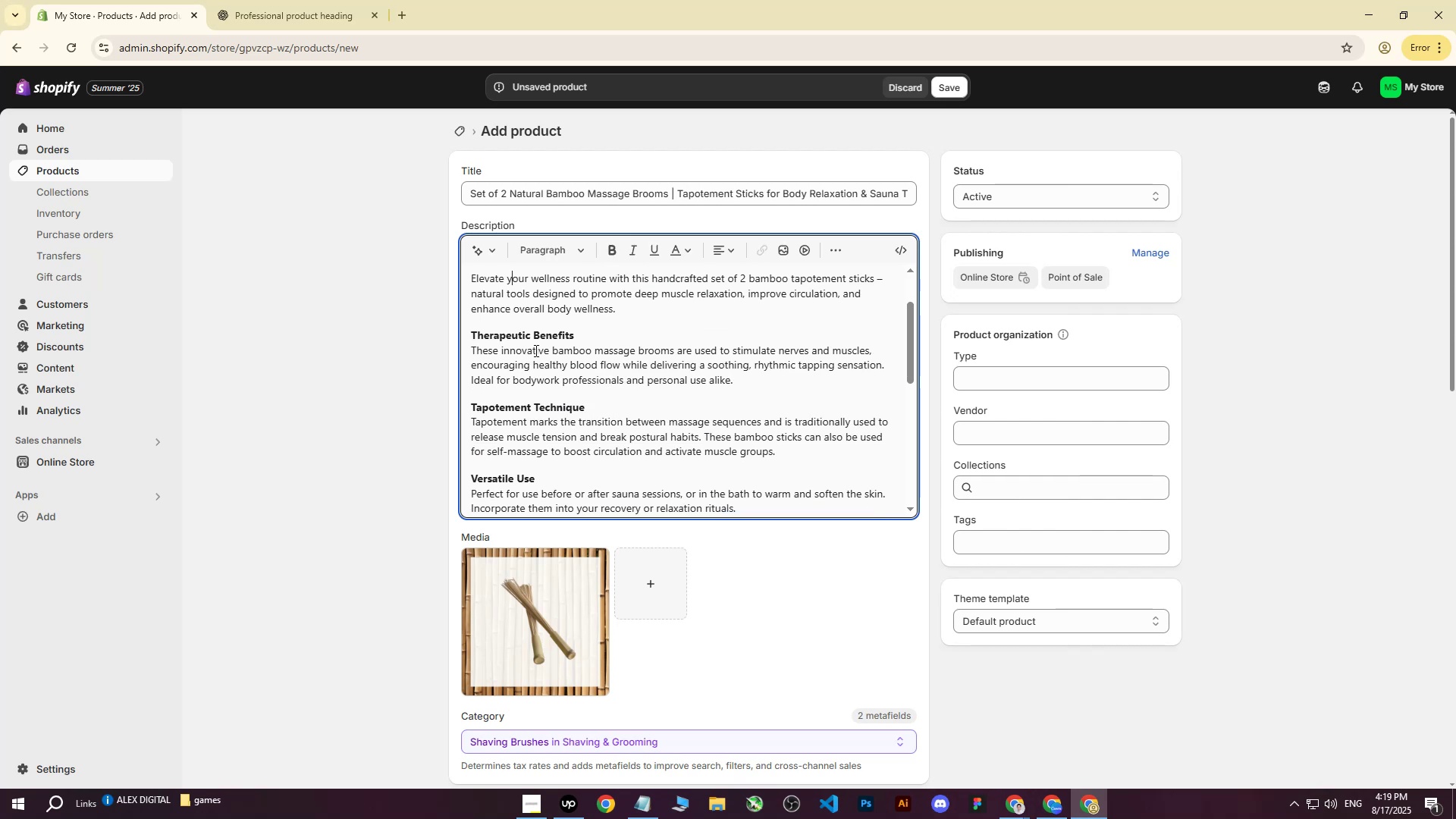 
scroll: coordinate [738, 379], scroll_direction: down, amount: 1.0
 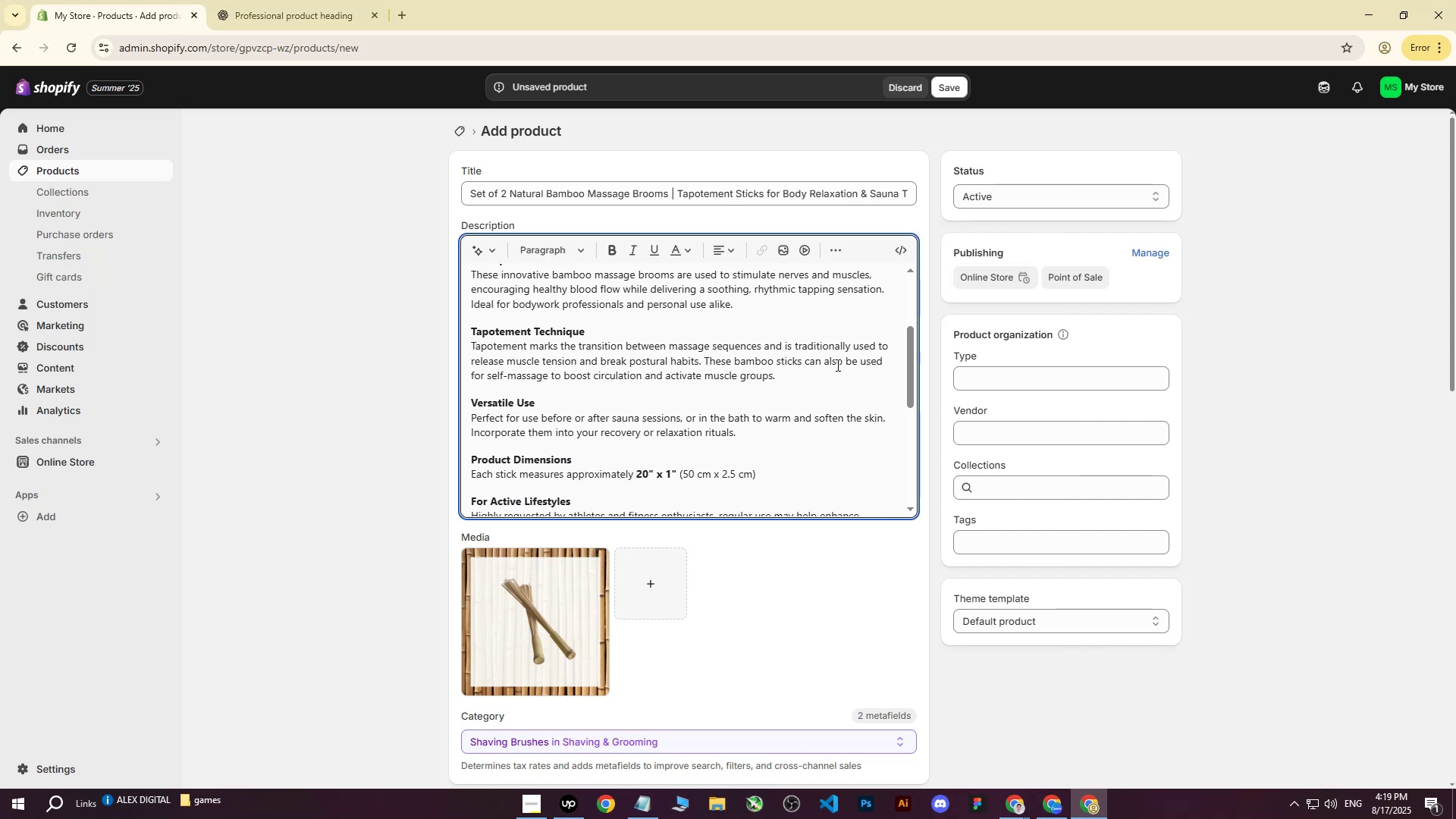 
wait(10.29)
 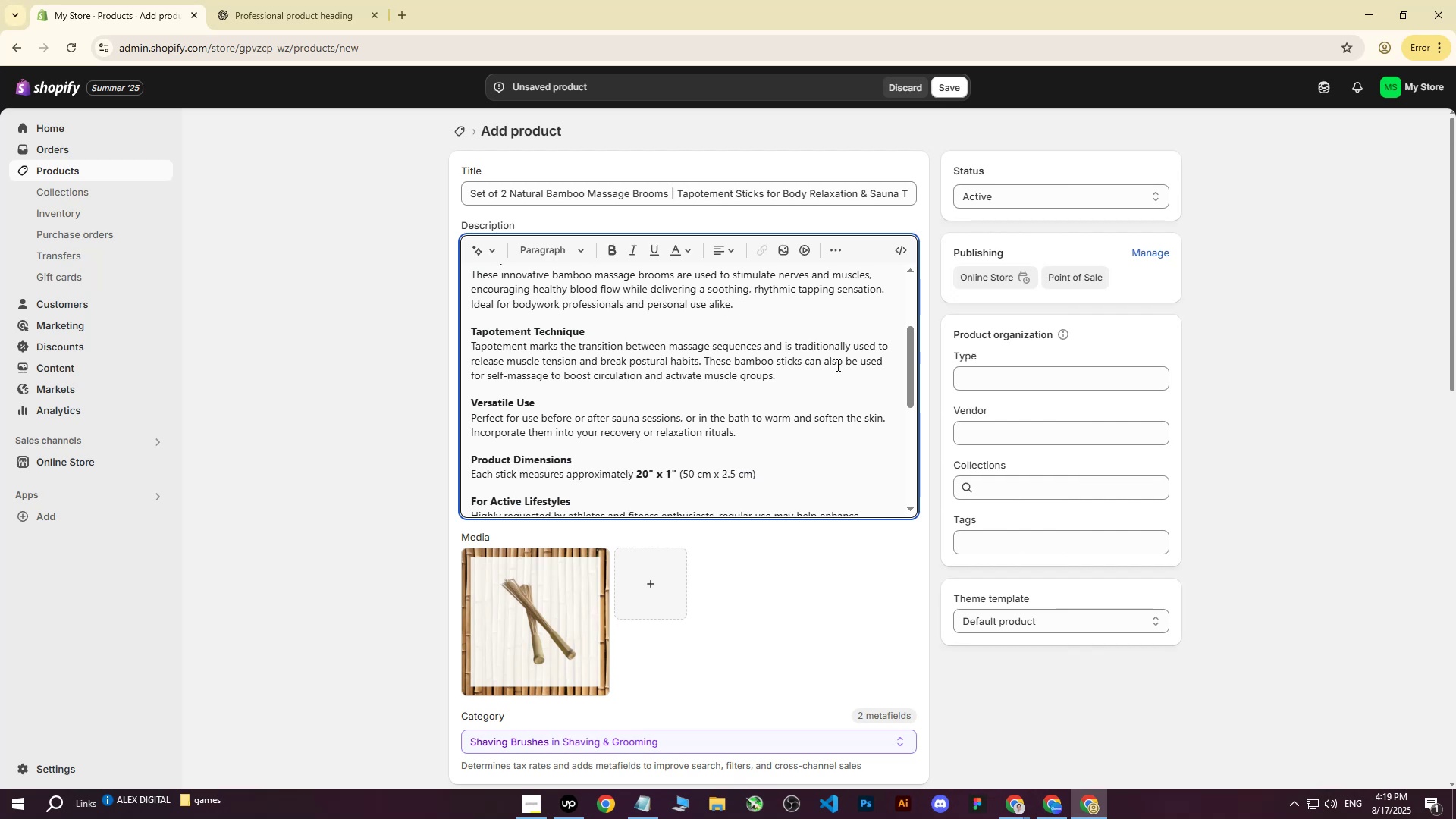 
scroll: coordinate [838, 357], scroll_direction: down, amount: 1.0
 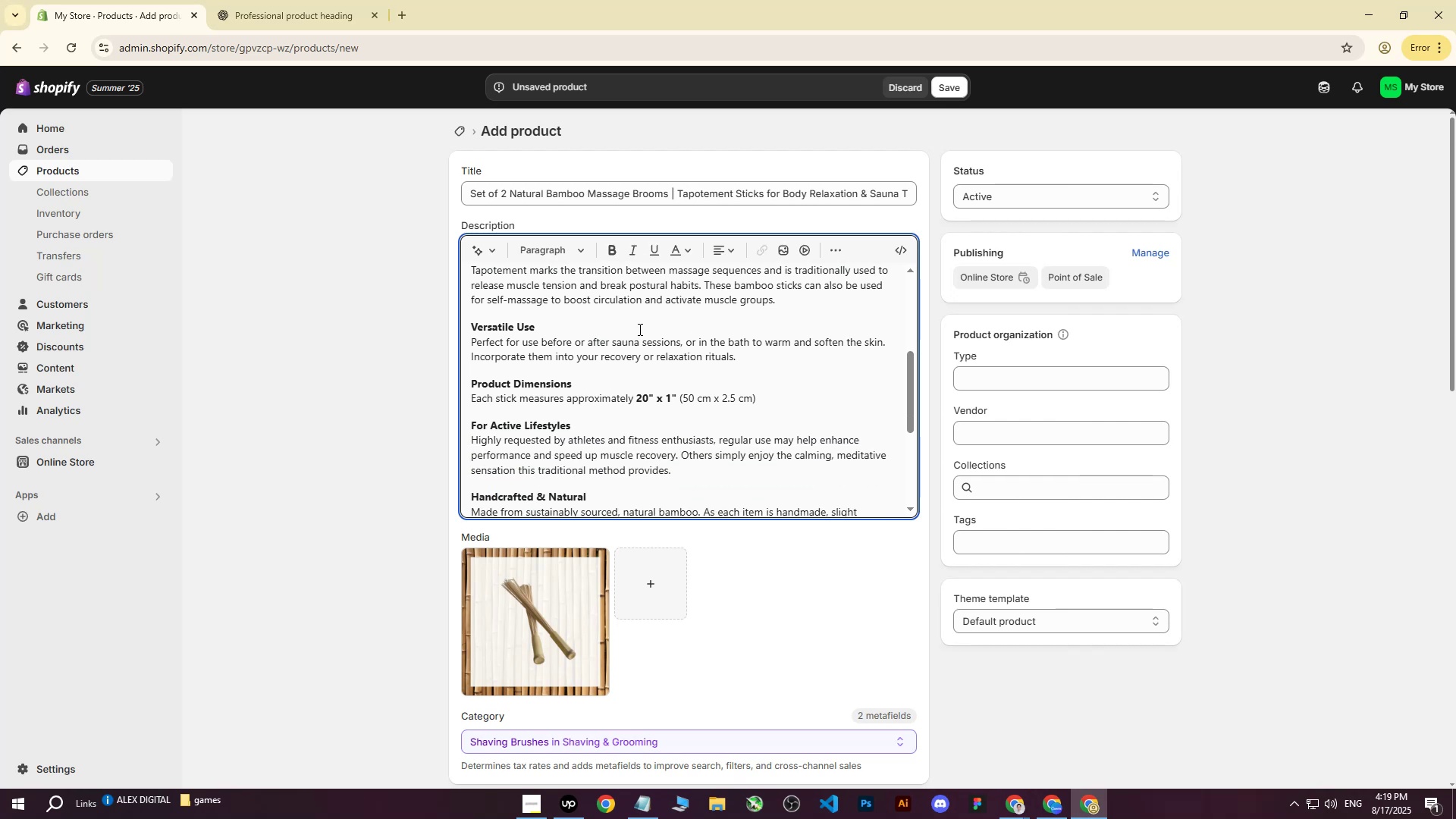 
wait(7.59)
 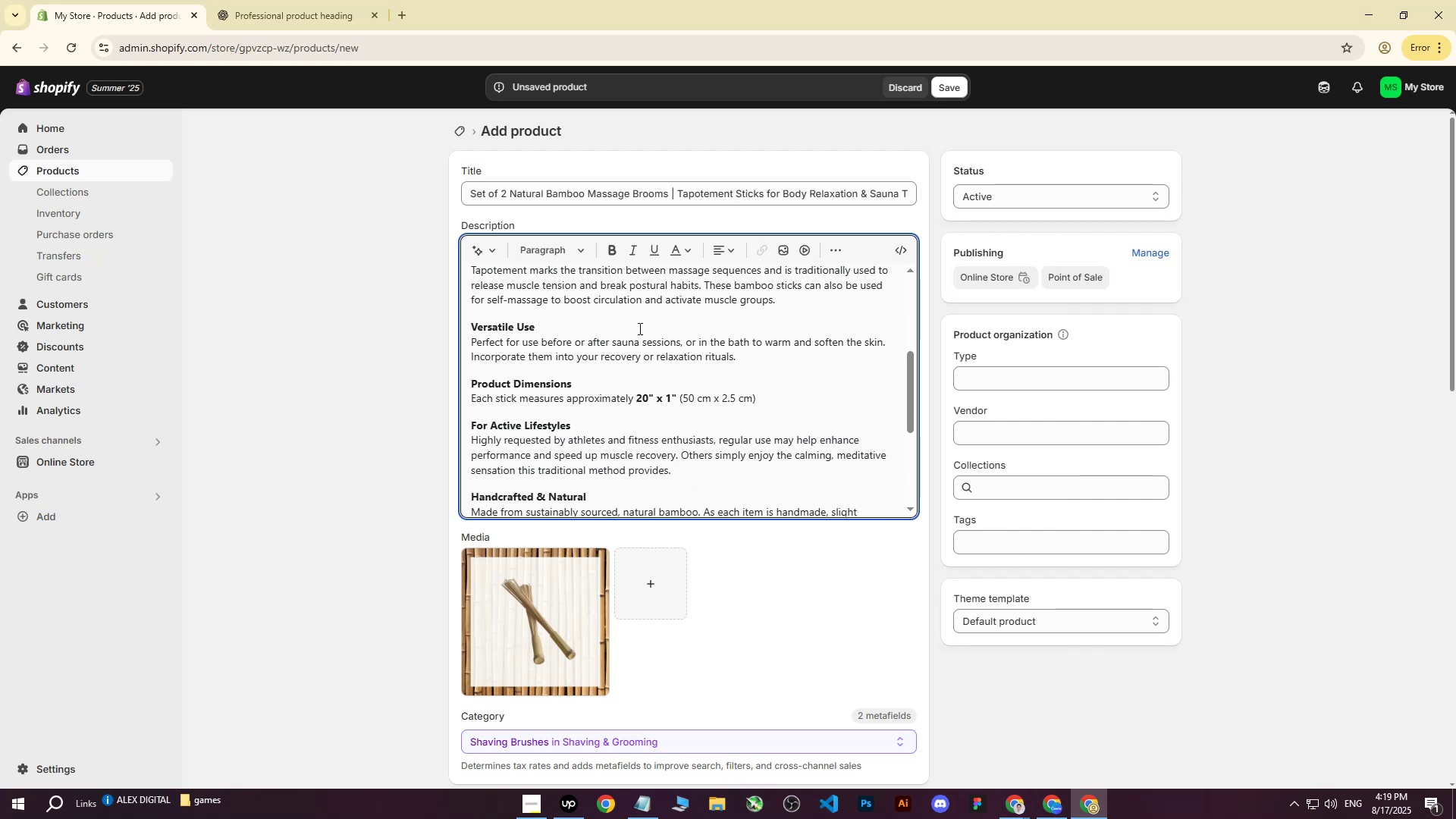 
scroll: coordinate [594, 406], scroll_direction: down, amount: 2.0
 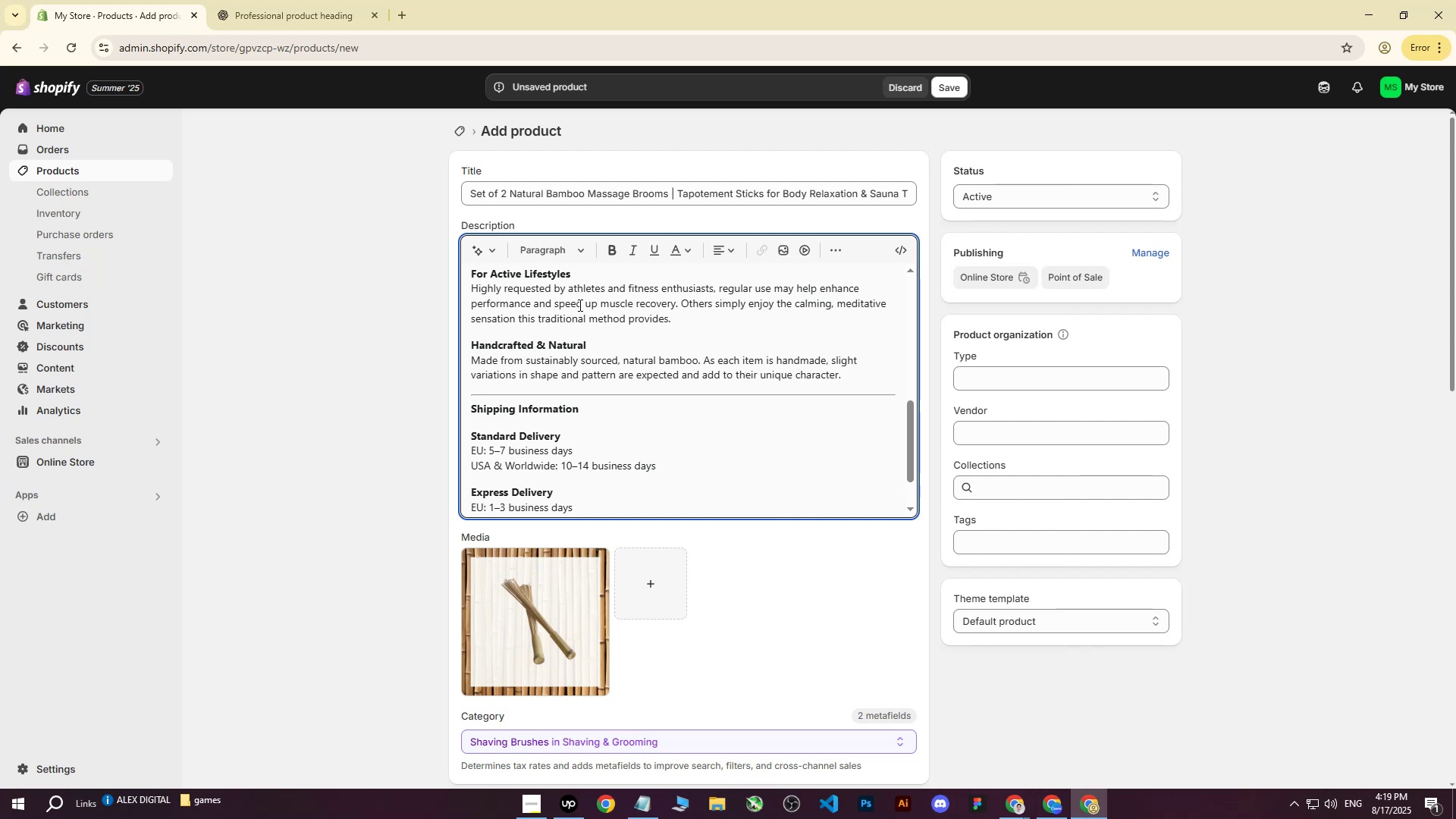 
wait(8.29)
 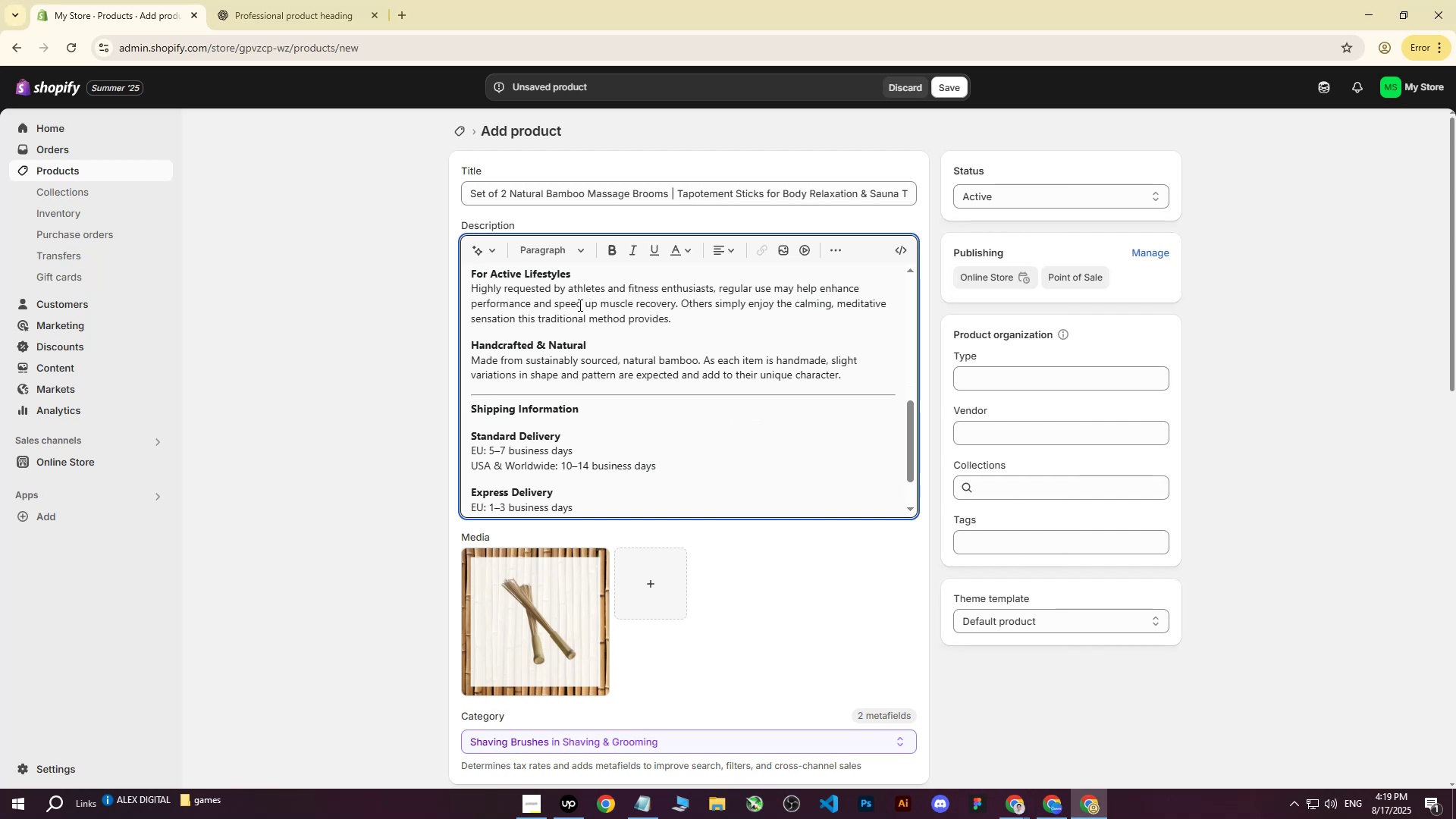 
scroll: coordinate [522, 479], scroll_direction: down, amount: 2.0
 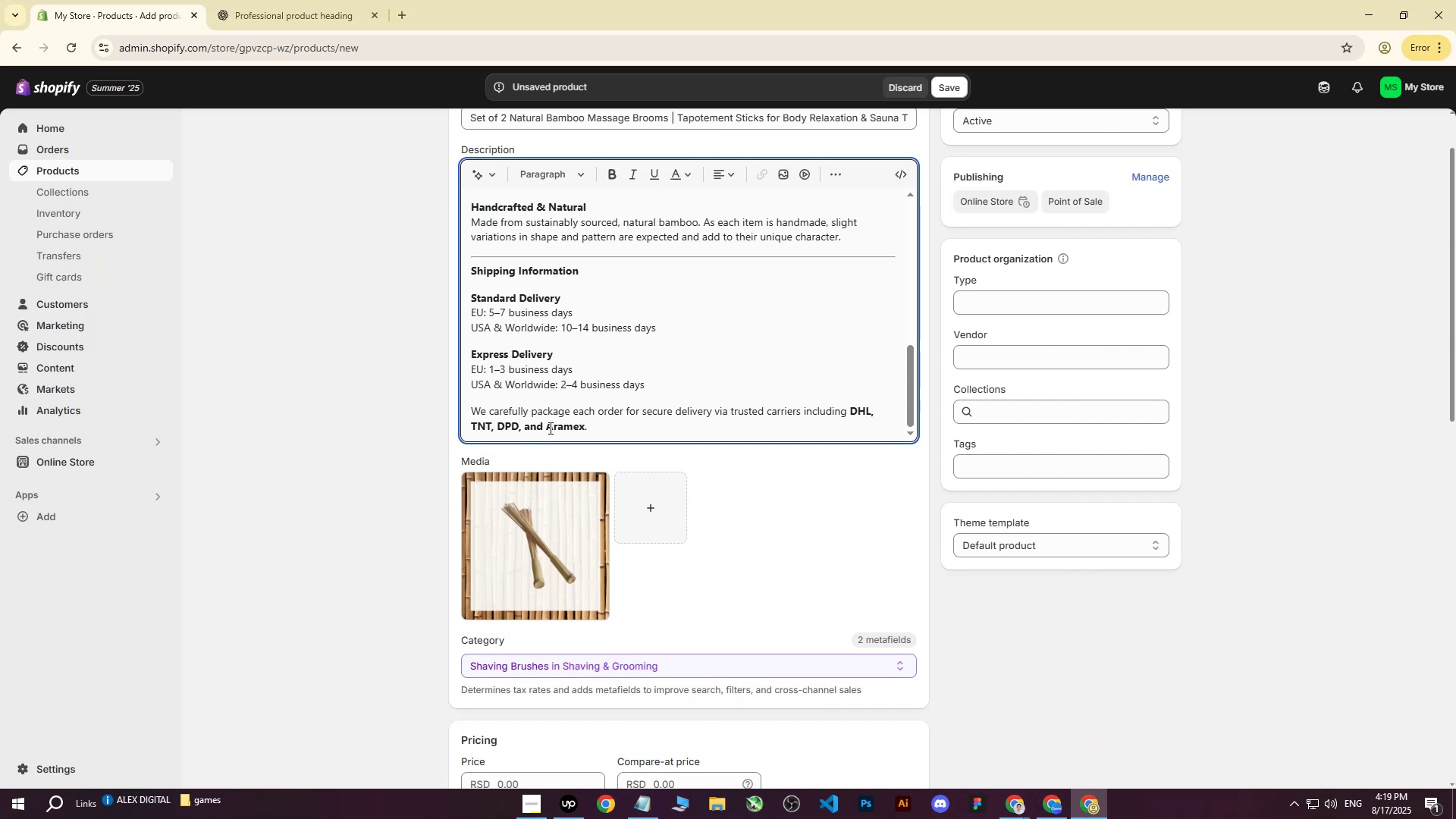 
scroll: coordinate [620, 411], scroll_direction: up, amount: 9.0
 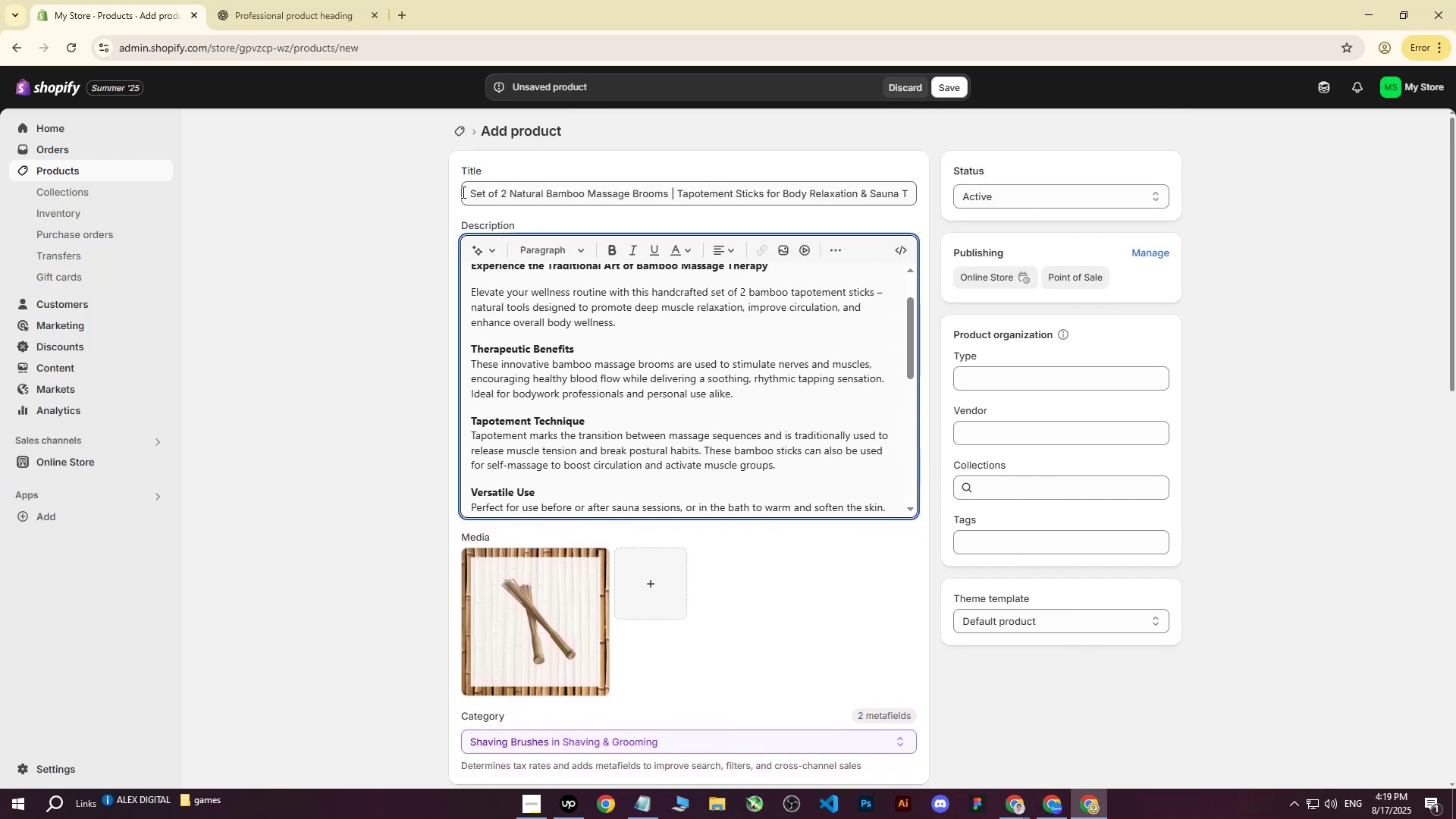 
left_click_drag(start_coordinate=[469, 187], to_coordinate=[906, 183])
 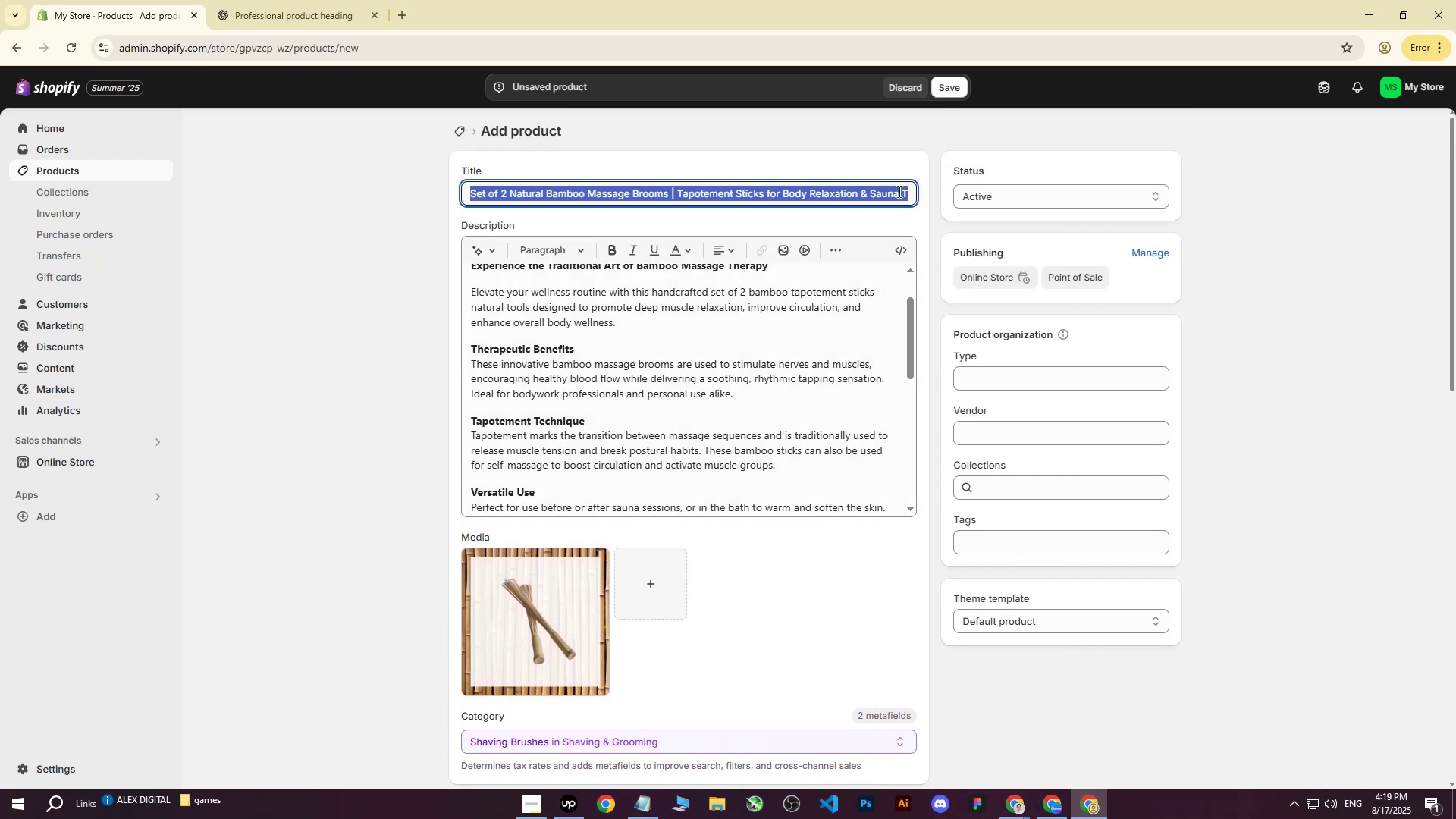 
left_click([898, 191])
 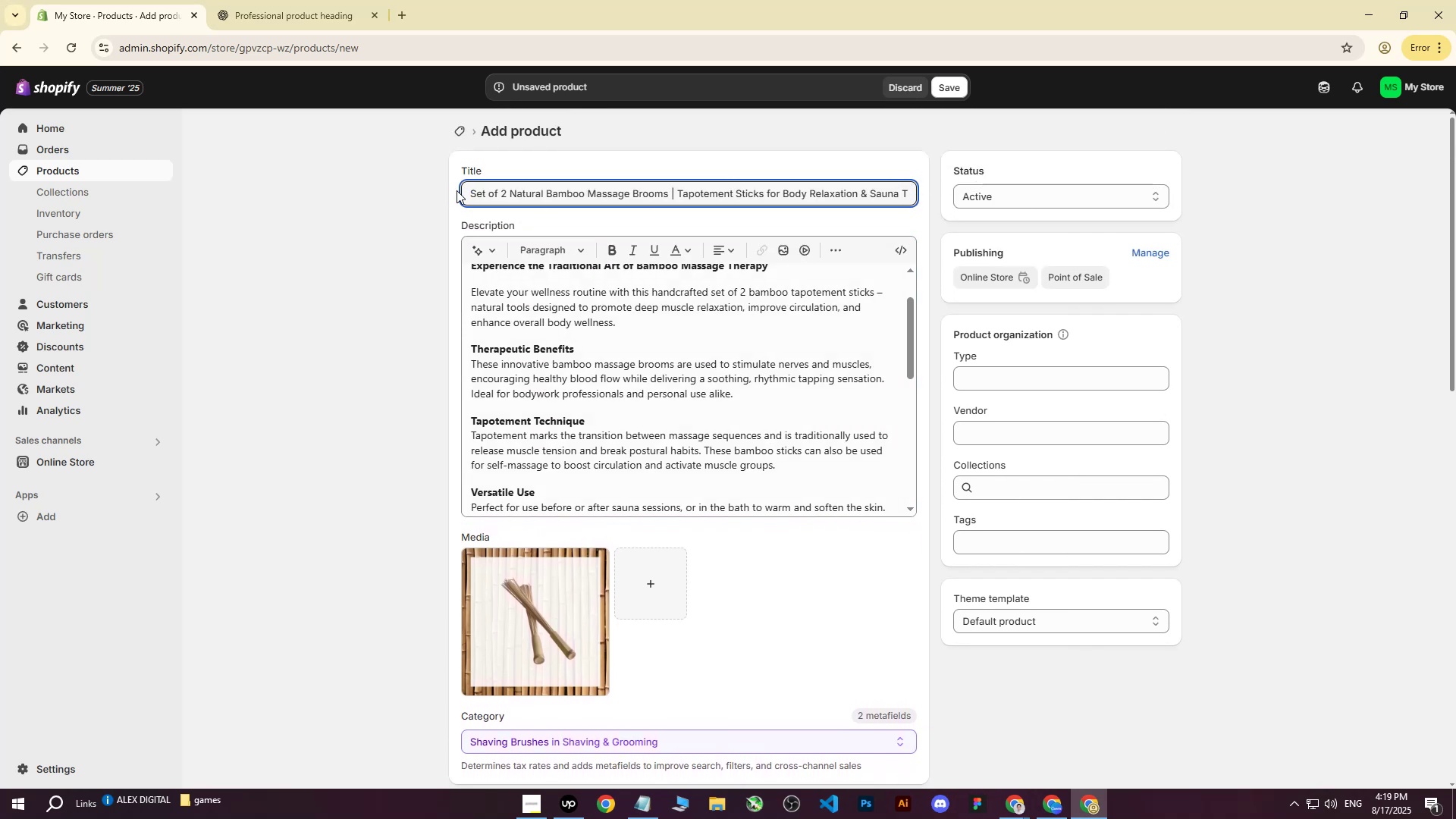 
left_click_drag(start_coordinate=[469, 191], to_coordinate=[1009, 180])
 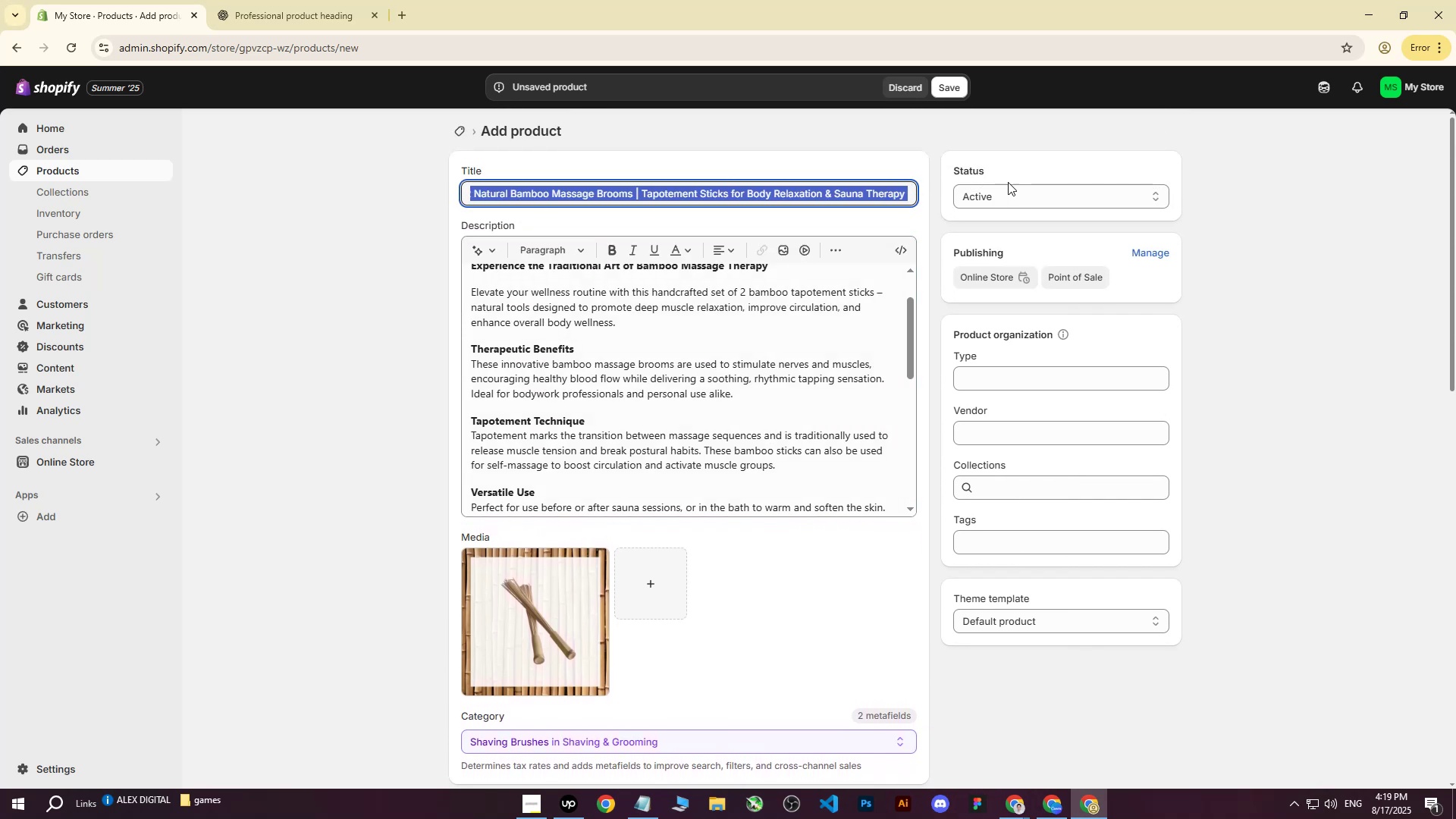 
key(Control+C)
 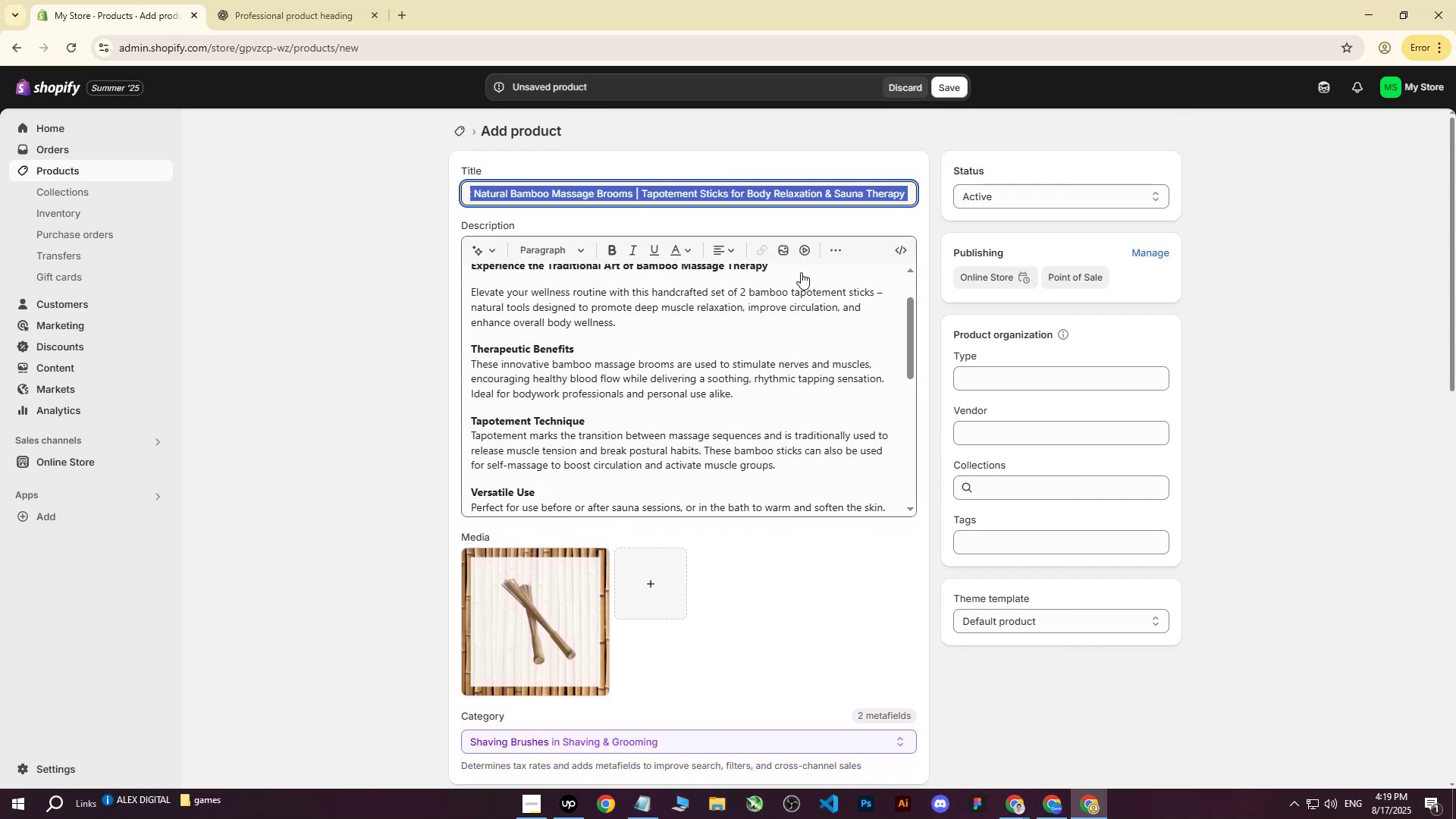 
scroll: coordinate [648, 545], scroll_direction: down, amount: 4.0
 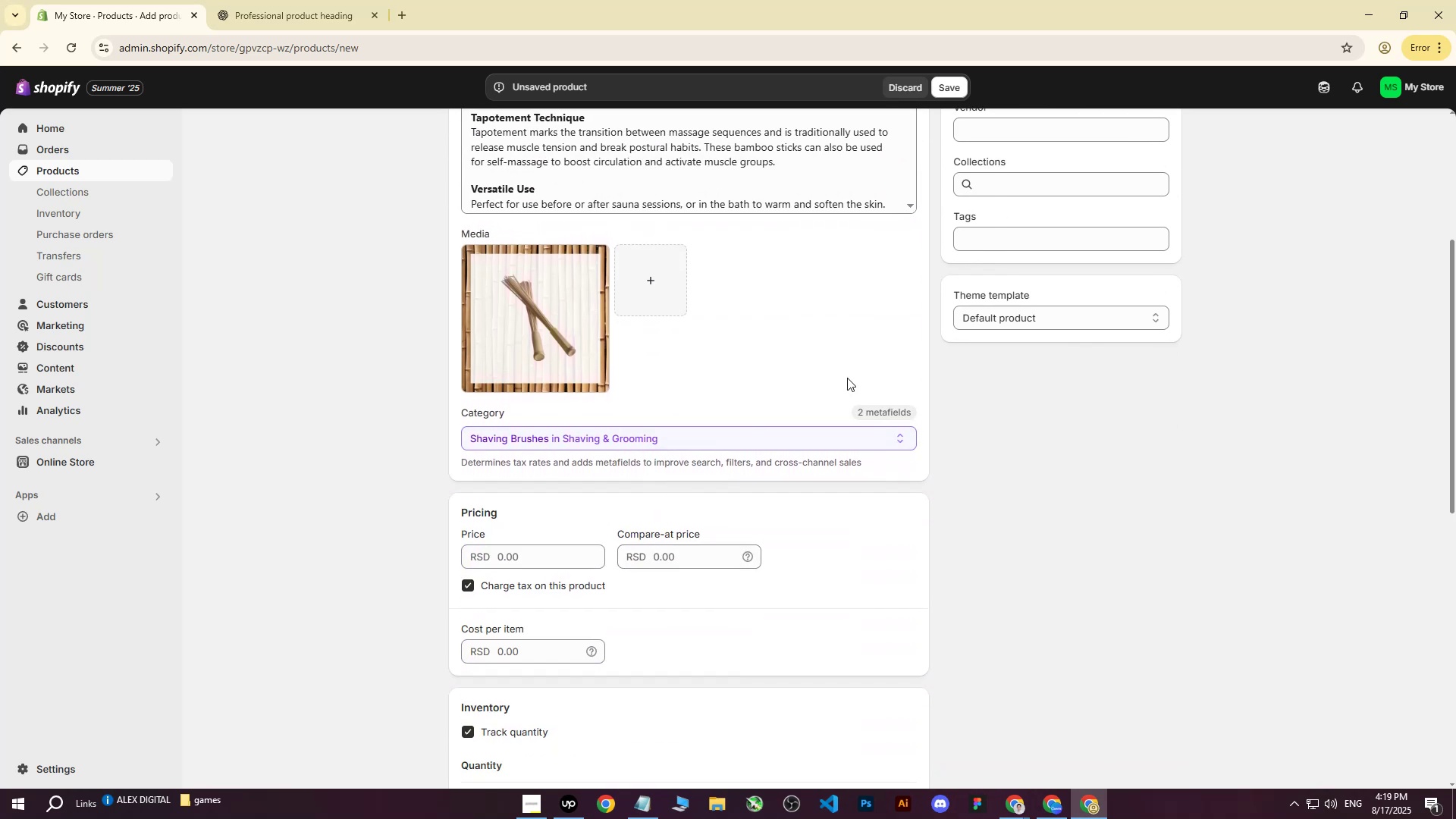 
scroll: coordinate [898, 368], scroll_direction: up, amount: 1.0
 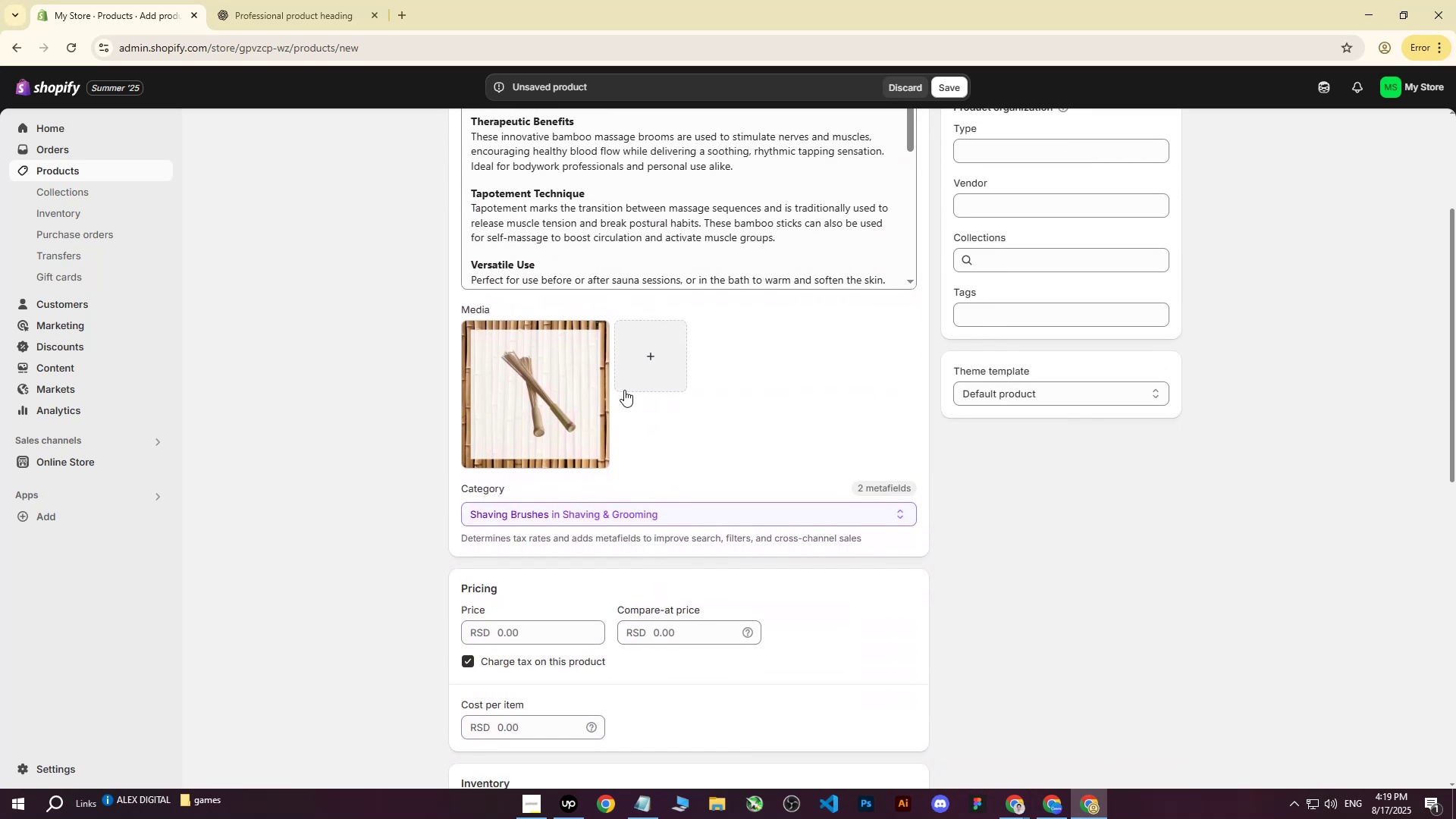 
left_click([595, 394])
 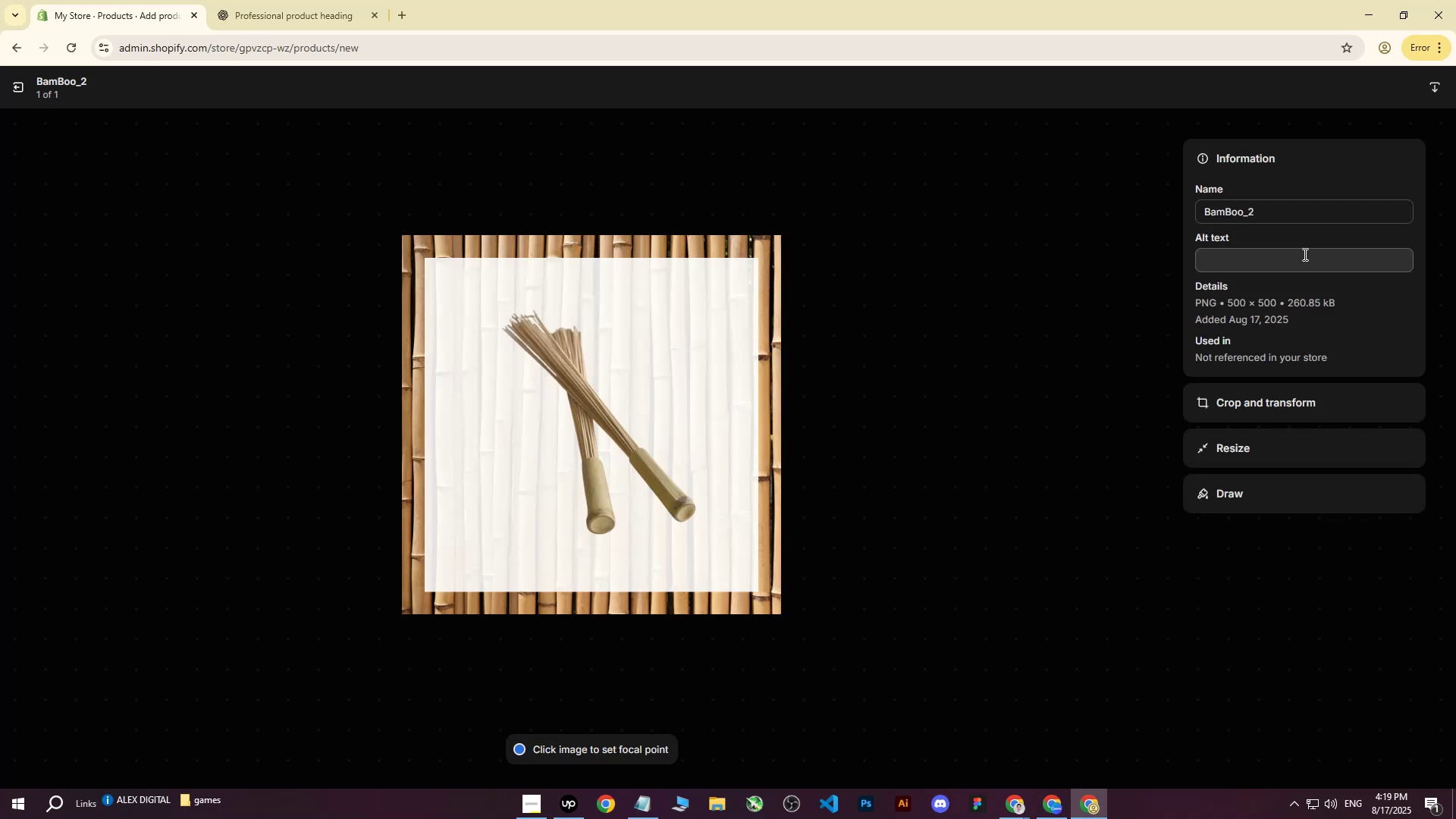 
key(Control+V)
 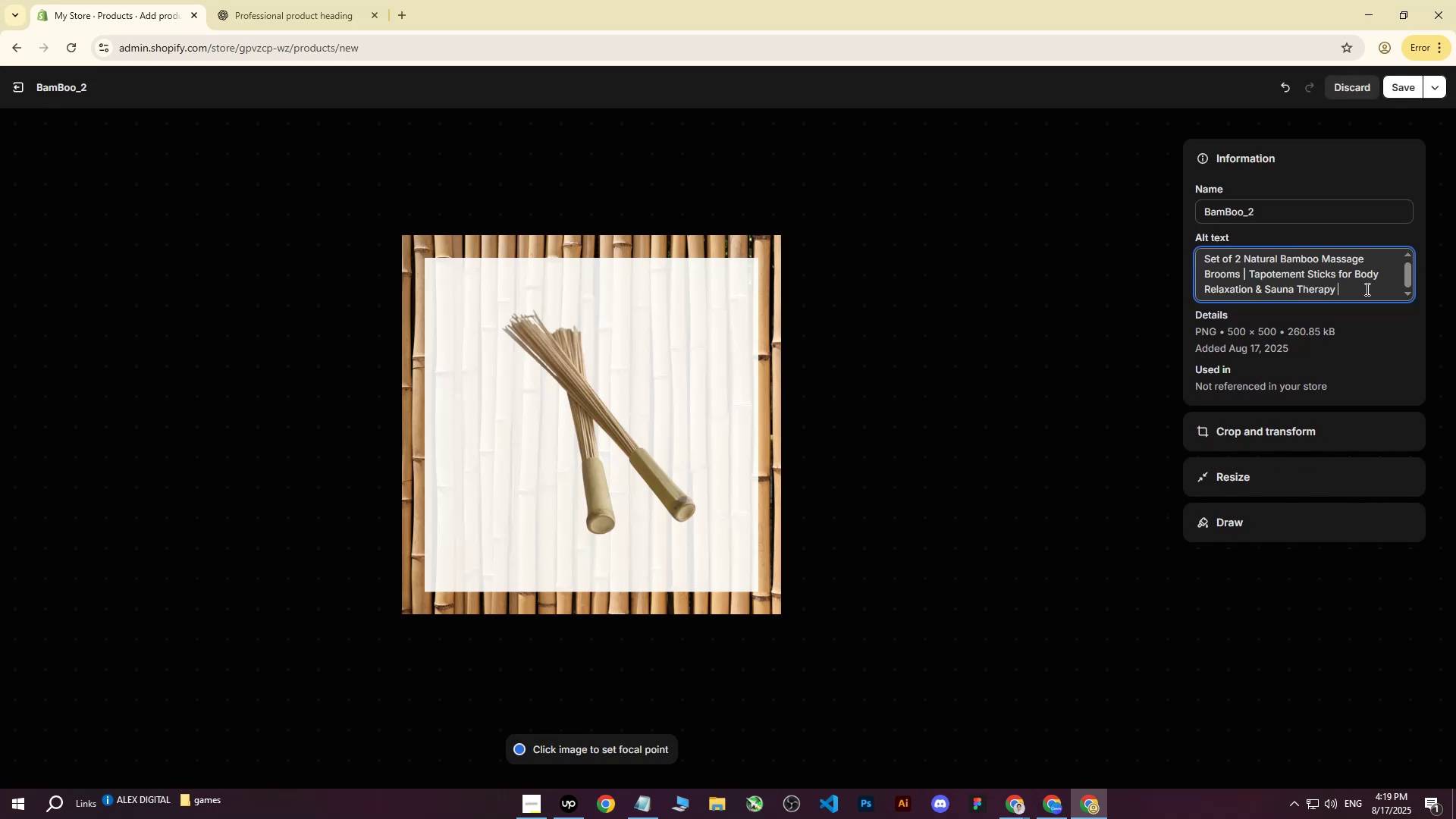 
type(   on white background and bamboo.)
 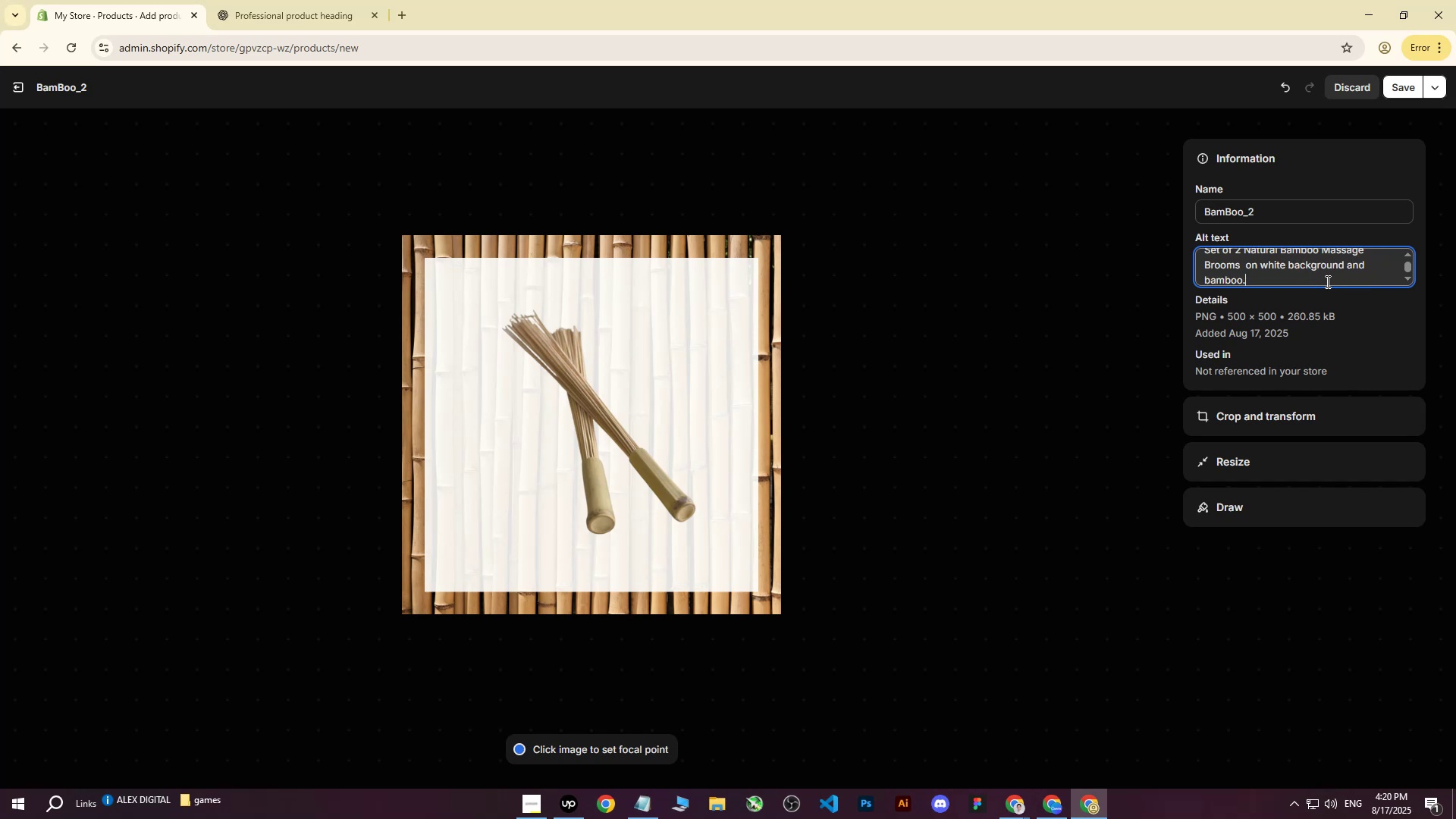 
left_click_drag(start_coordinate=[1366, 289], to_coordinate=[1241, 275])
 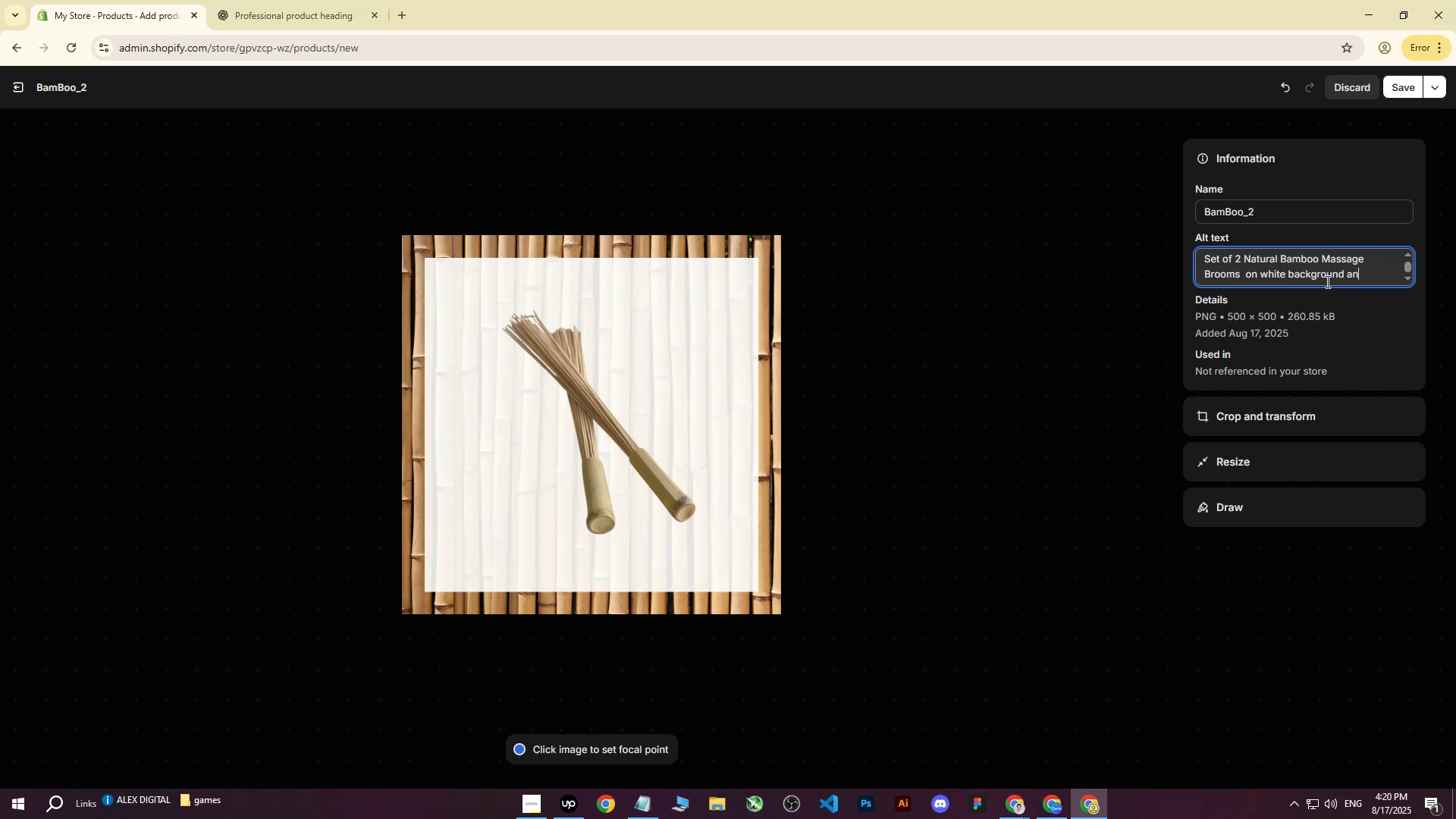 
left_click([583, 420])
 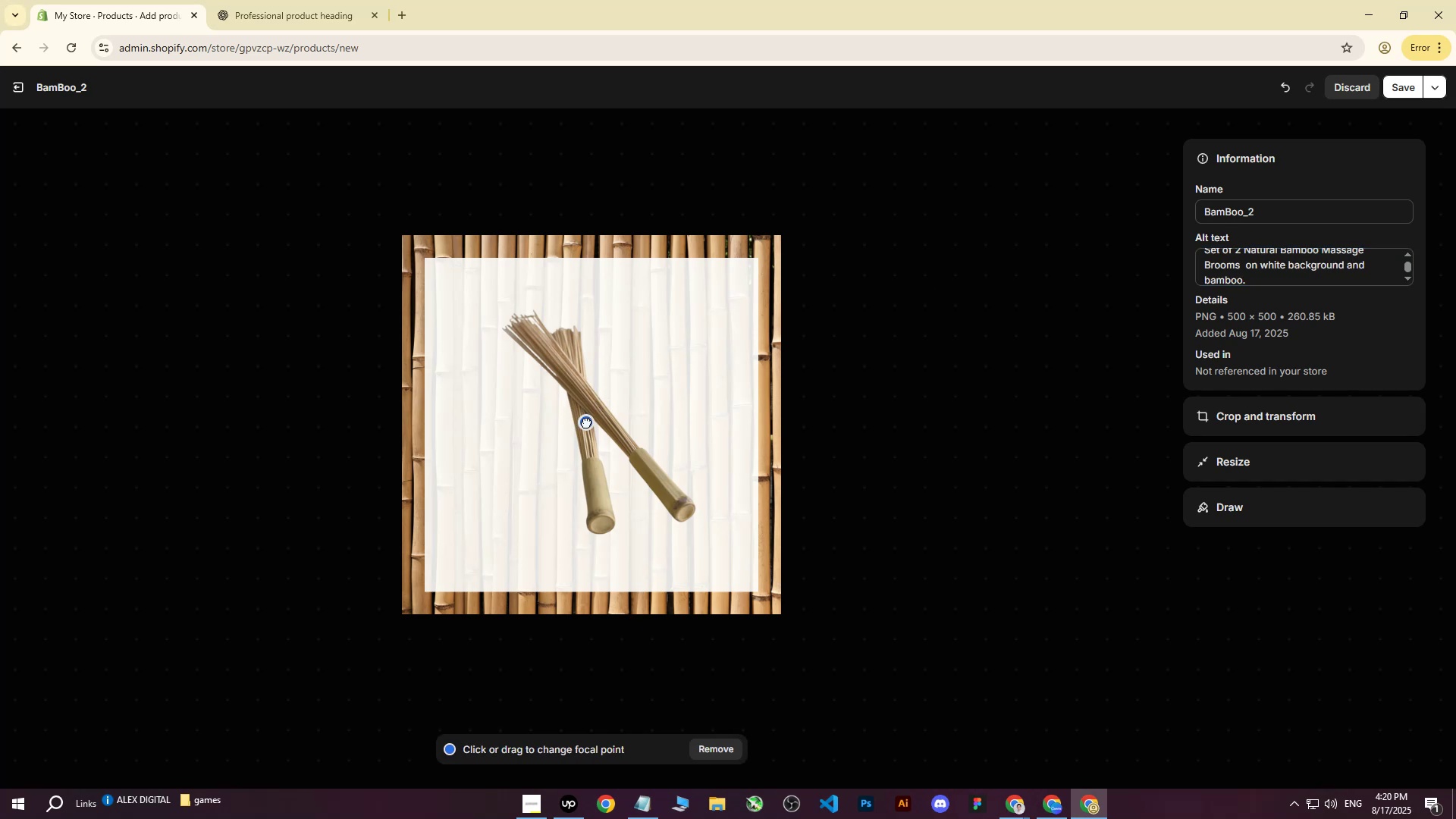 
left_click([586, 422])
 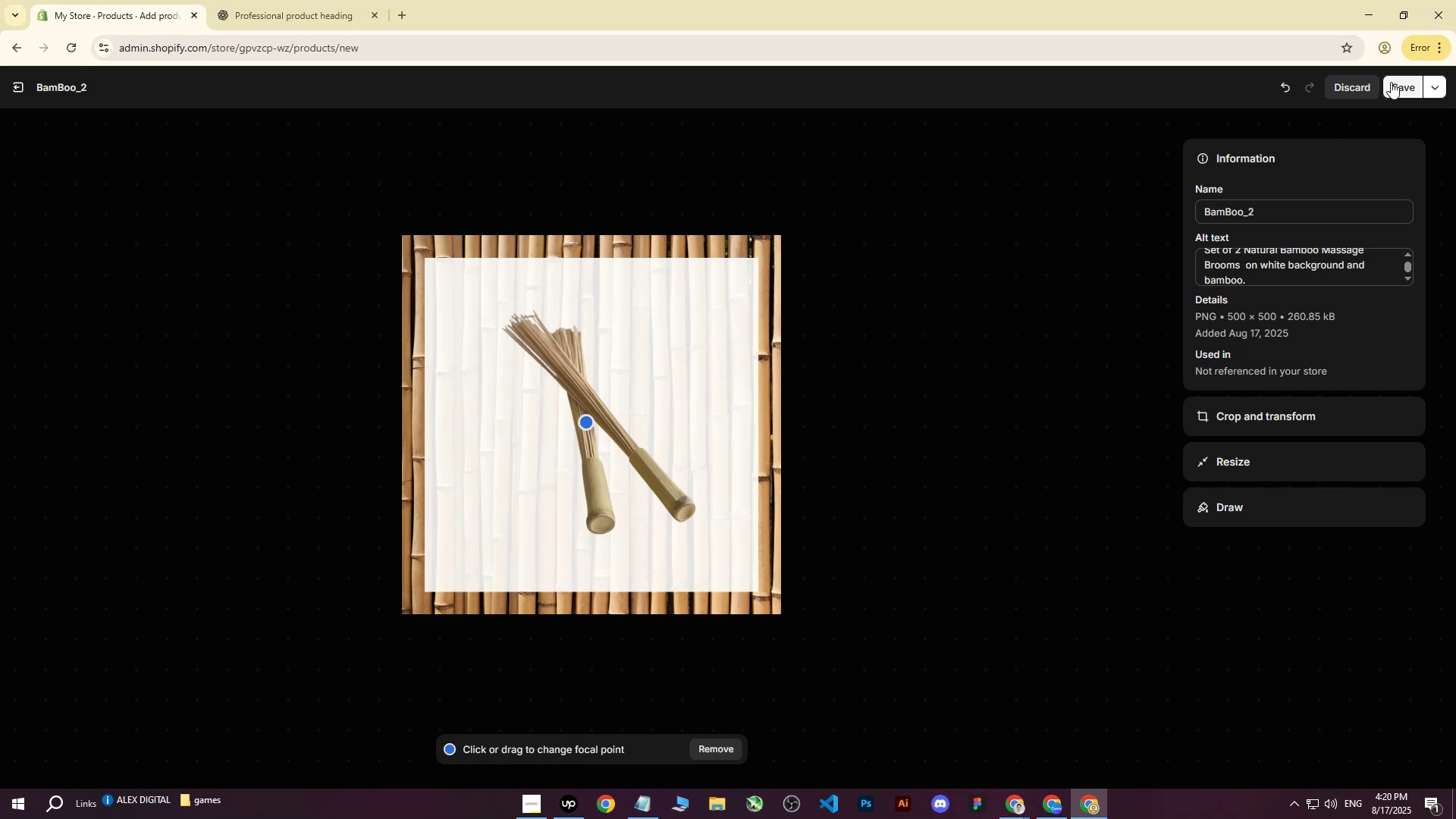 
left_click([1391, 82])
 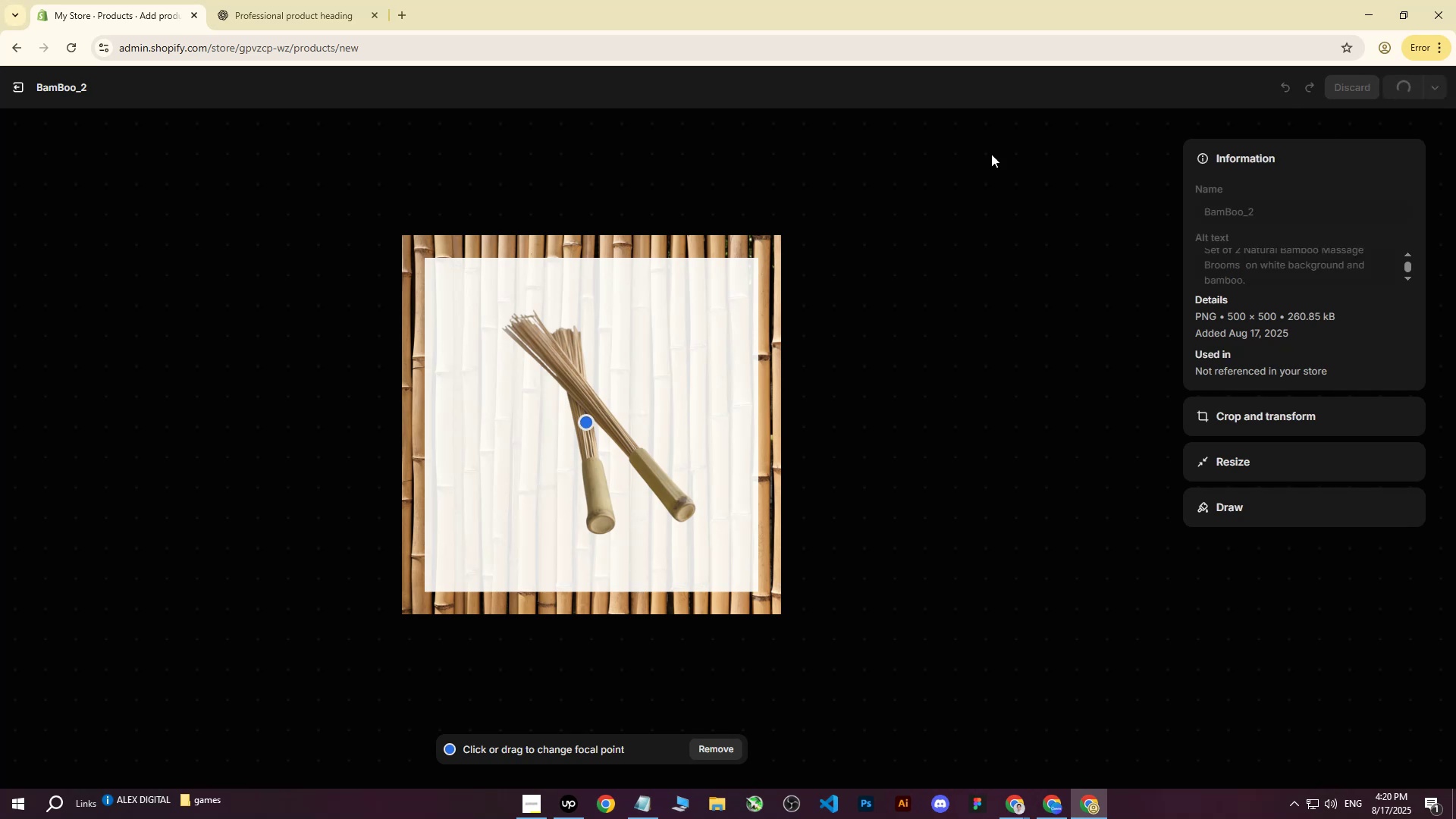 
mouse_move([643, 229])
 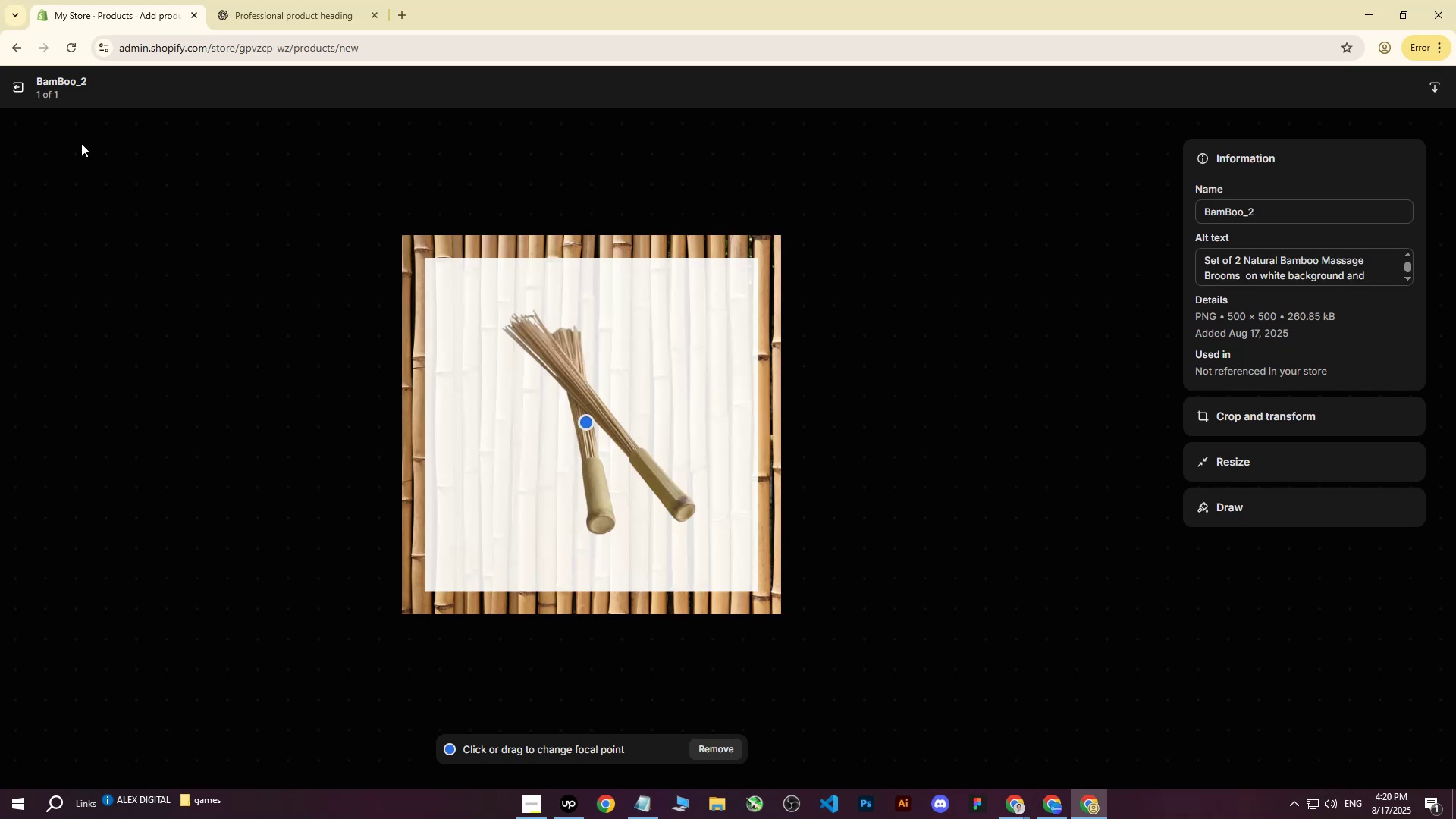 
left_click([28, 94])
 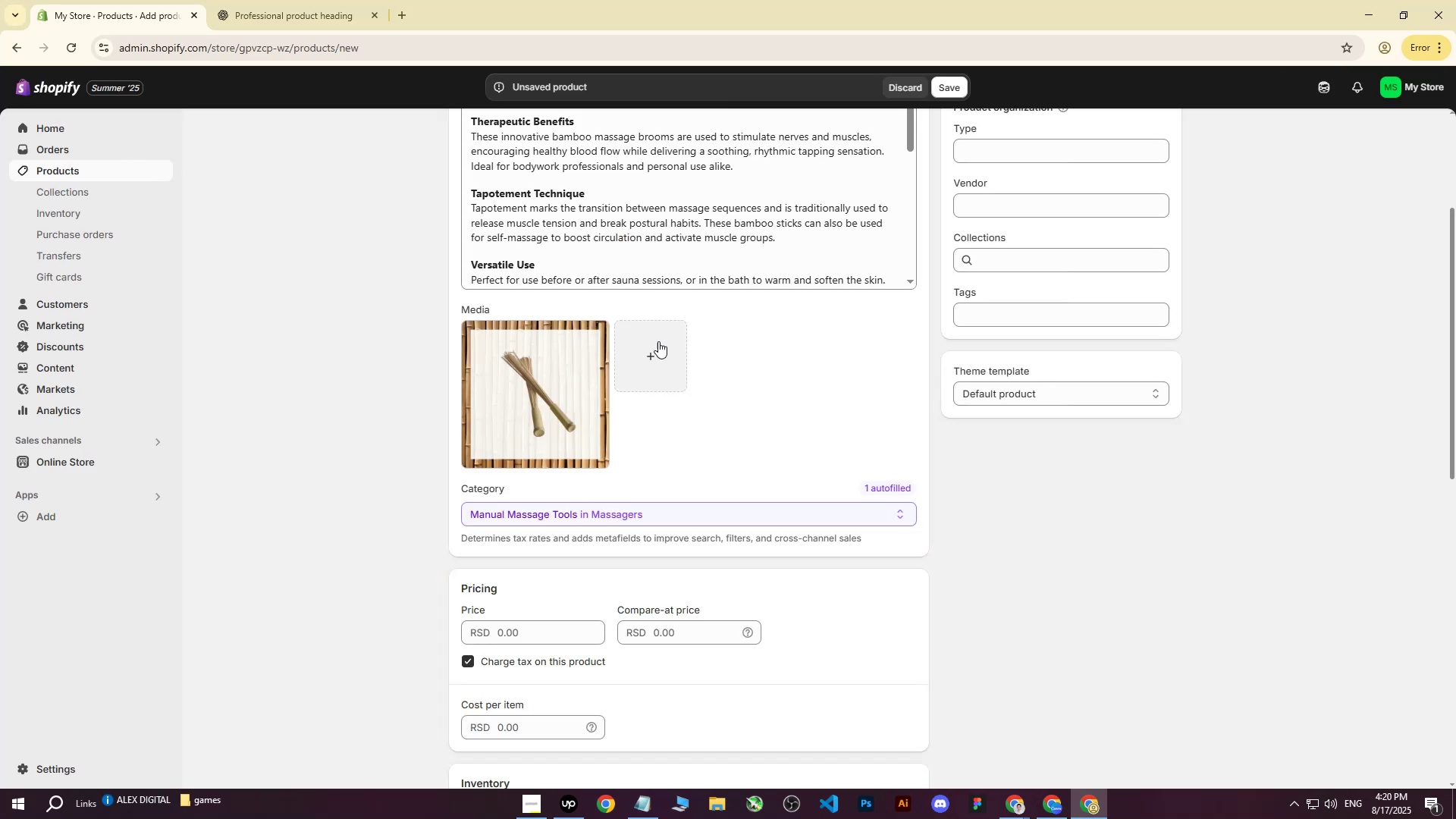 
scroll: coordinate [833, 398], scroll_direction: down, amount: 2.0
 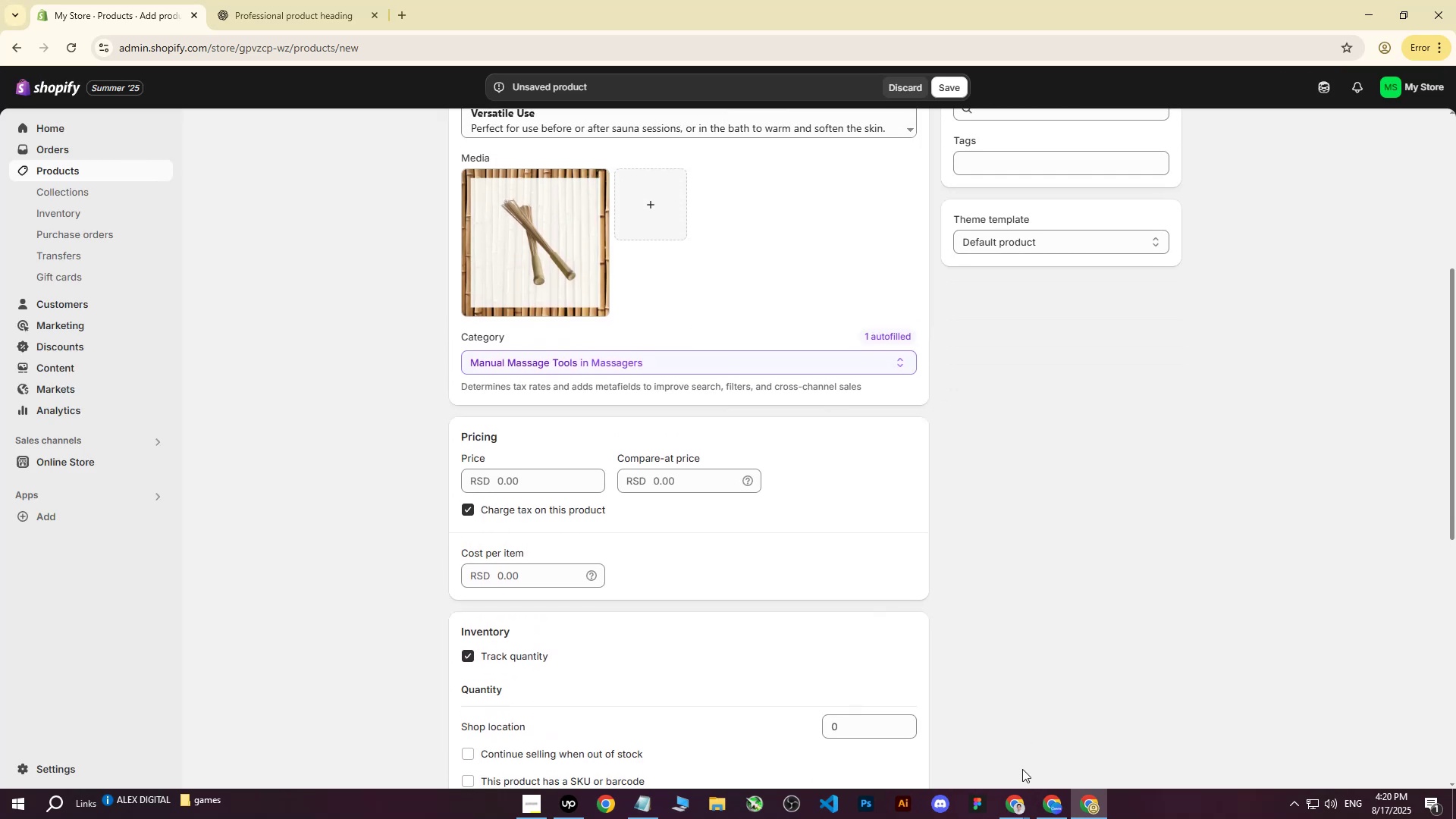 
left_click([1008, 806])
 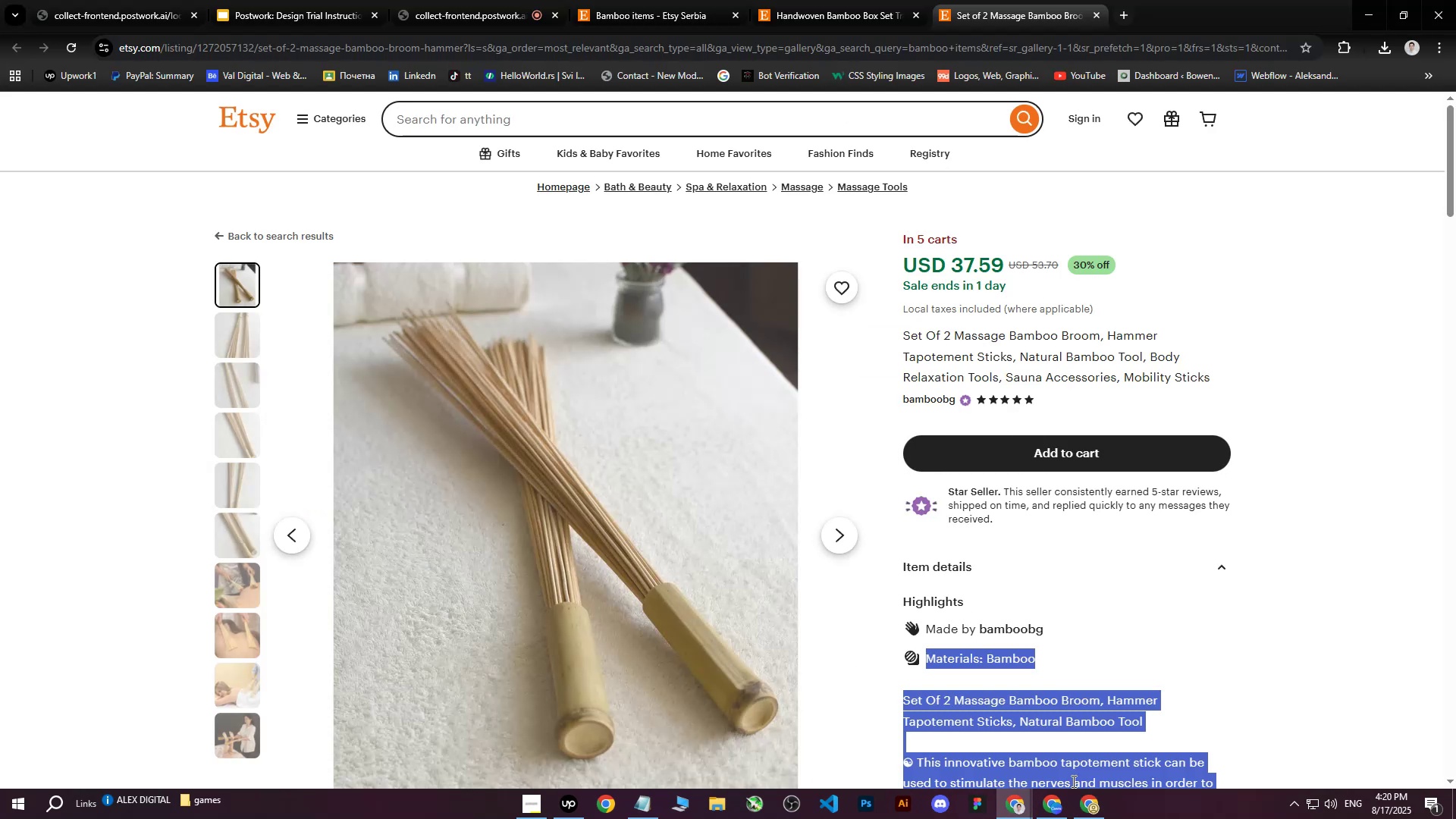 
left_click([1091, 817])
 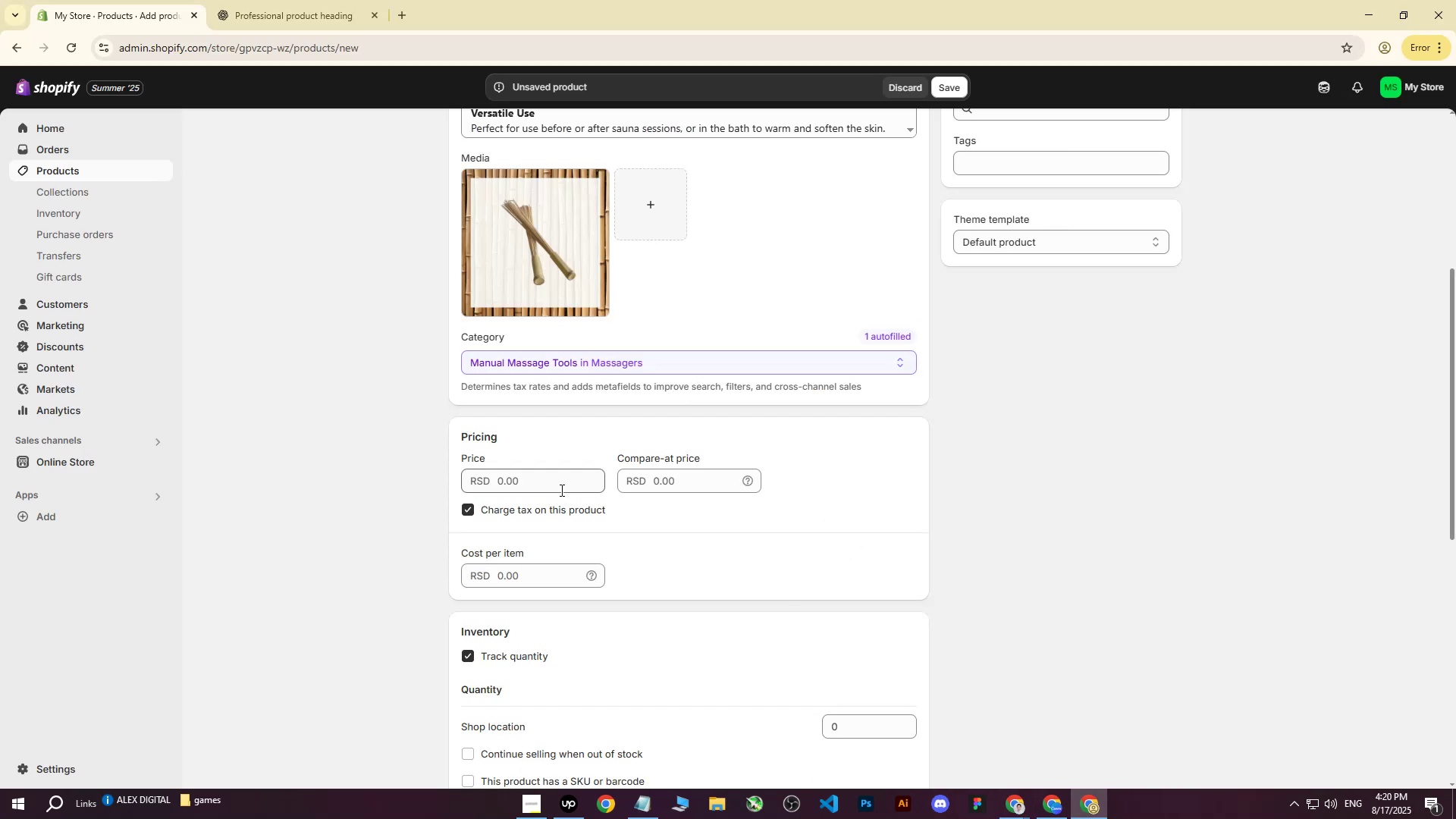 
left_click([550, 480])
 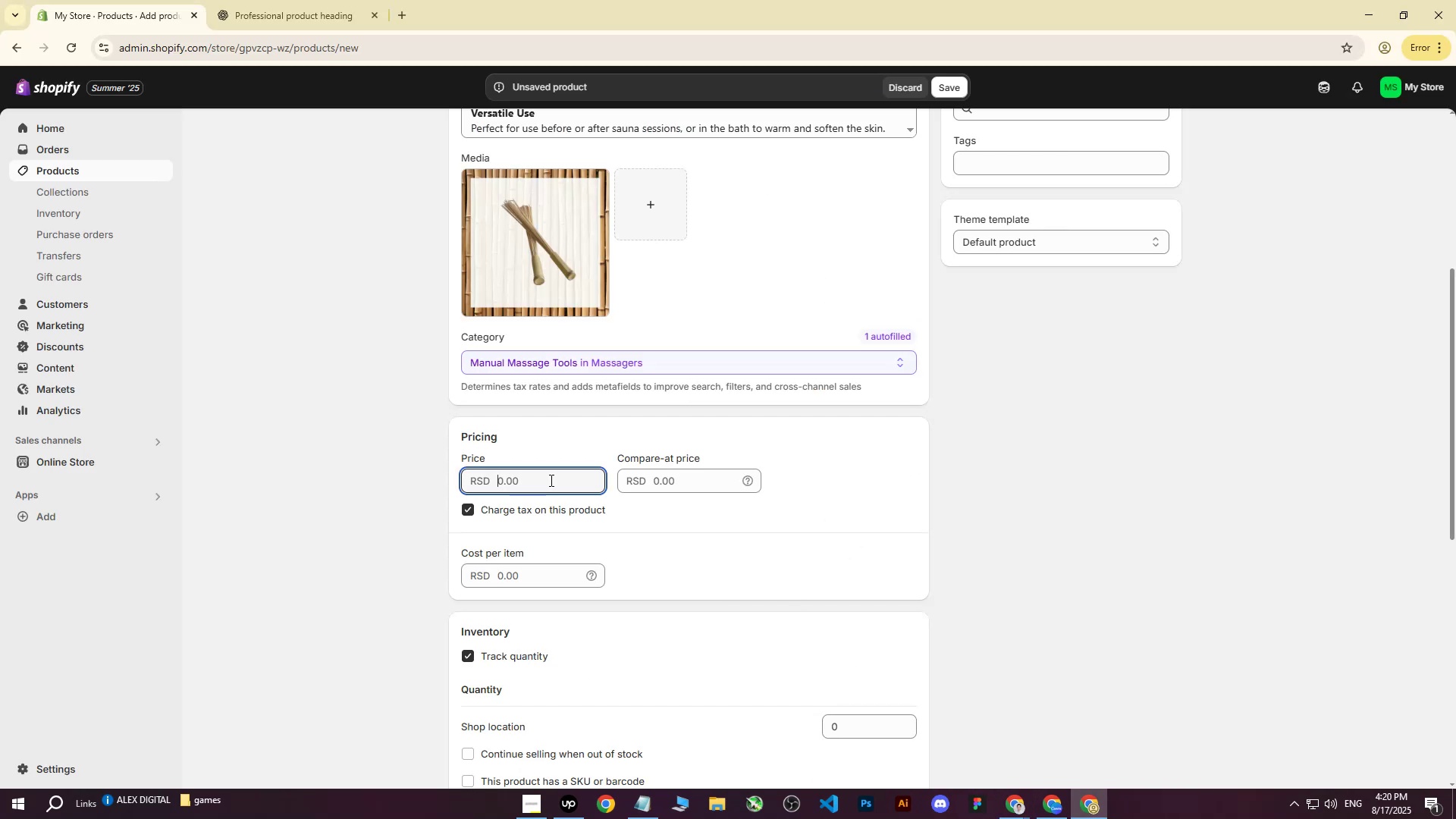 
type(4500)
 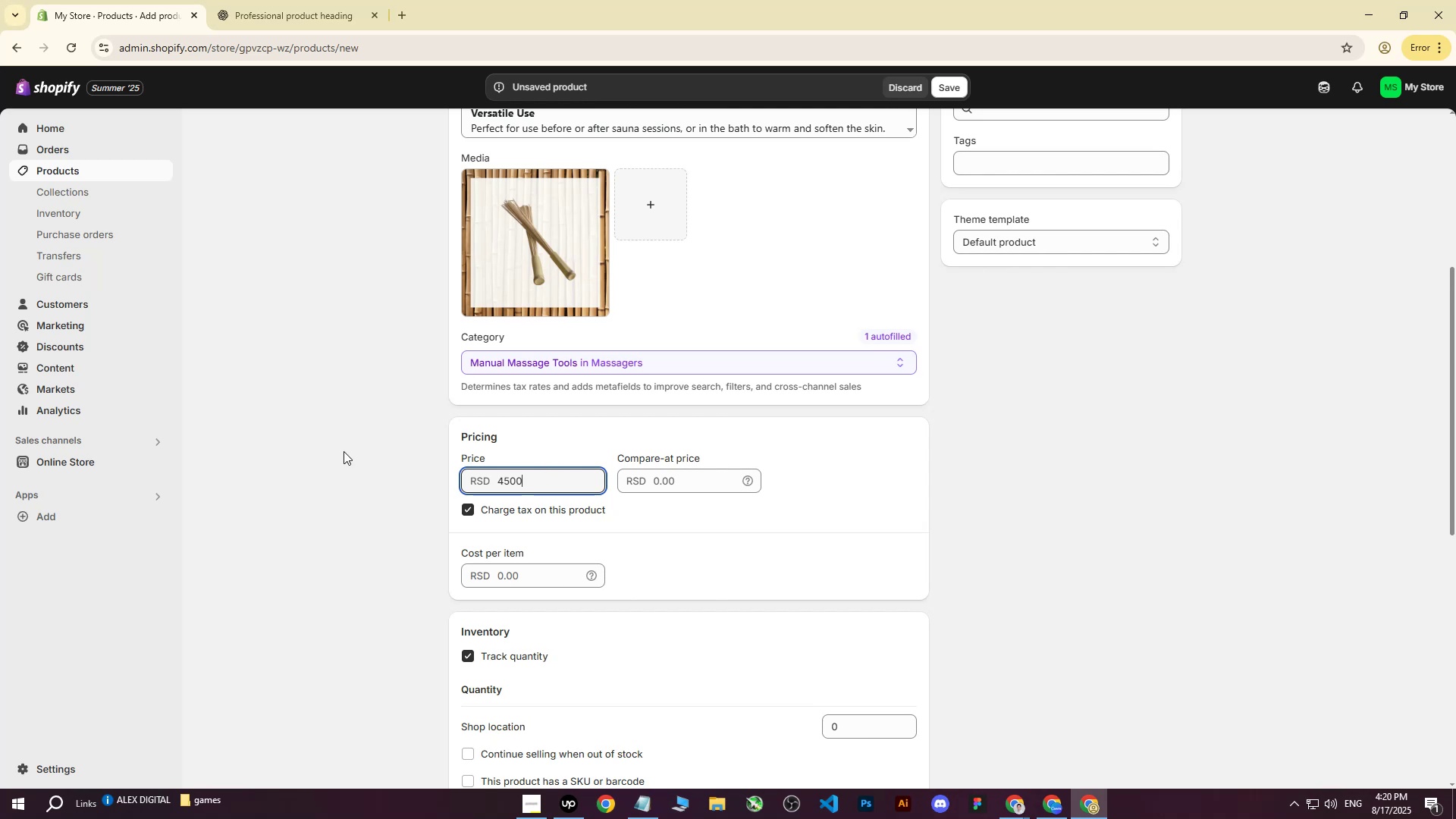 
left_click([344, 451])
 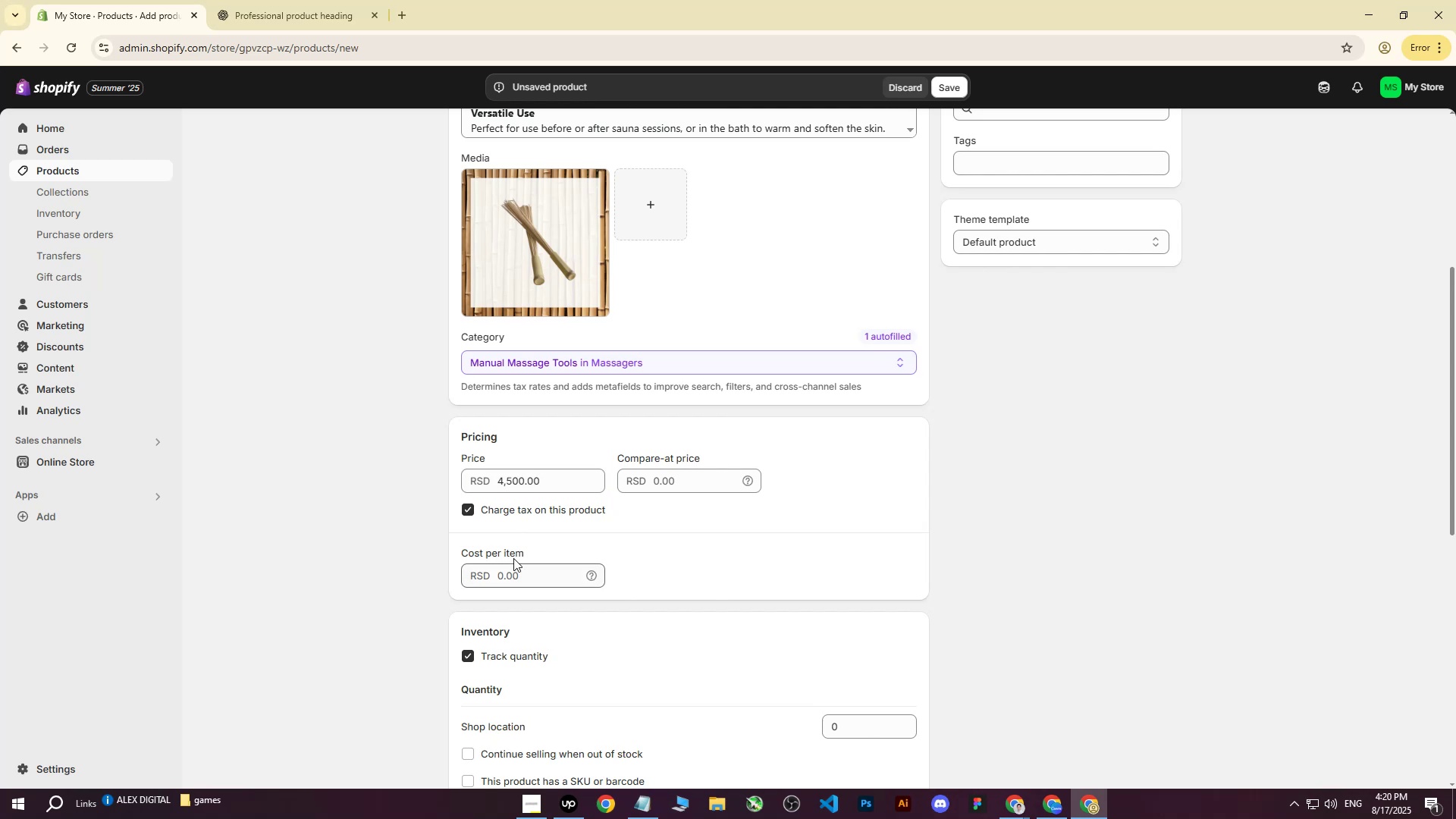 
left_click([515, 574])
 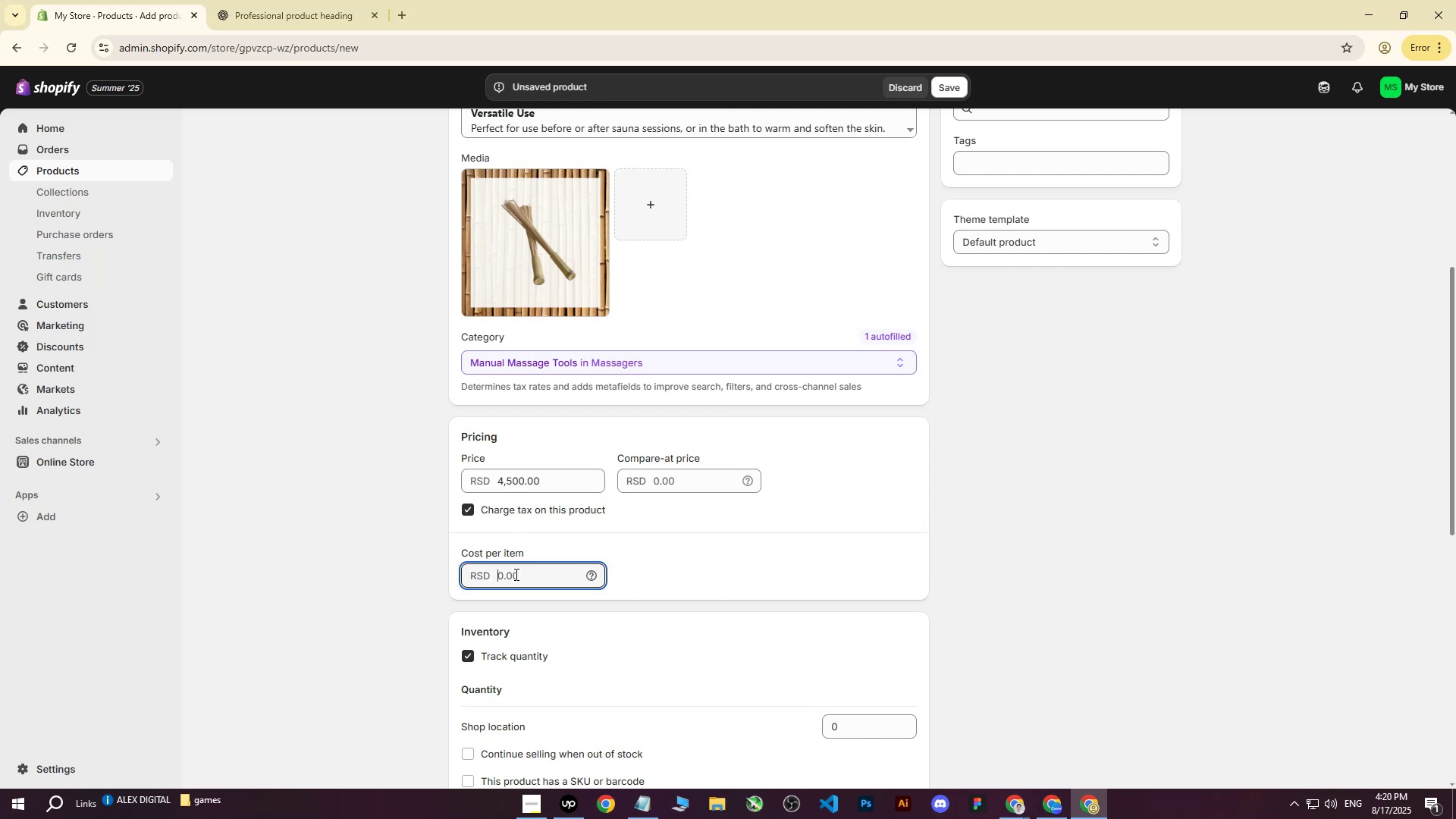 
type(2500)
 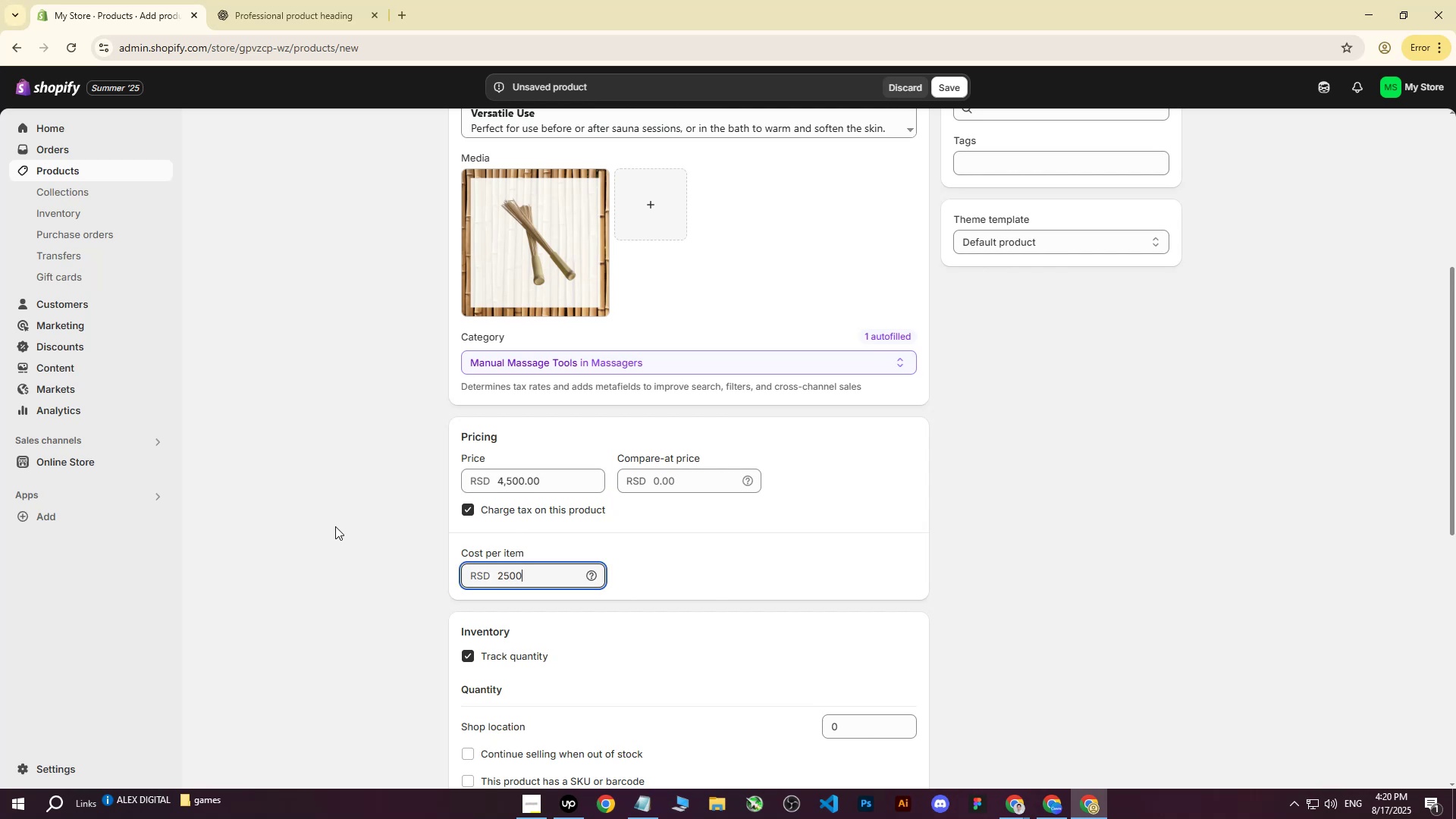 
left_click([335, 526])
 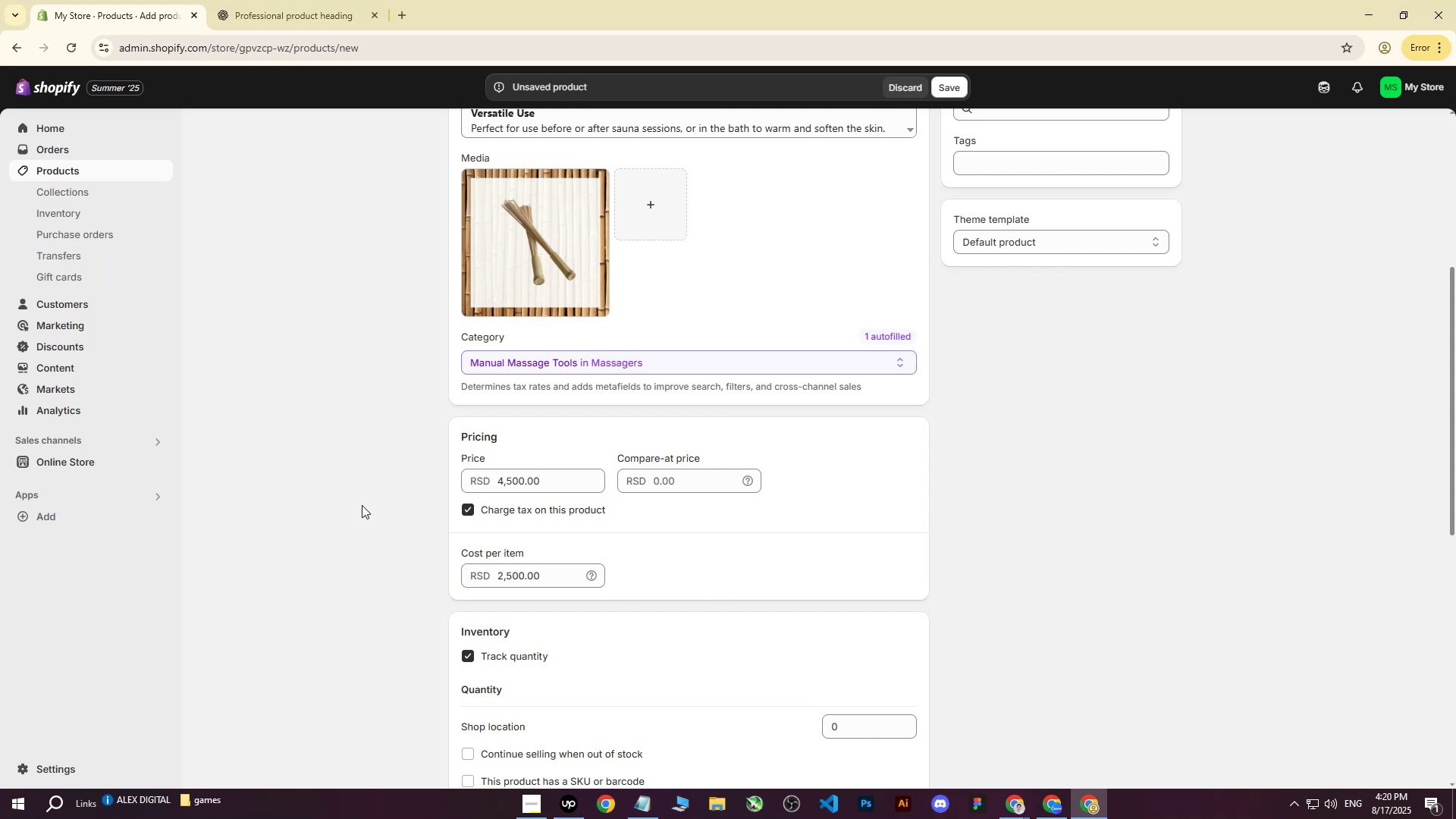 
scroll: coordinate [375, 493], scroll_direction: down, amount: 2.0
 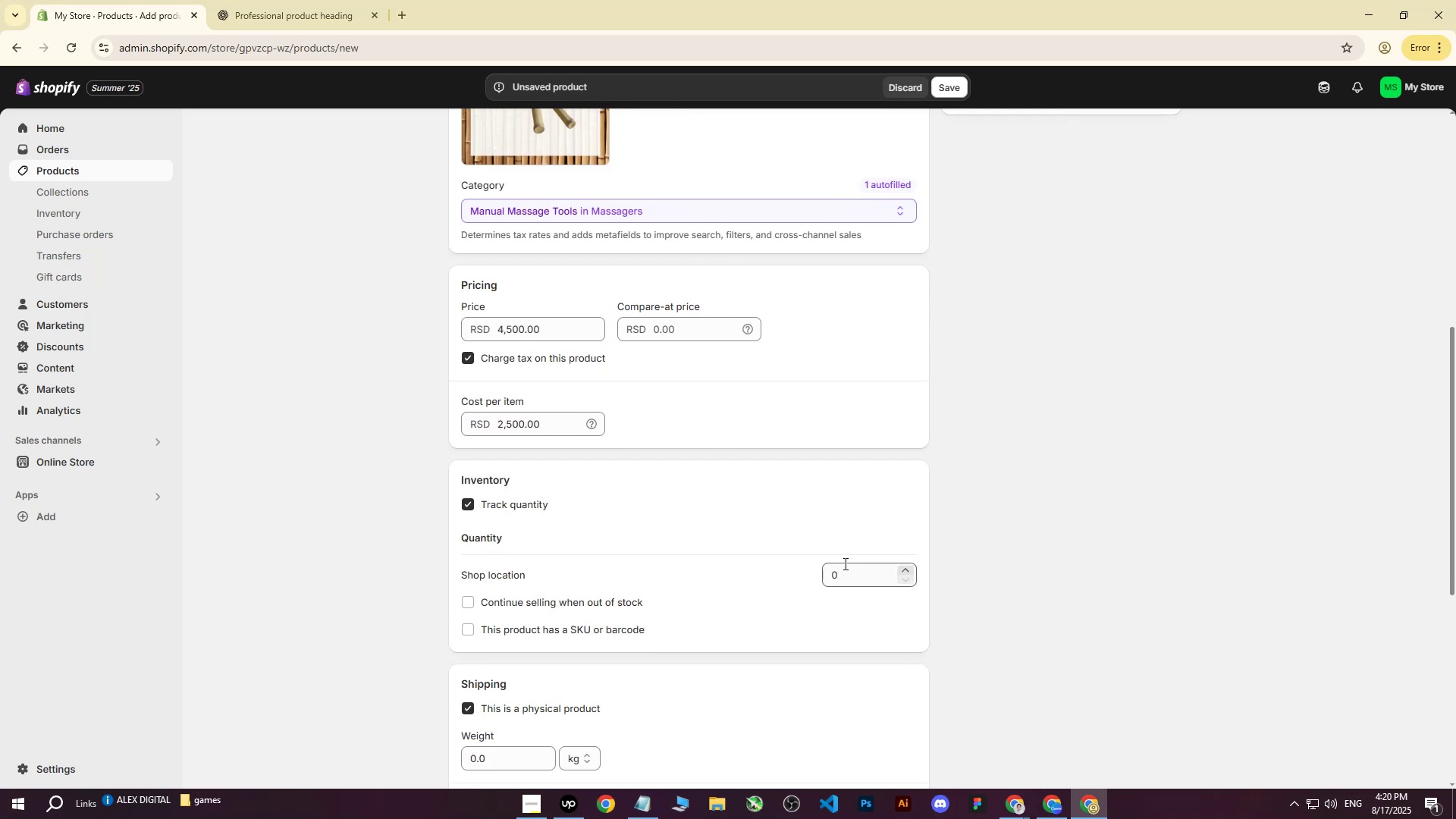 
left_click([853, 575])
 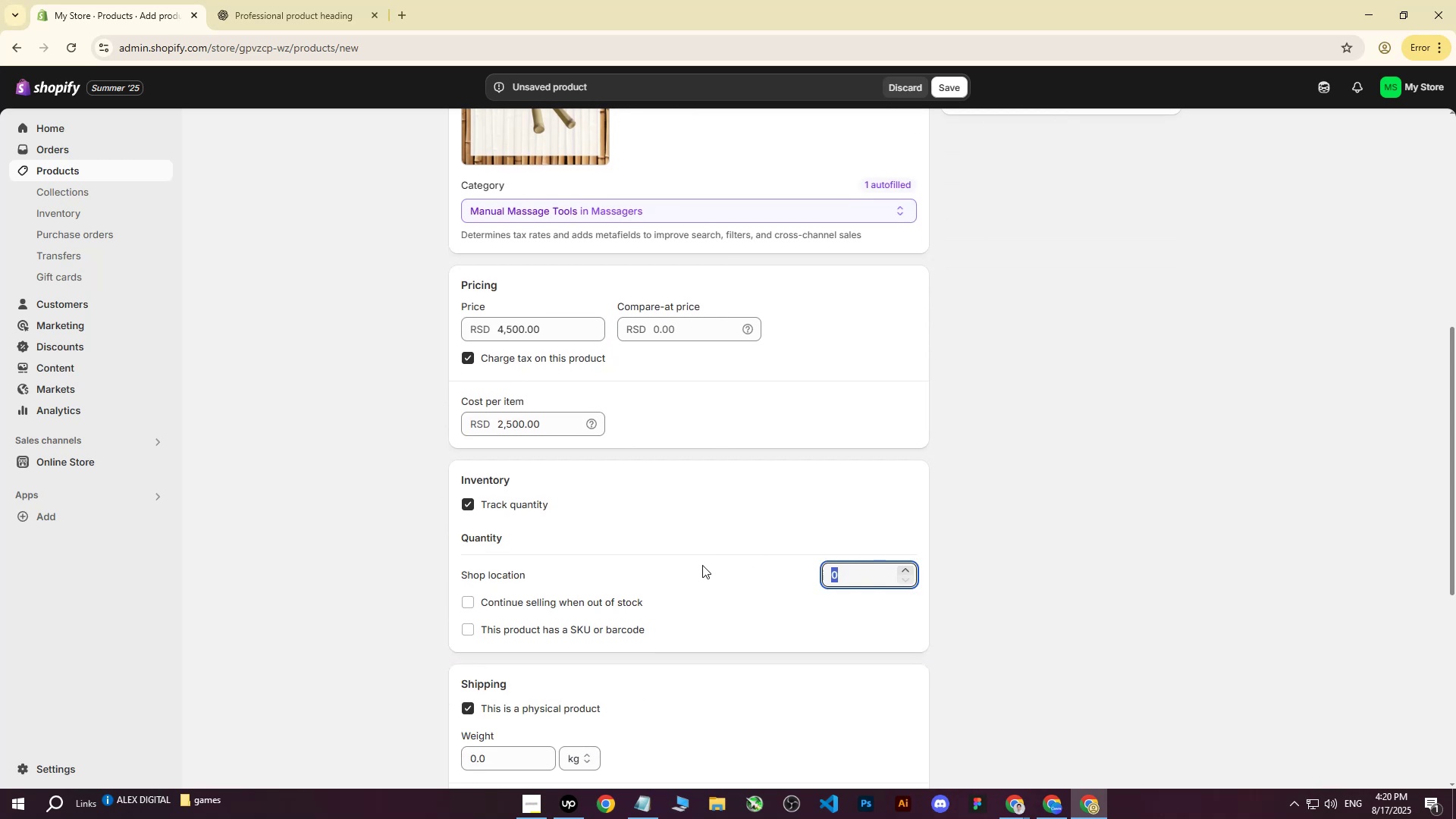 
scroll: coordinate [679, 566], scroll_direction: down, amount: 1.0
 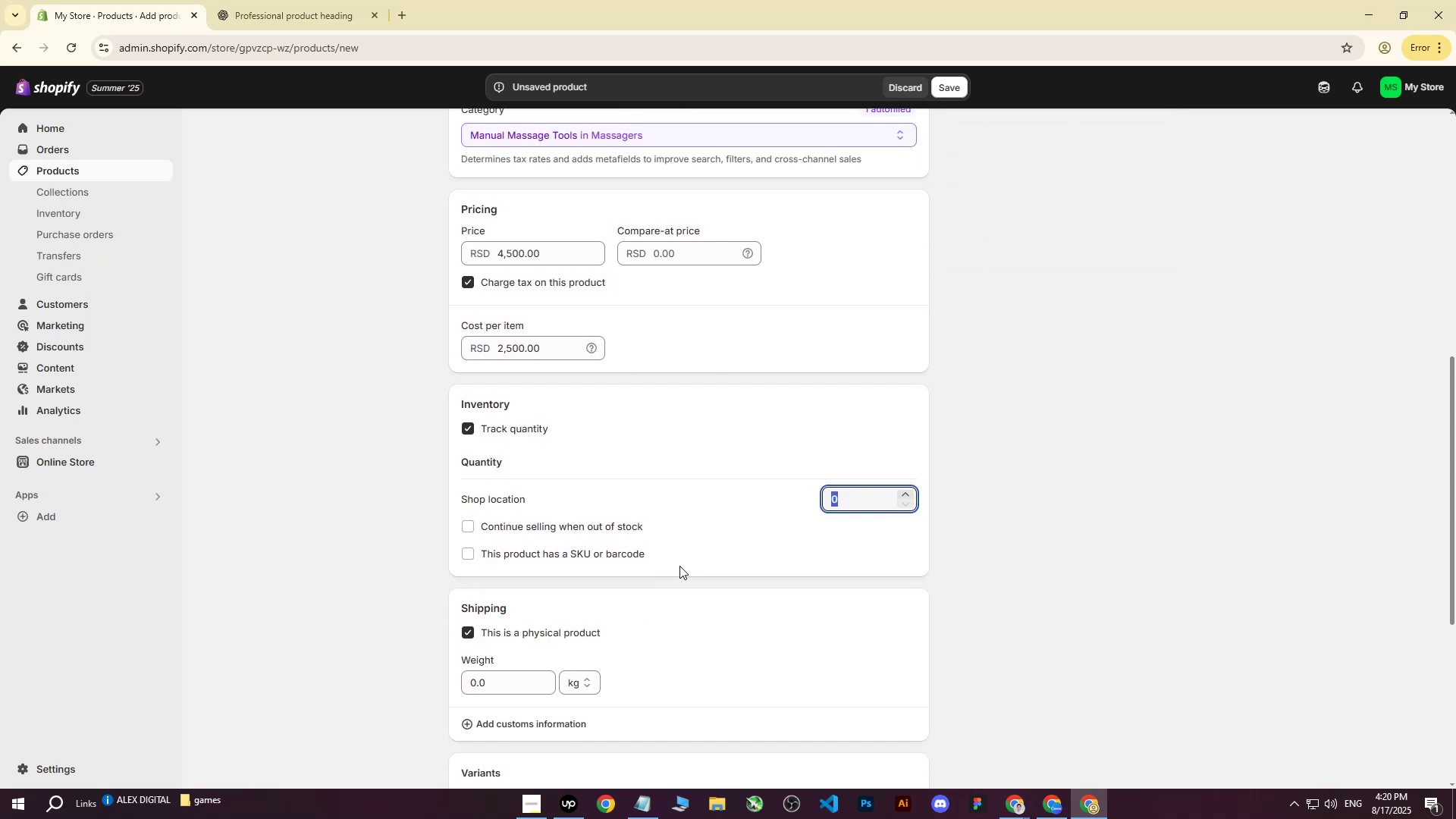 
type(2400400)
 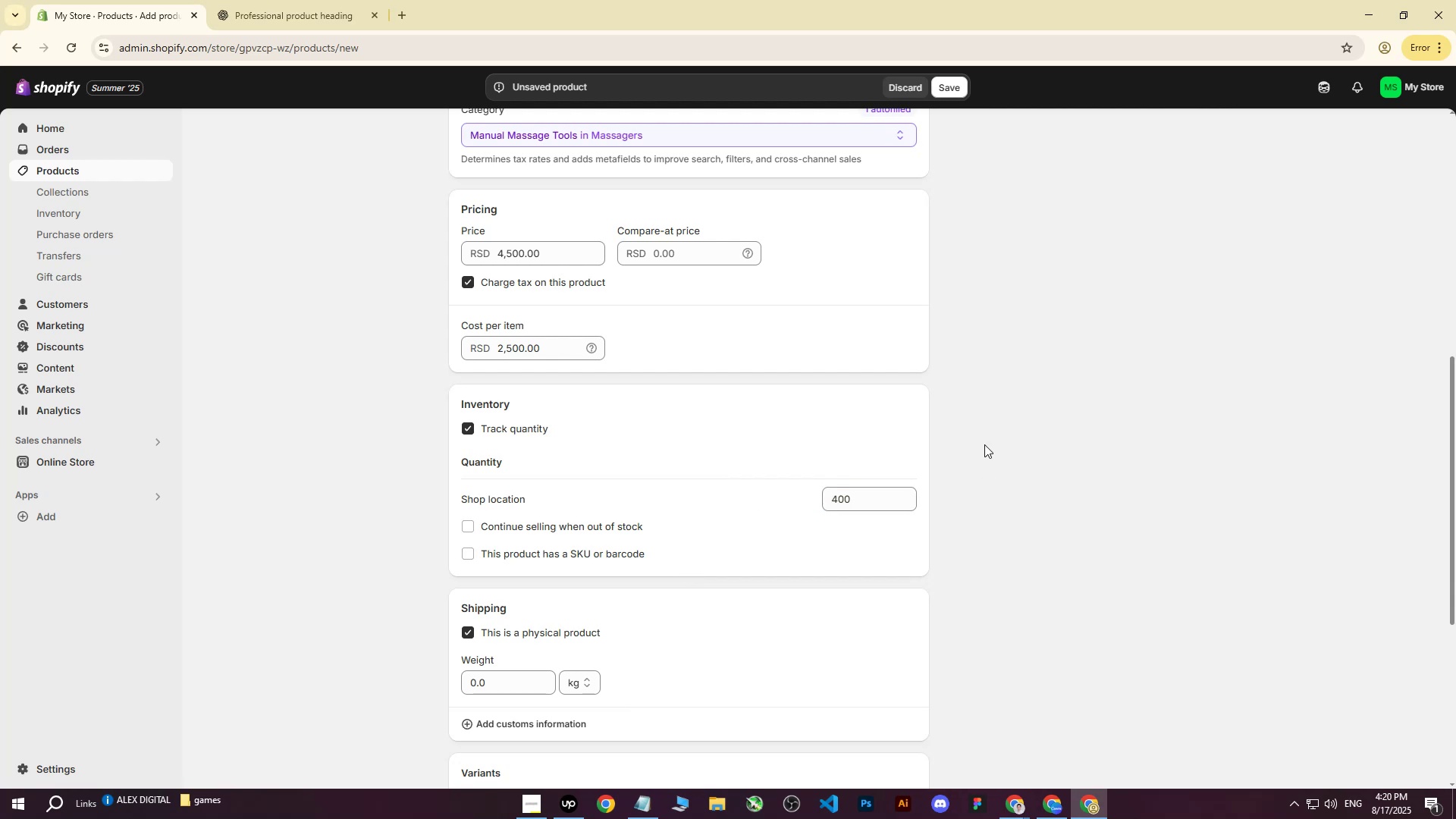 
left_click_drag(start_coordinate=[857, 504], to_coordinate=[768, 502])
 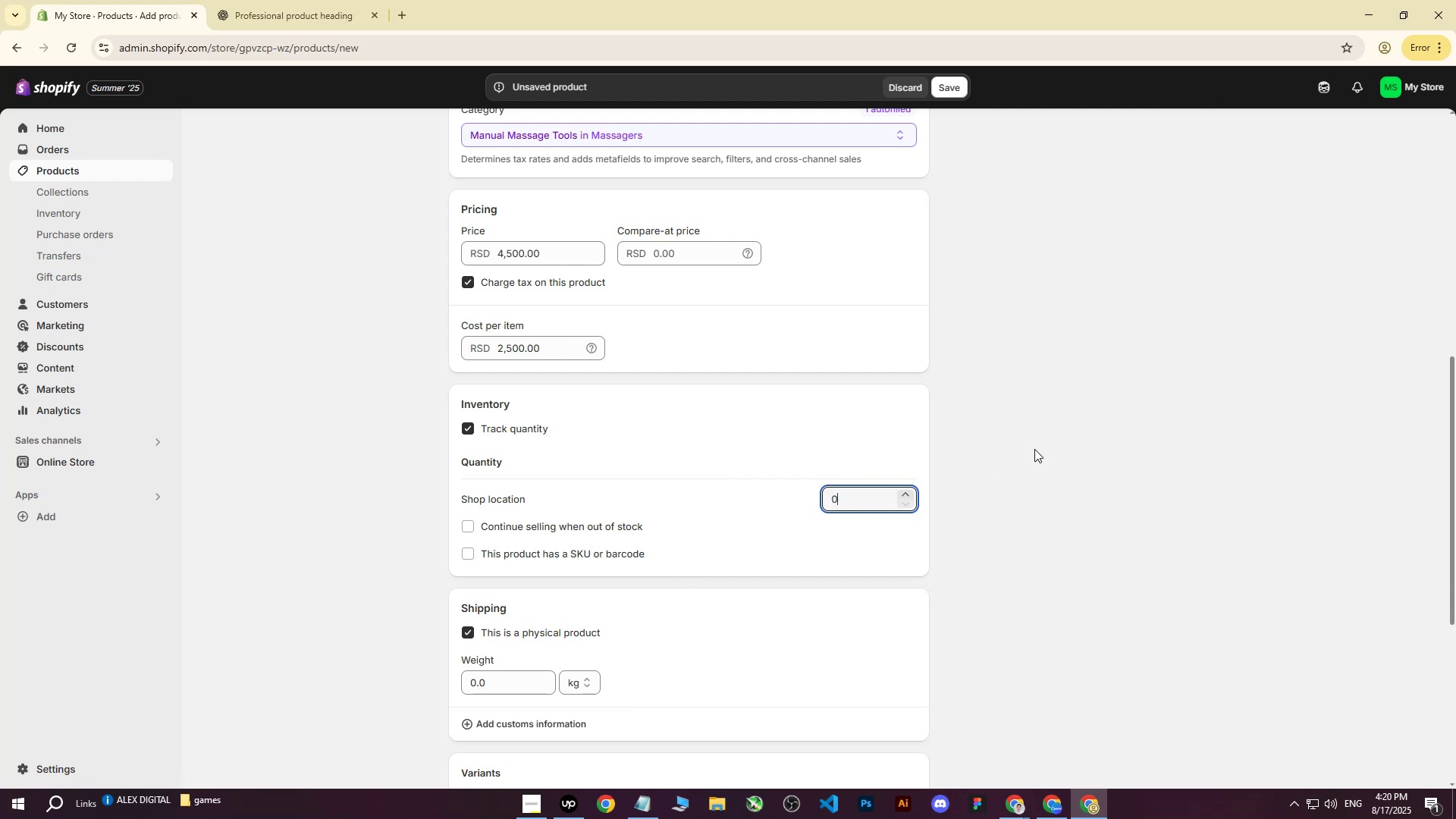 
left_click_drag(start_coordinate=[855, 493], to_coordinate=[763, 500])
 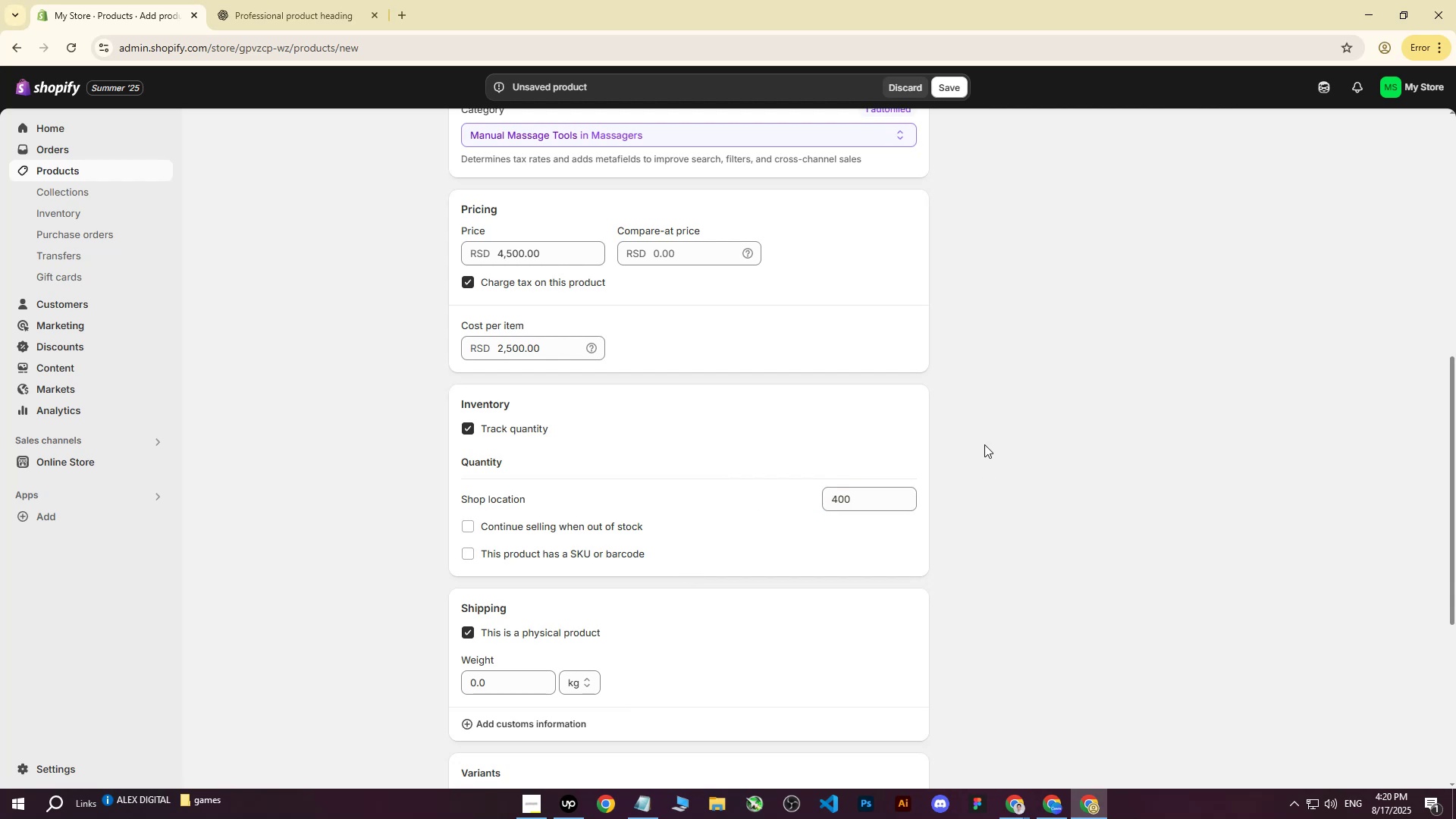 
scroll: coordinate [902, 490], scroll_direction: down, amount: 3.0
 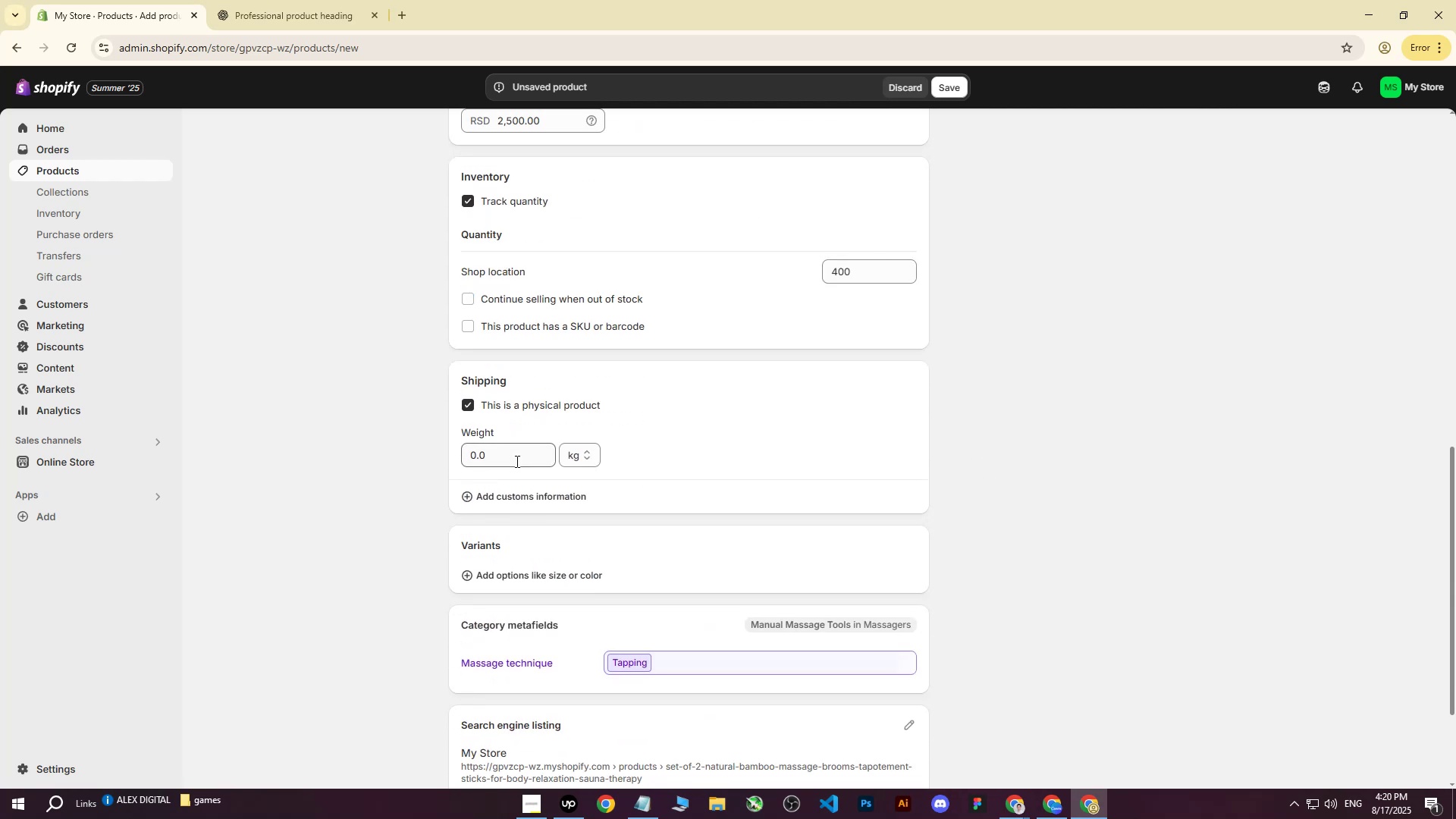 
left_click([507, 460])
 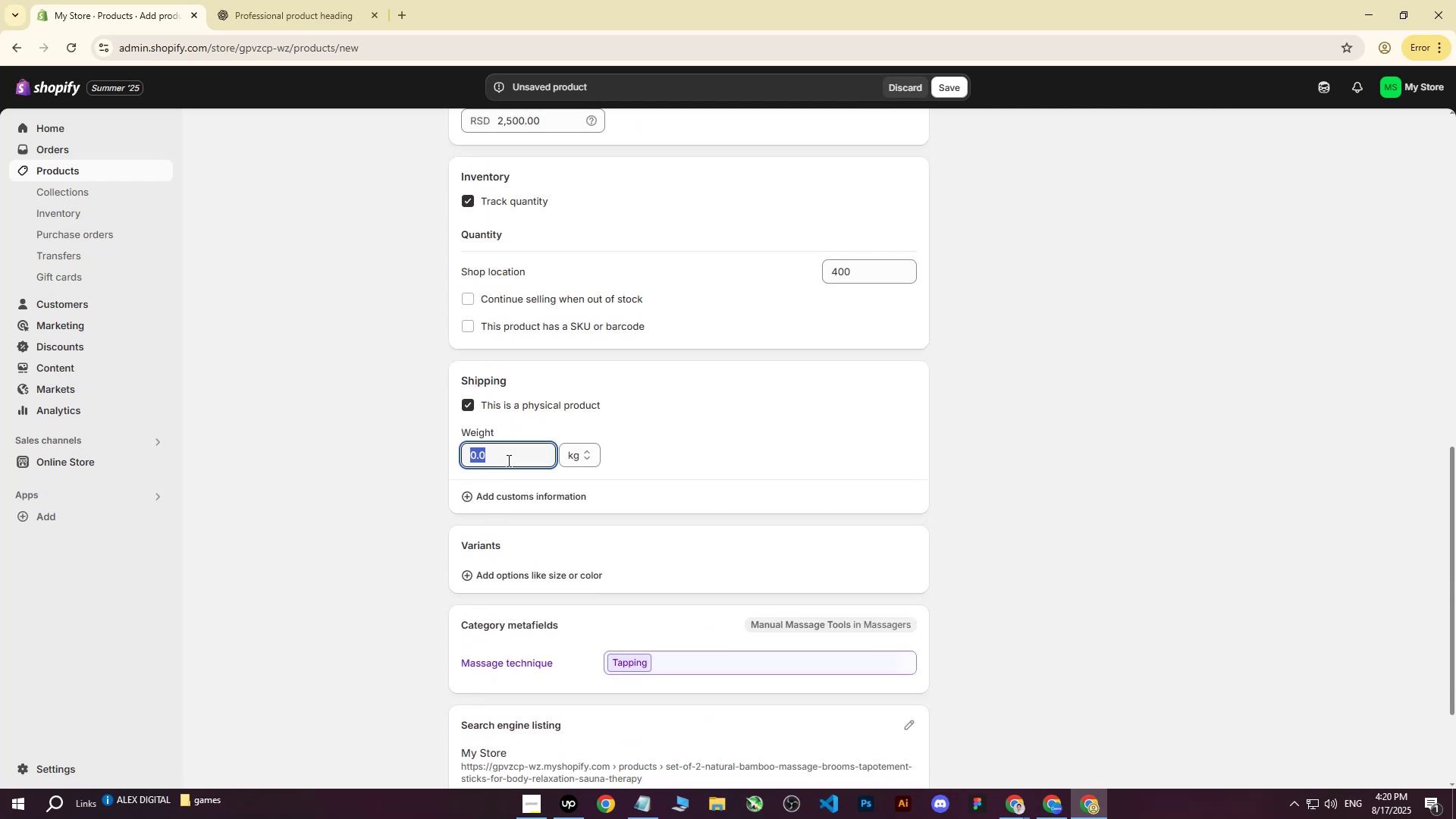 
key(2)
 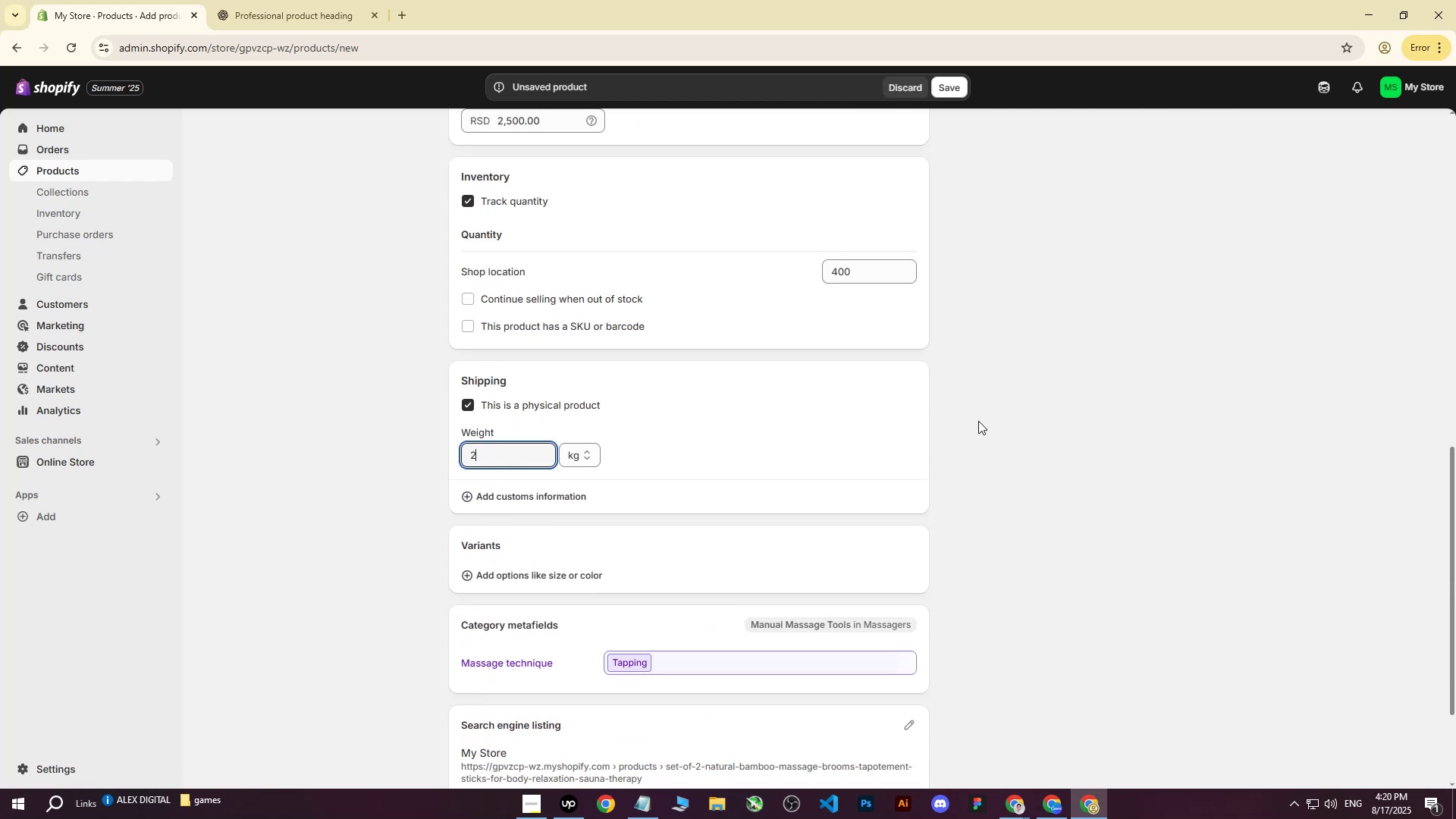 
left_click([1081, 403])
 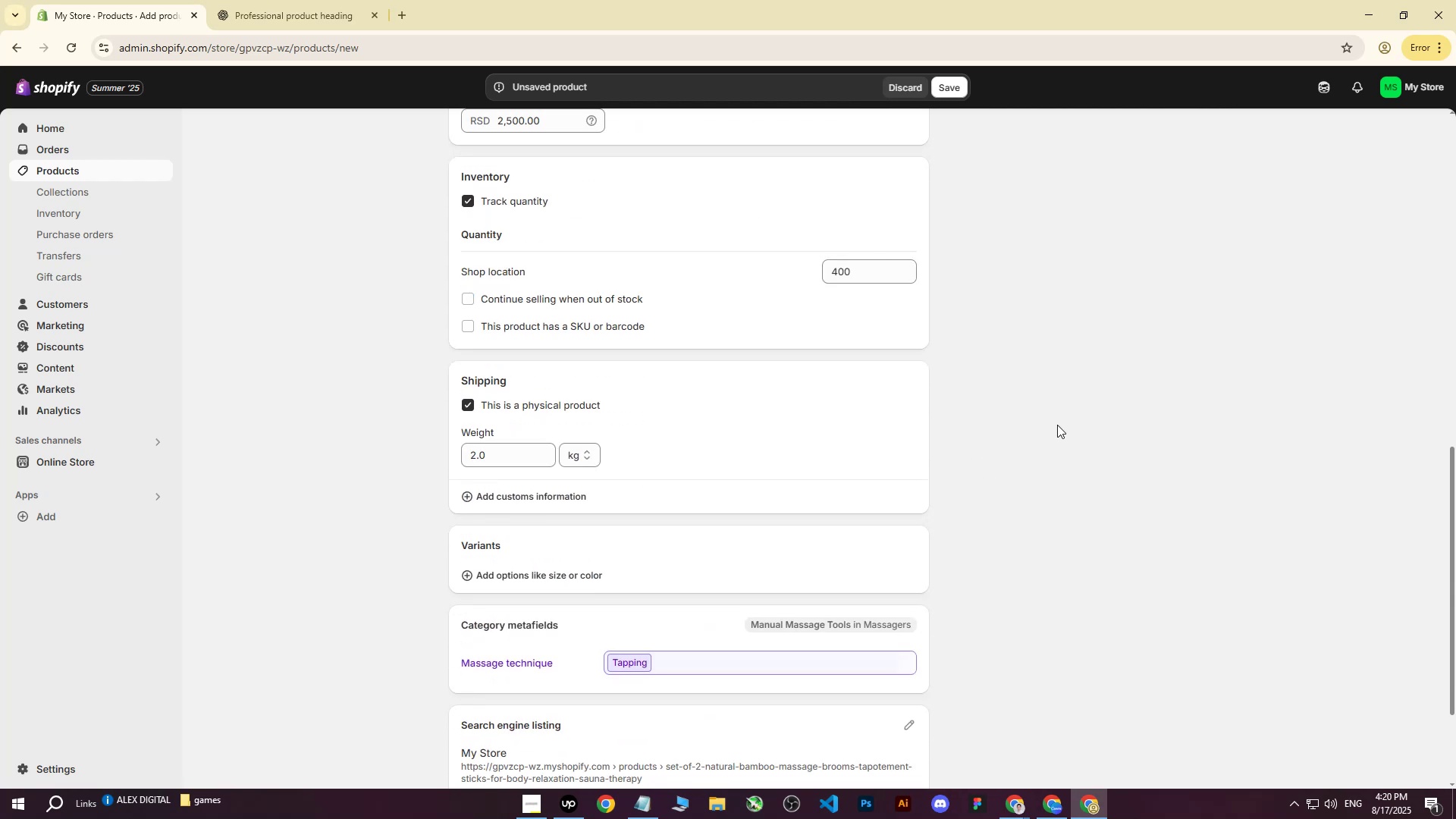 
scroll: coordinate [1009, 469], scroll_direction: down, amount: 2.0
 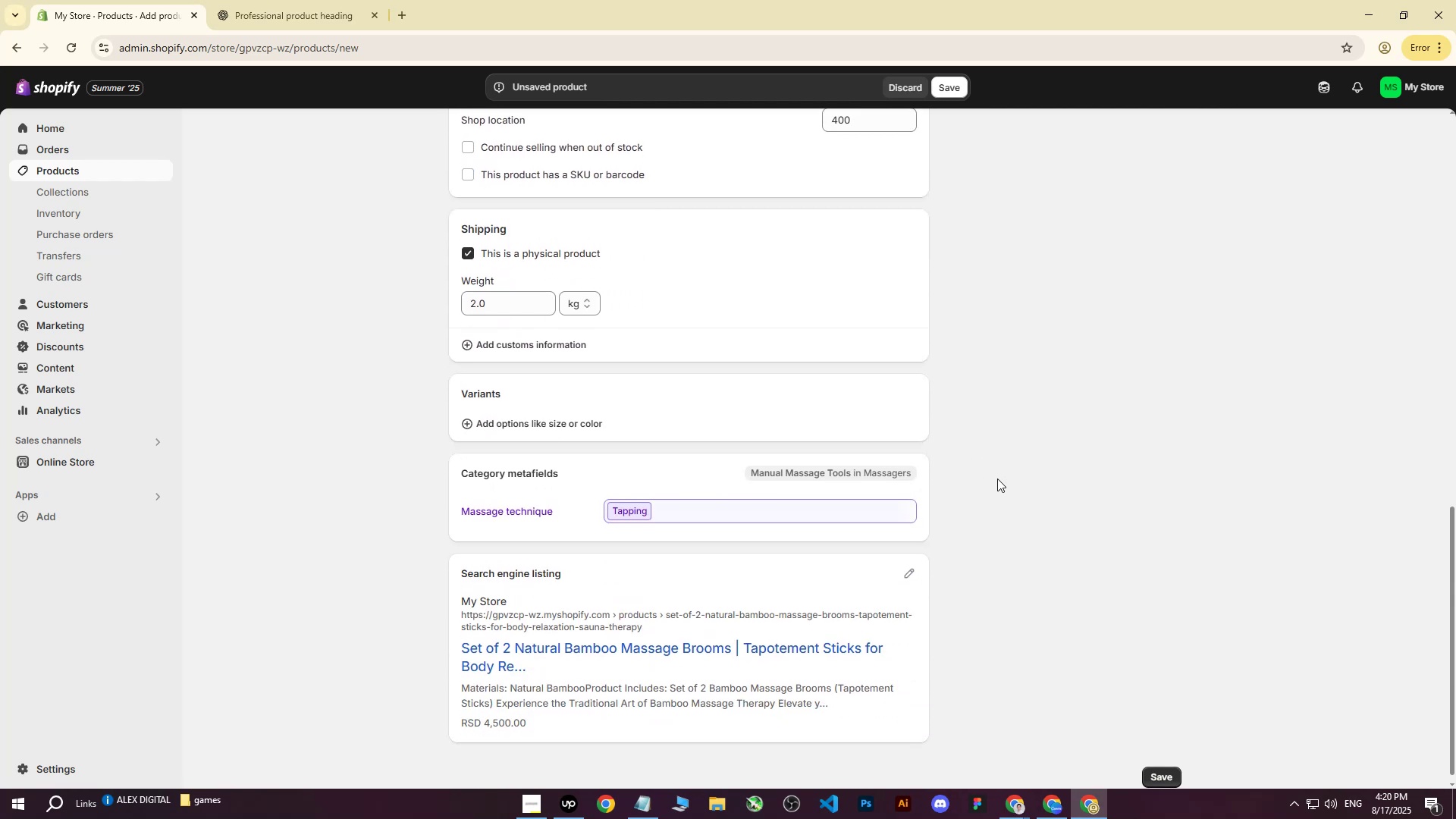 
scroll: coordinate [999, 473], scroll_direction: up, amount: 19.0
 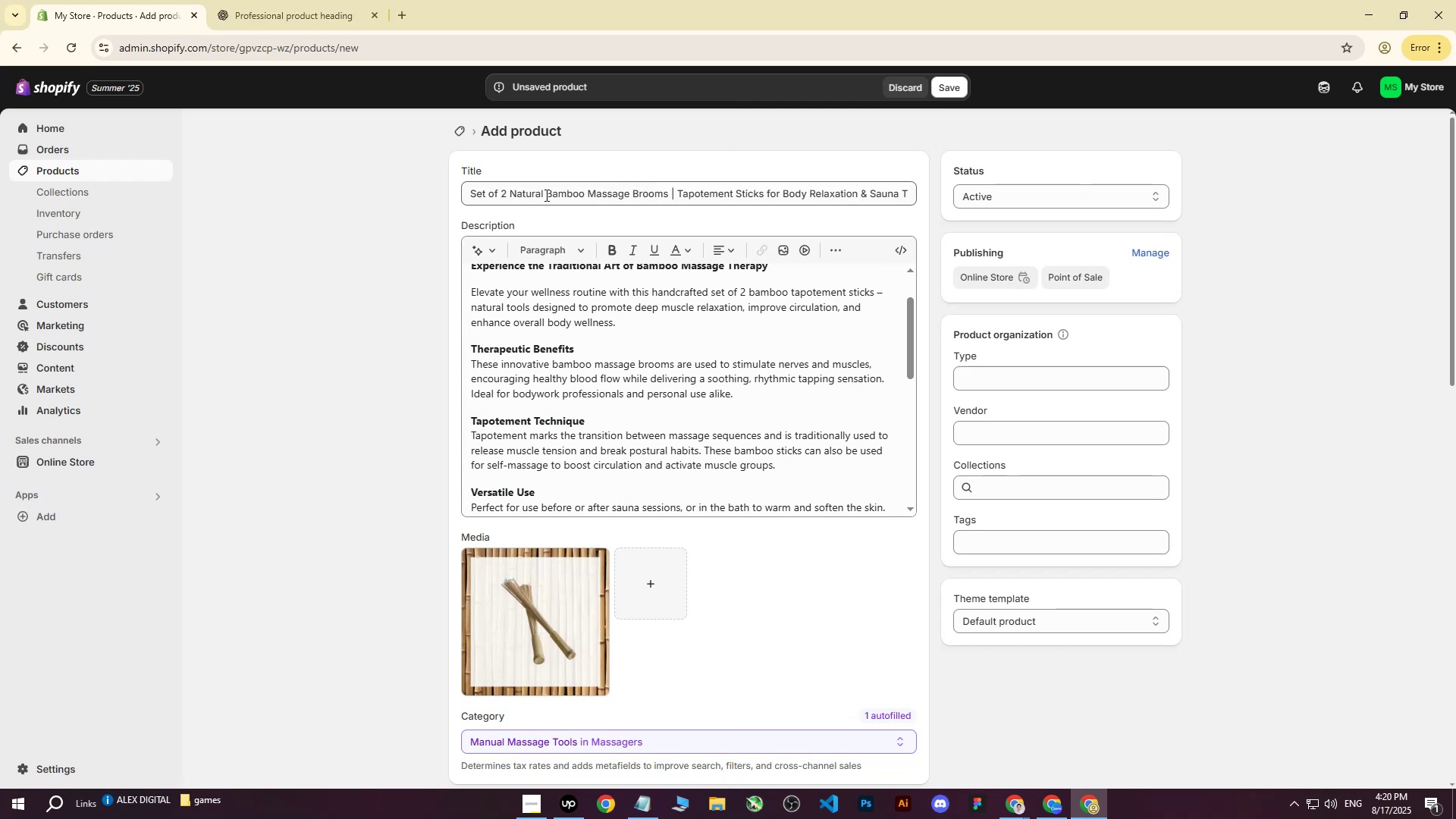 
left_click([951, 92])
 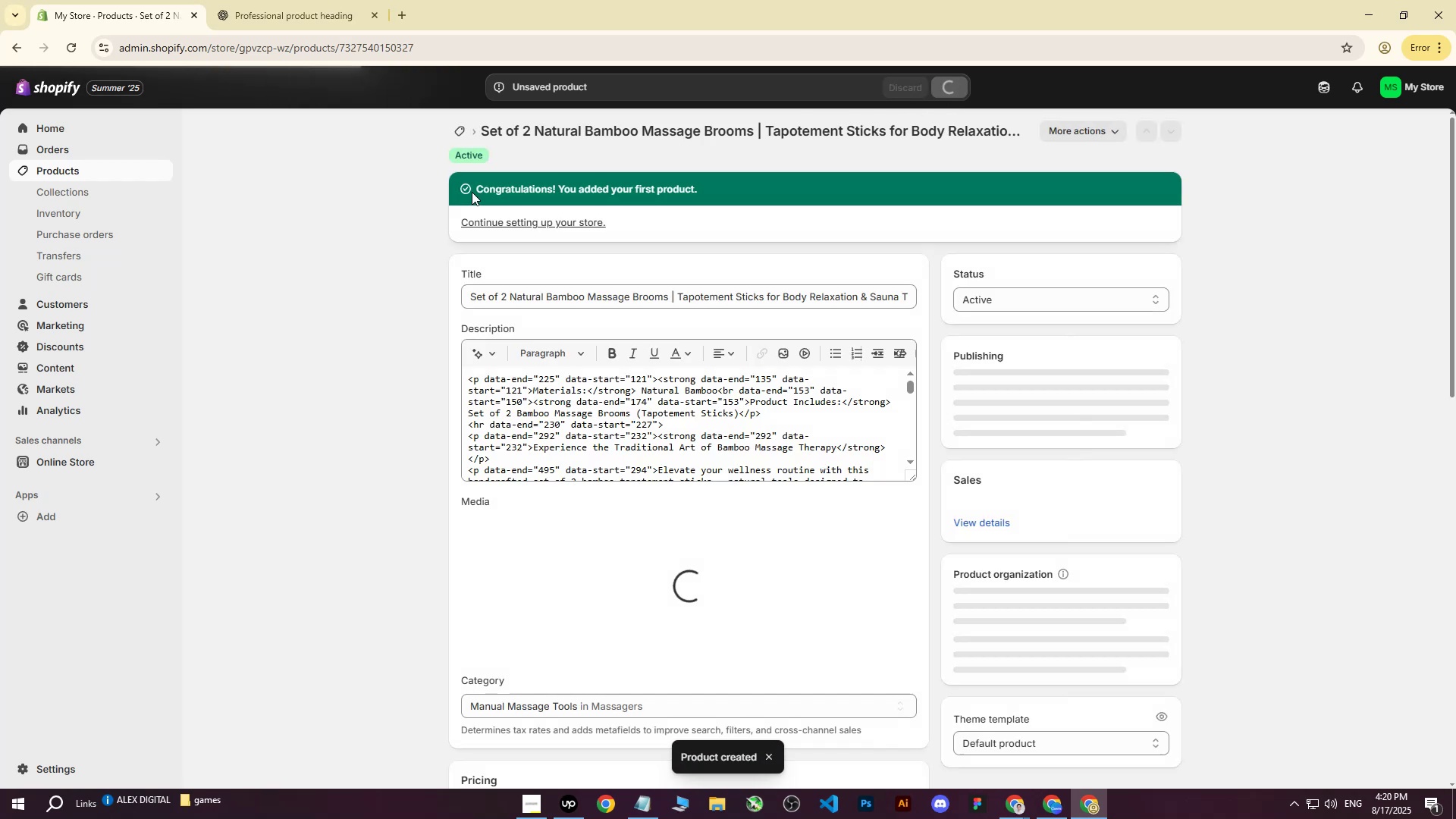 
left_click_drag(start_coordinate=[472, 292], to_coordinate=[1056, 301])
 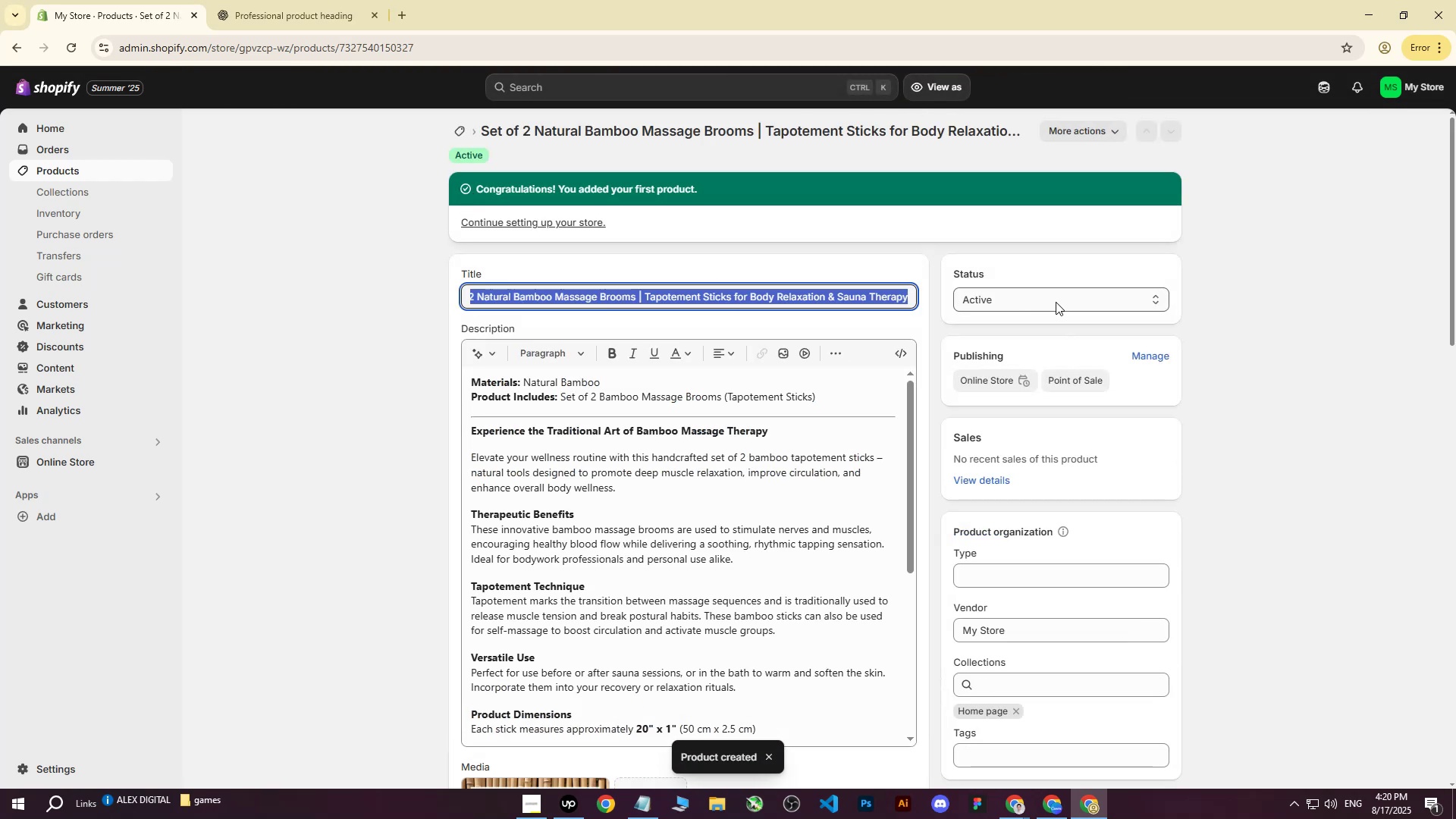 
key(Control+C)
 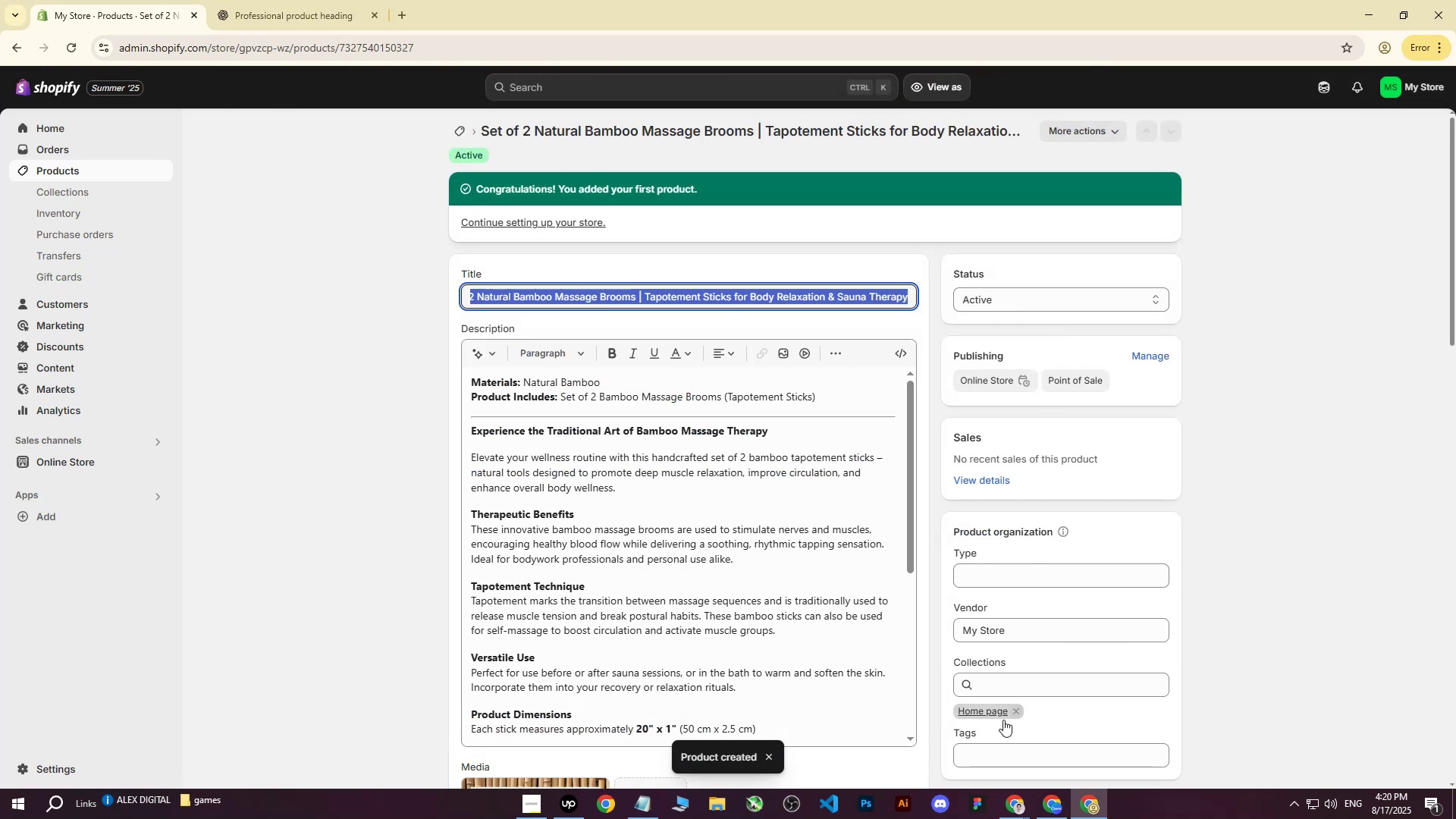 
left_click([990, 764])
 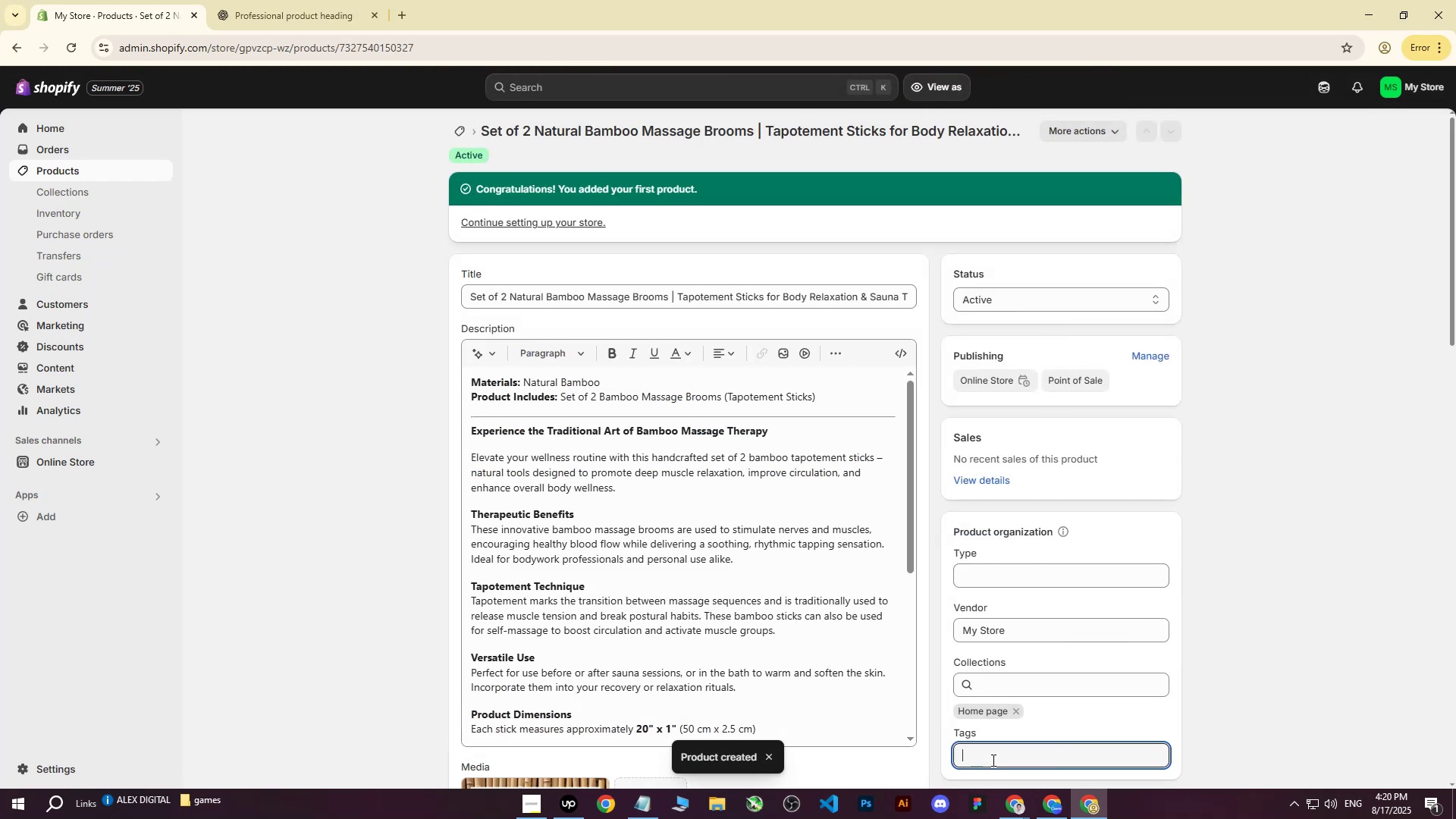 
key(Control+ControlLeft)
 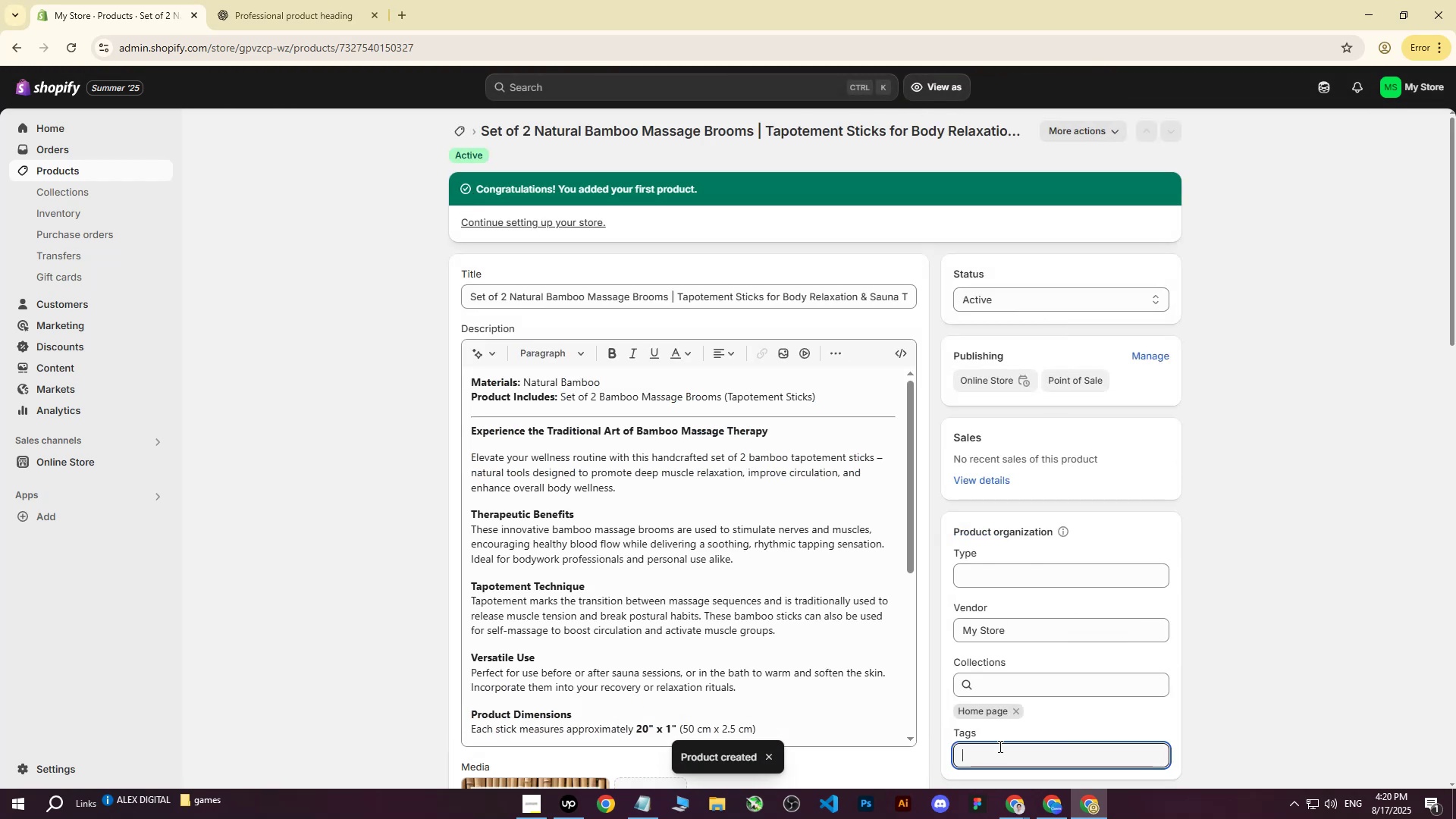 
key(Control+V)
 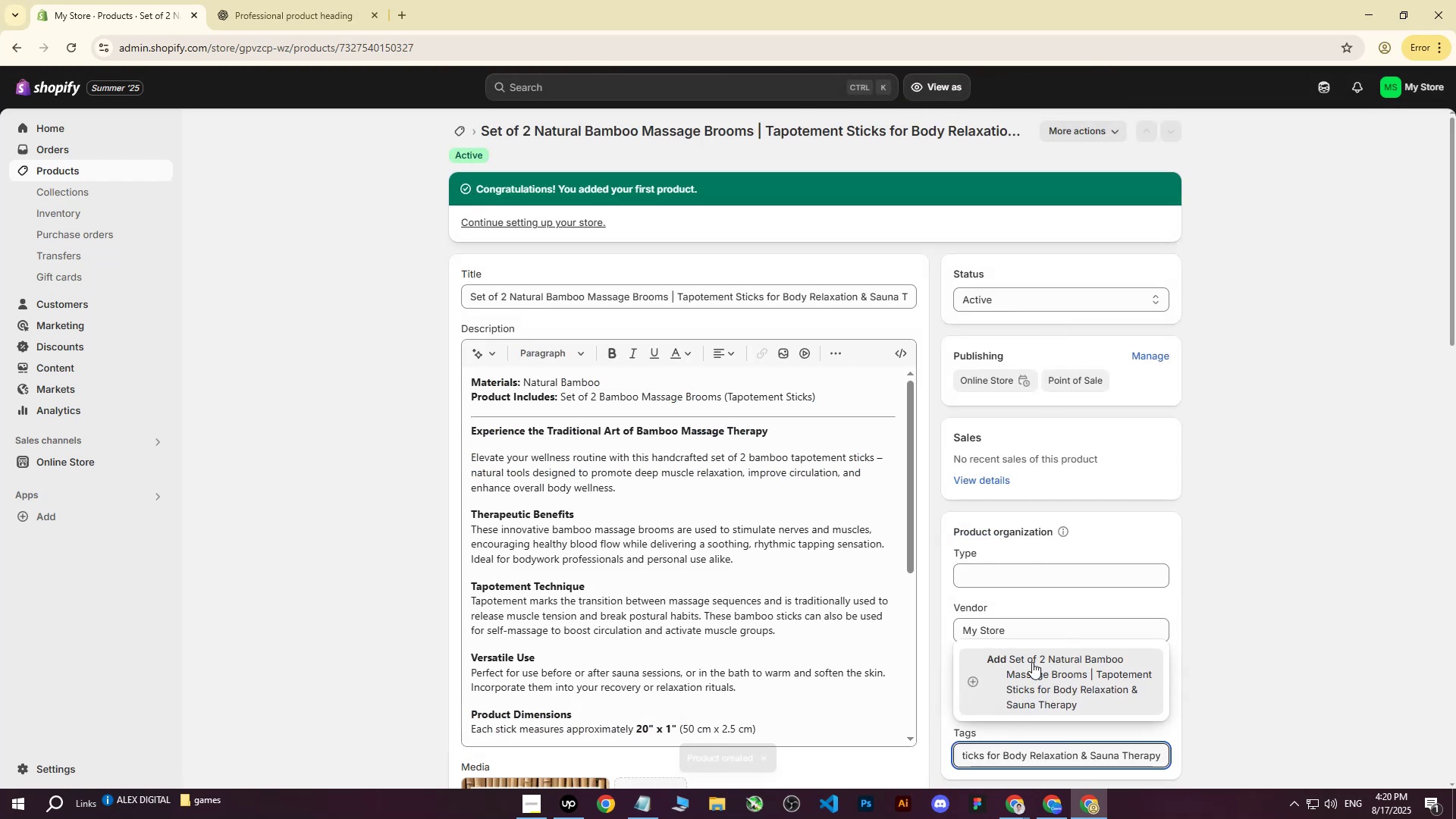 
left_click([1031, 664])
 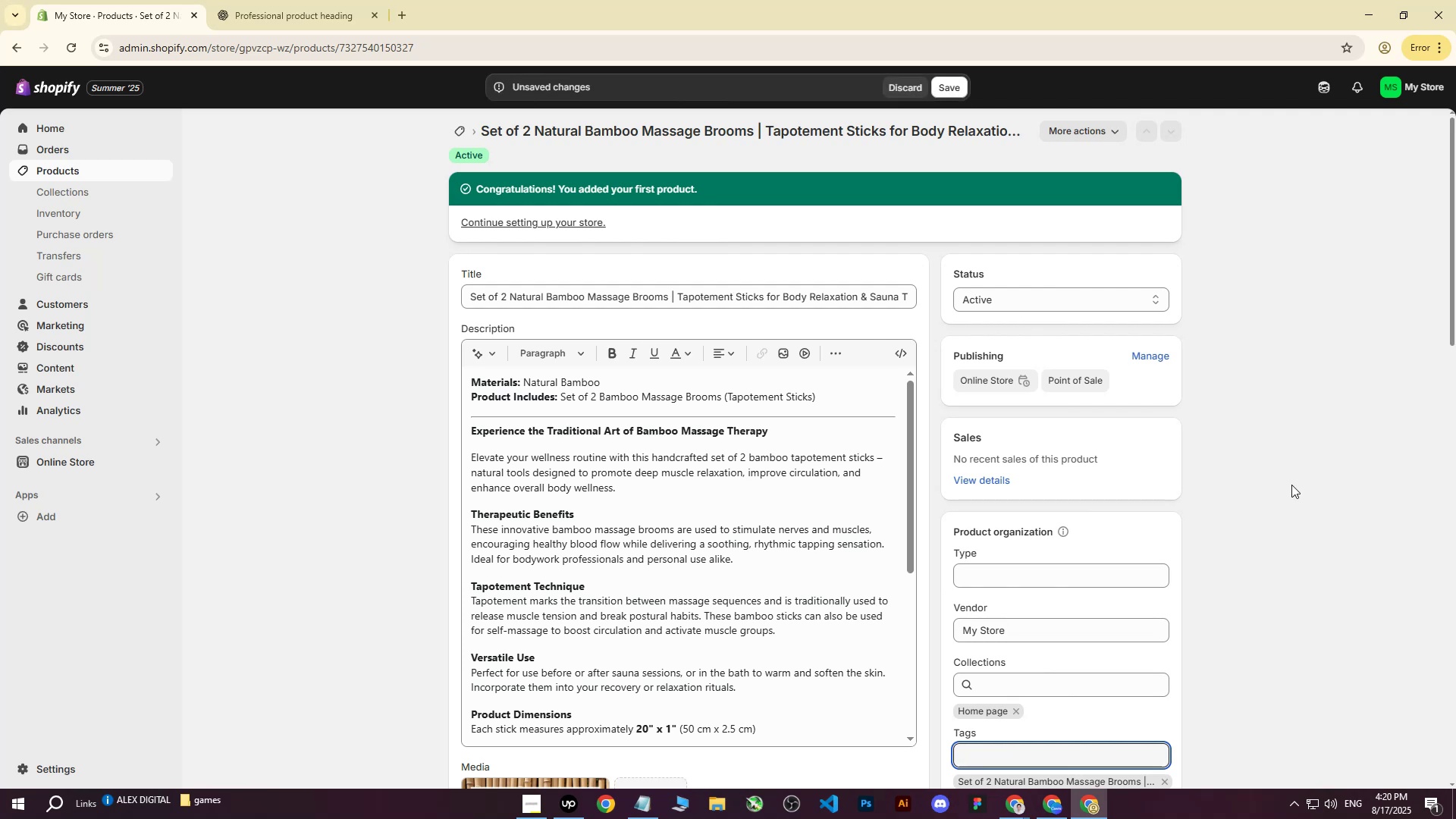 
left_click([1291, 485])
 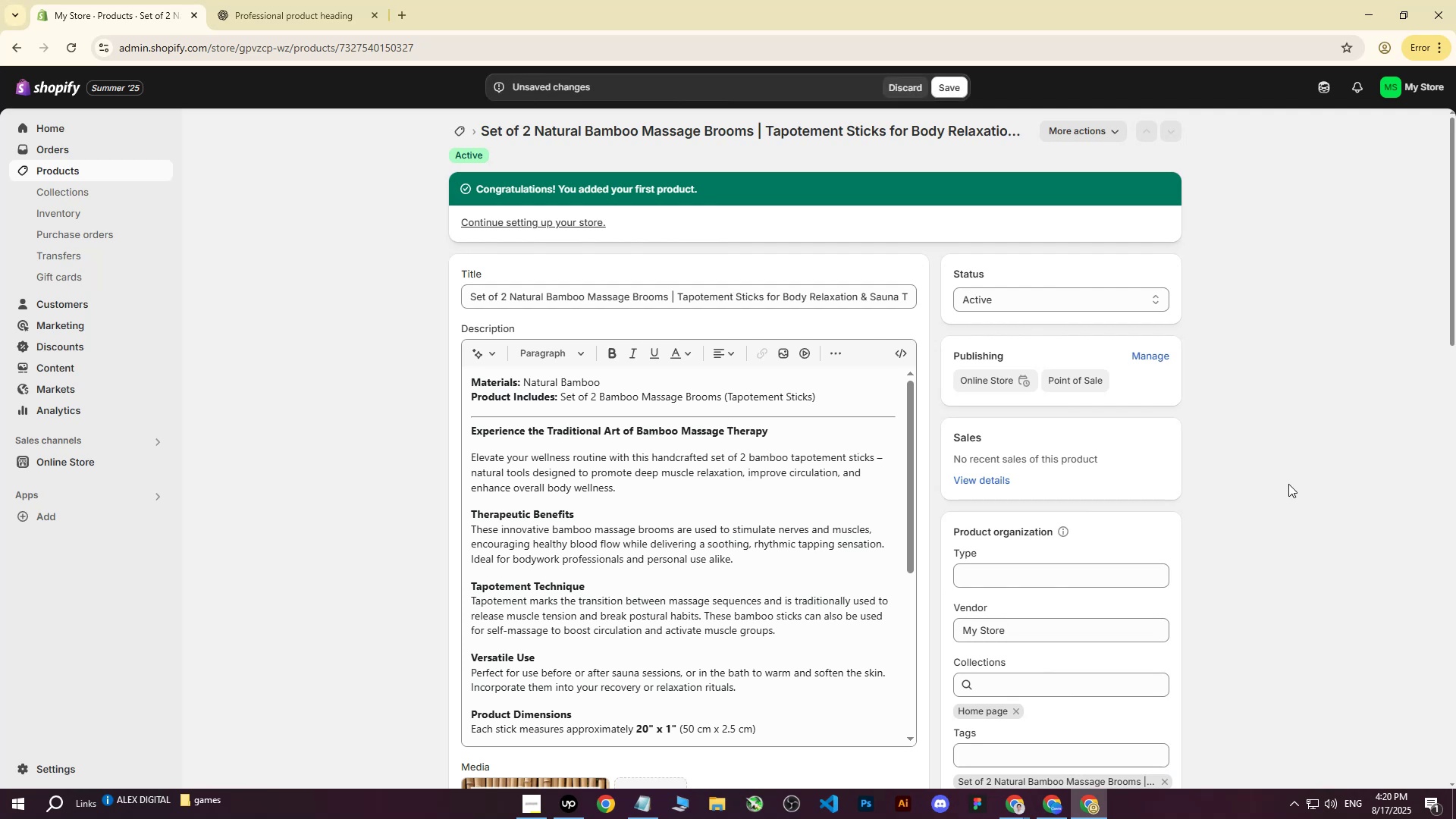 
scroll: coordinate [1249, 494], scroll_direction: down, amount: 4.0
 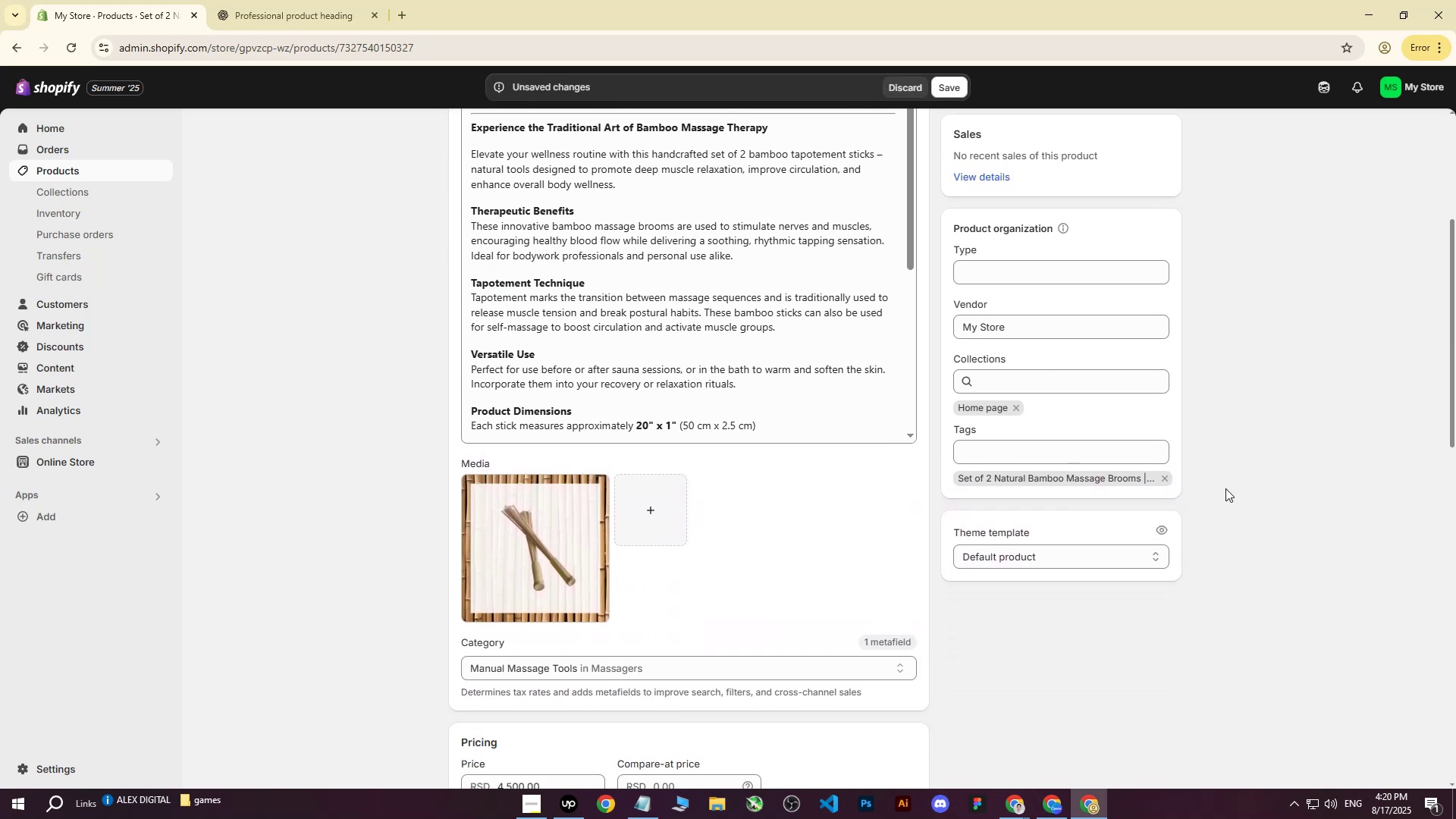 
scroll: coordinate [1196, 467], scroll_direction: up, amount: 8.0
 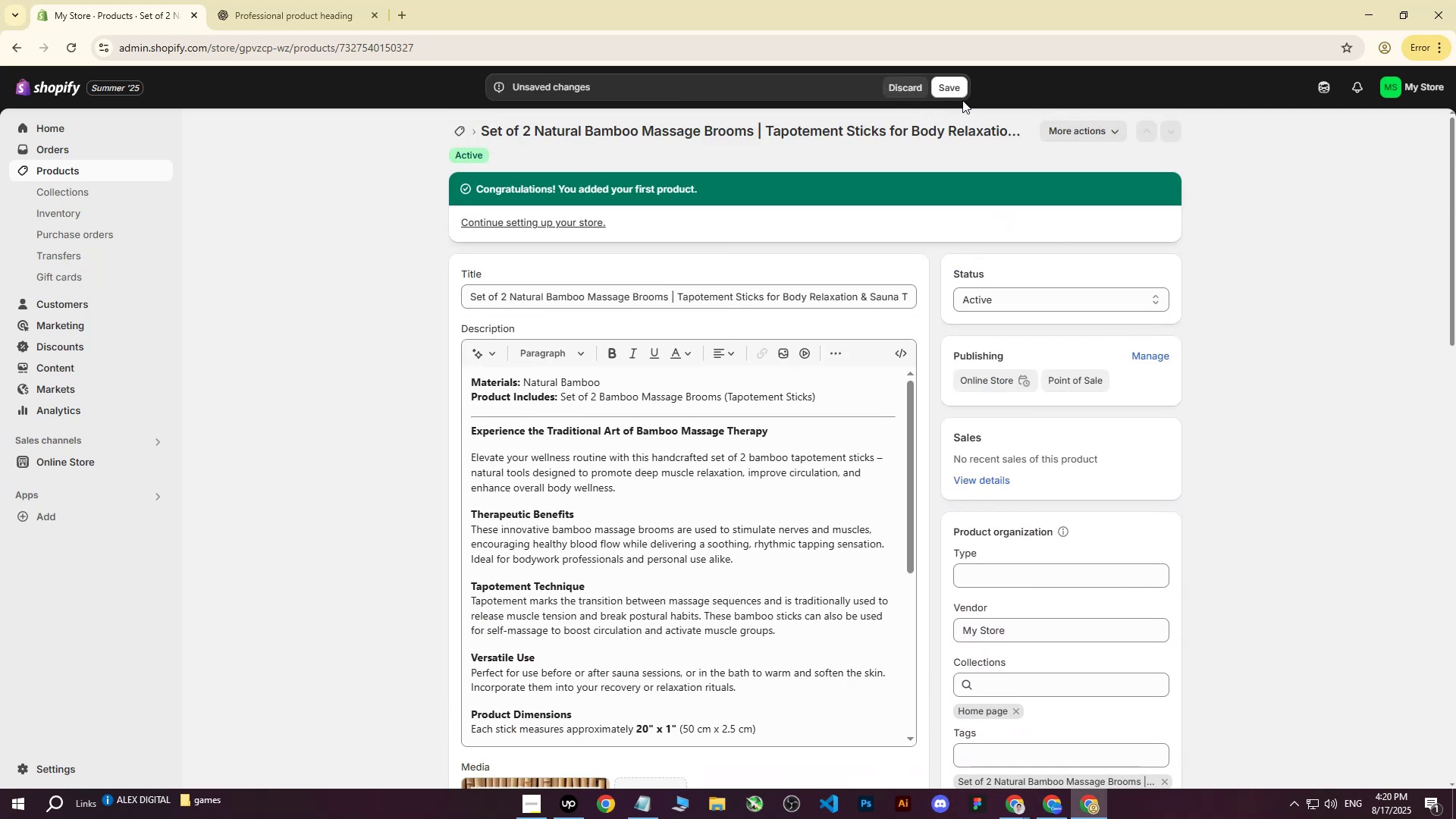 
left_click([958, 95])
 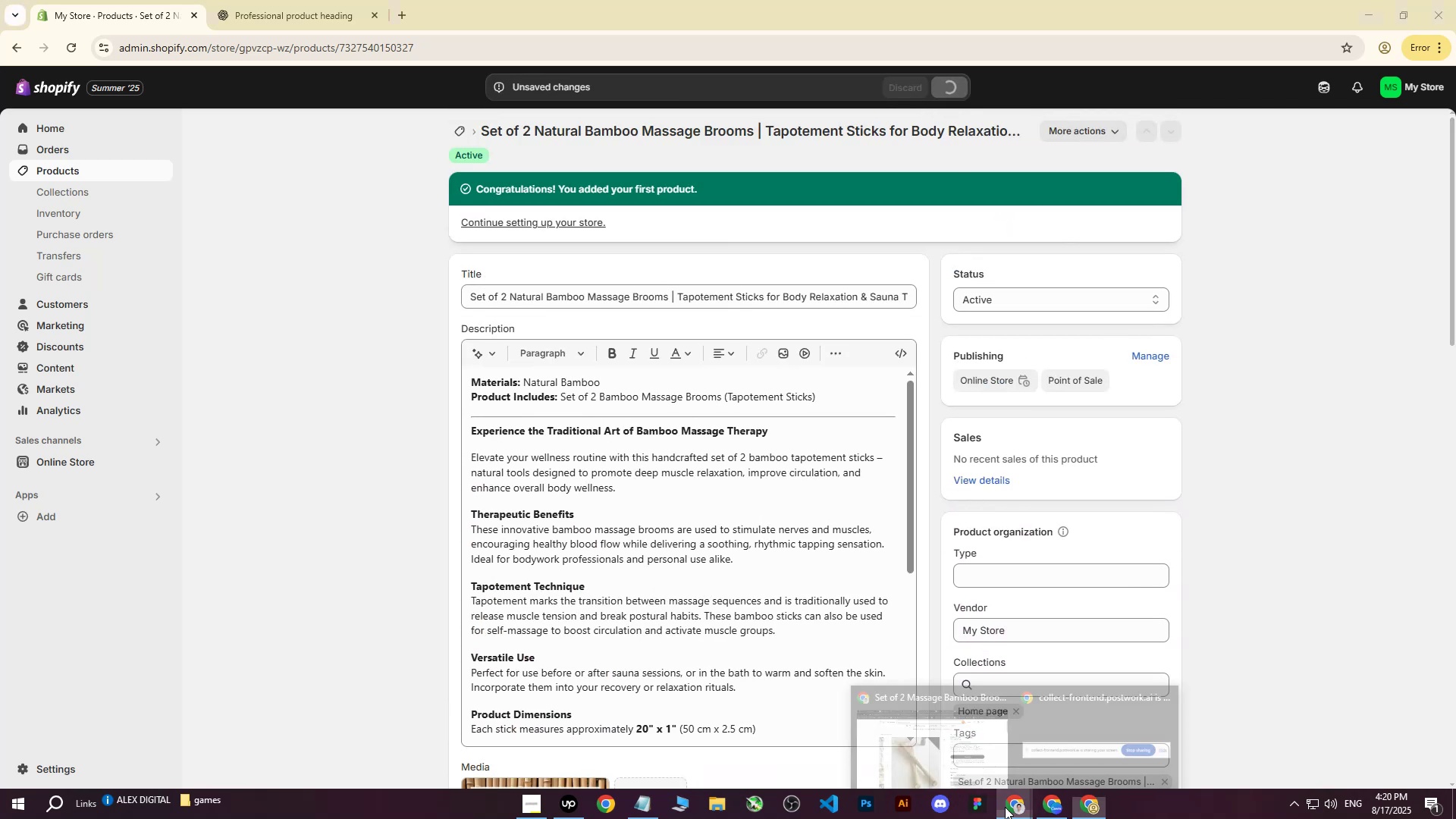 
double_click([939, 719])
 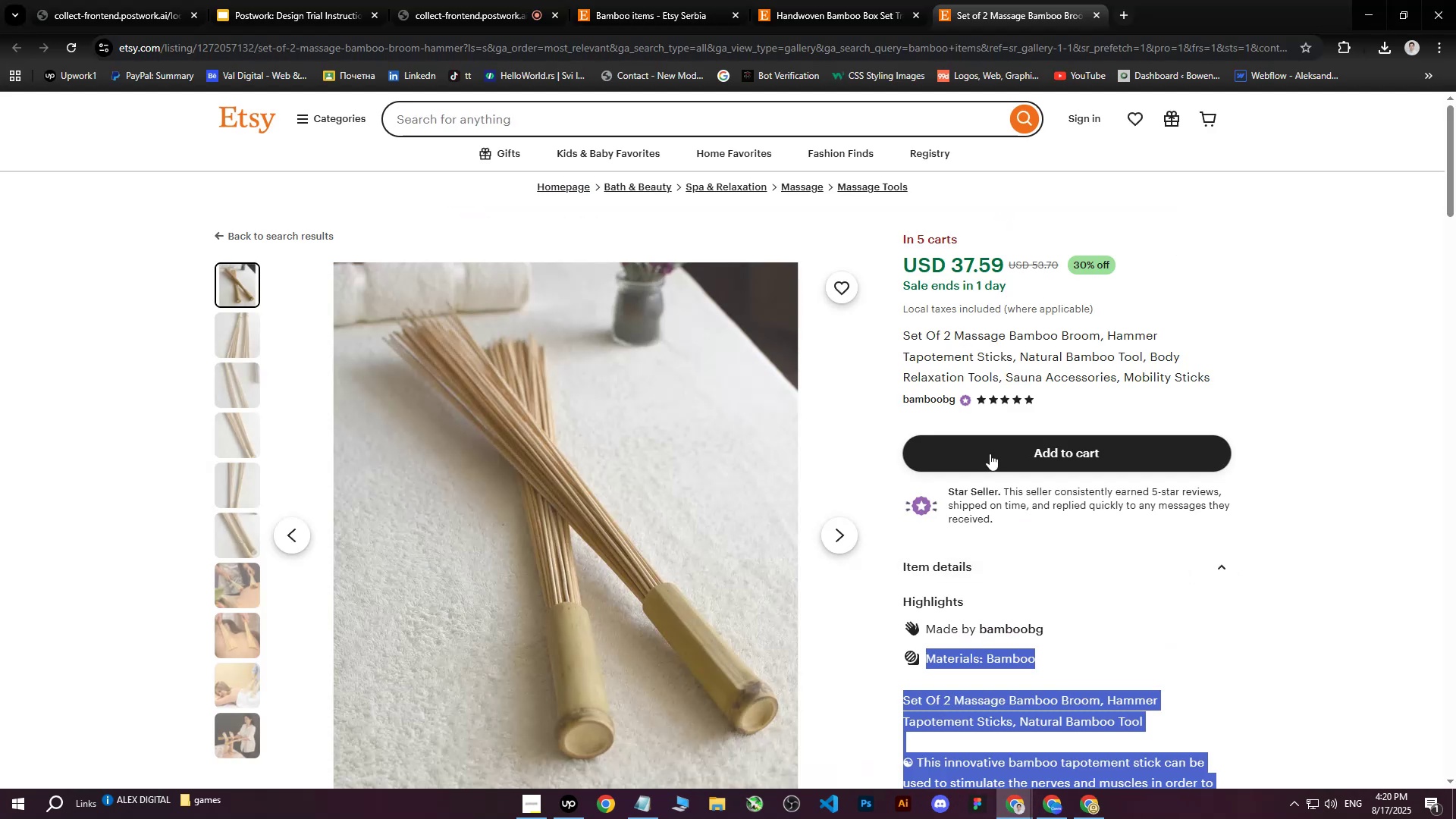 
scroll: coordinate [992, 493], scroll_direction: down, amount: 1.0
 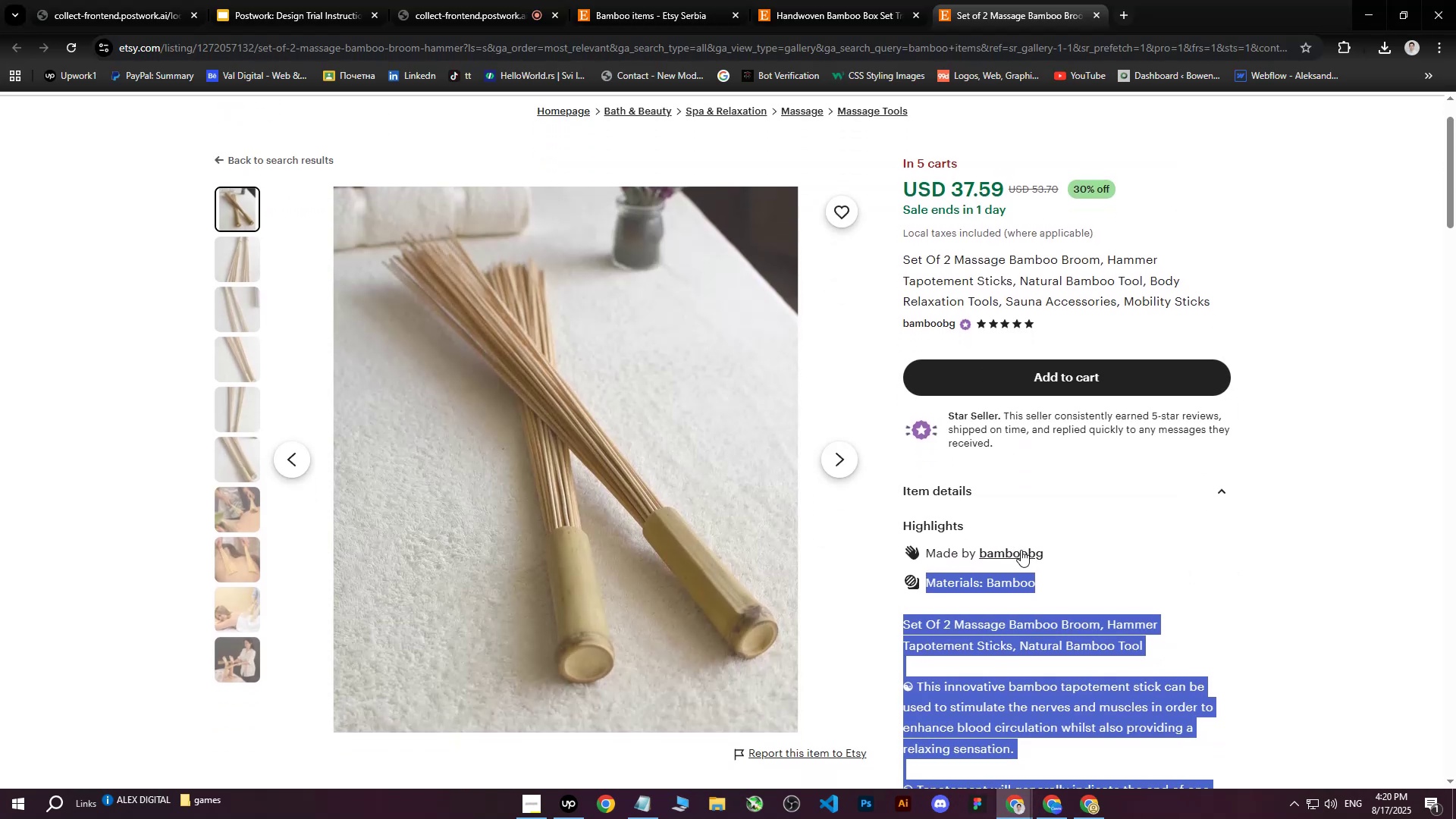 
left_click([1021, 550])
 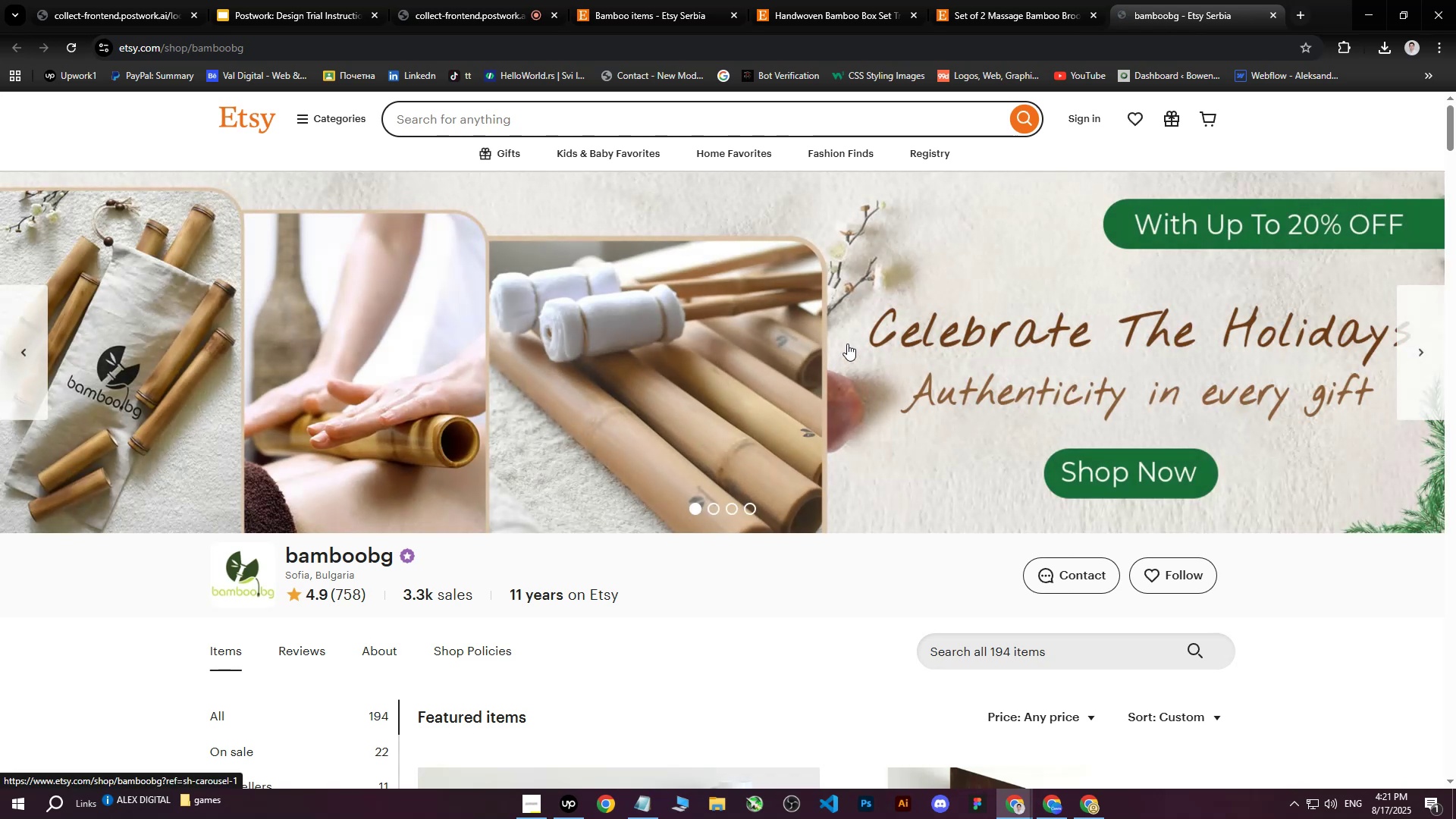 
scroll: coordinate [844, 342], scroll_direction: down, amount: 12.0
 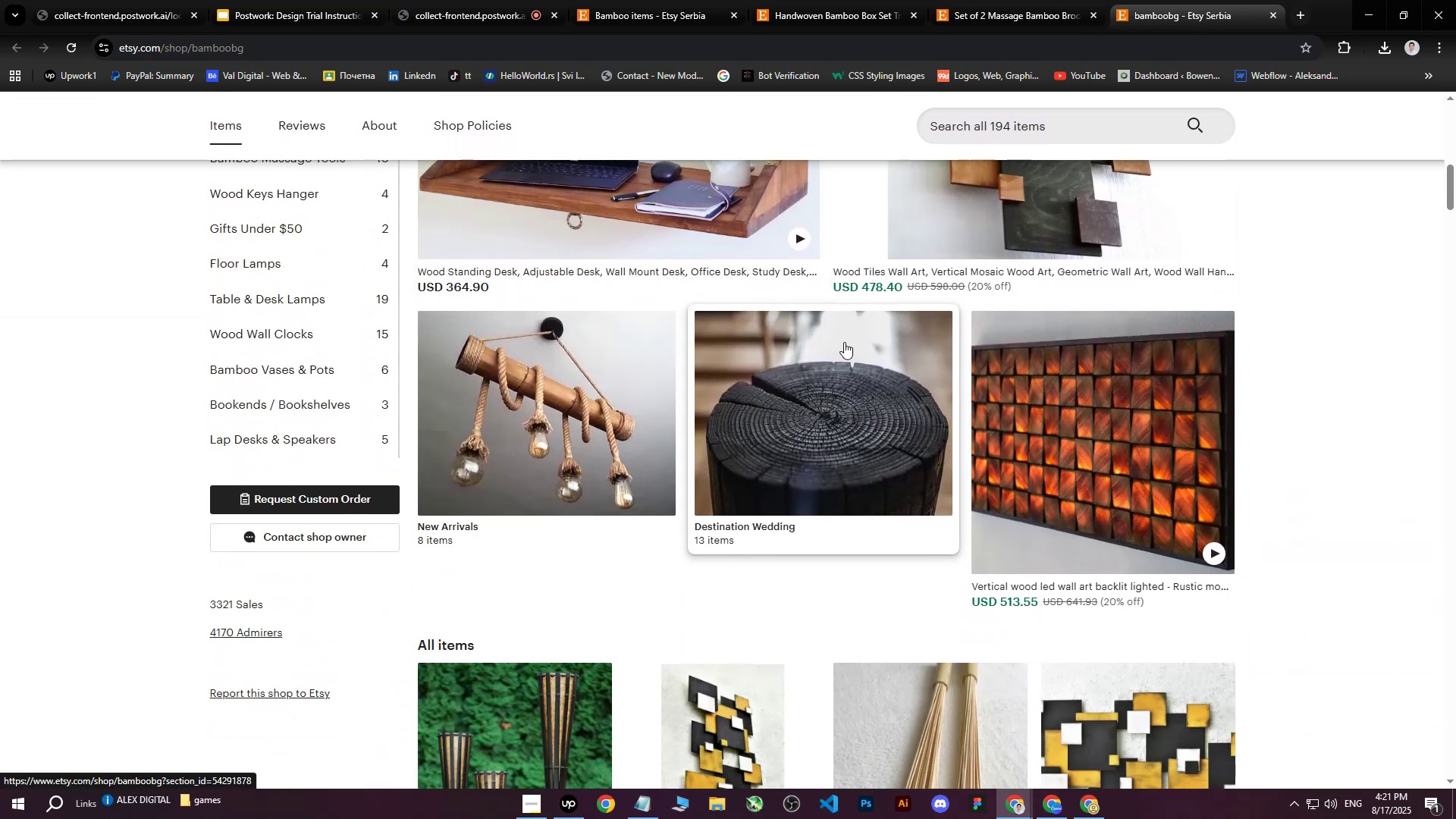 
scroll: coordinate [837, 343], scroll_direction: up, amount: 3.0
 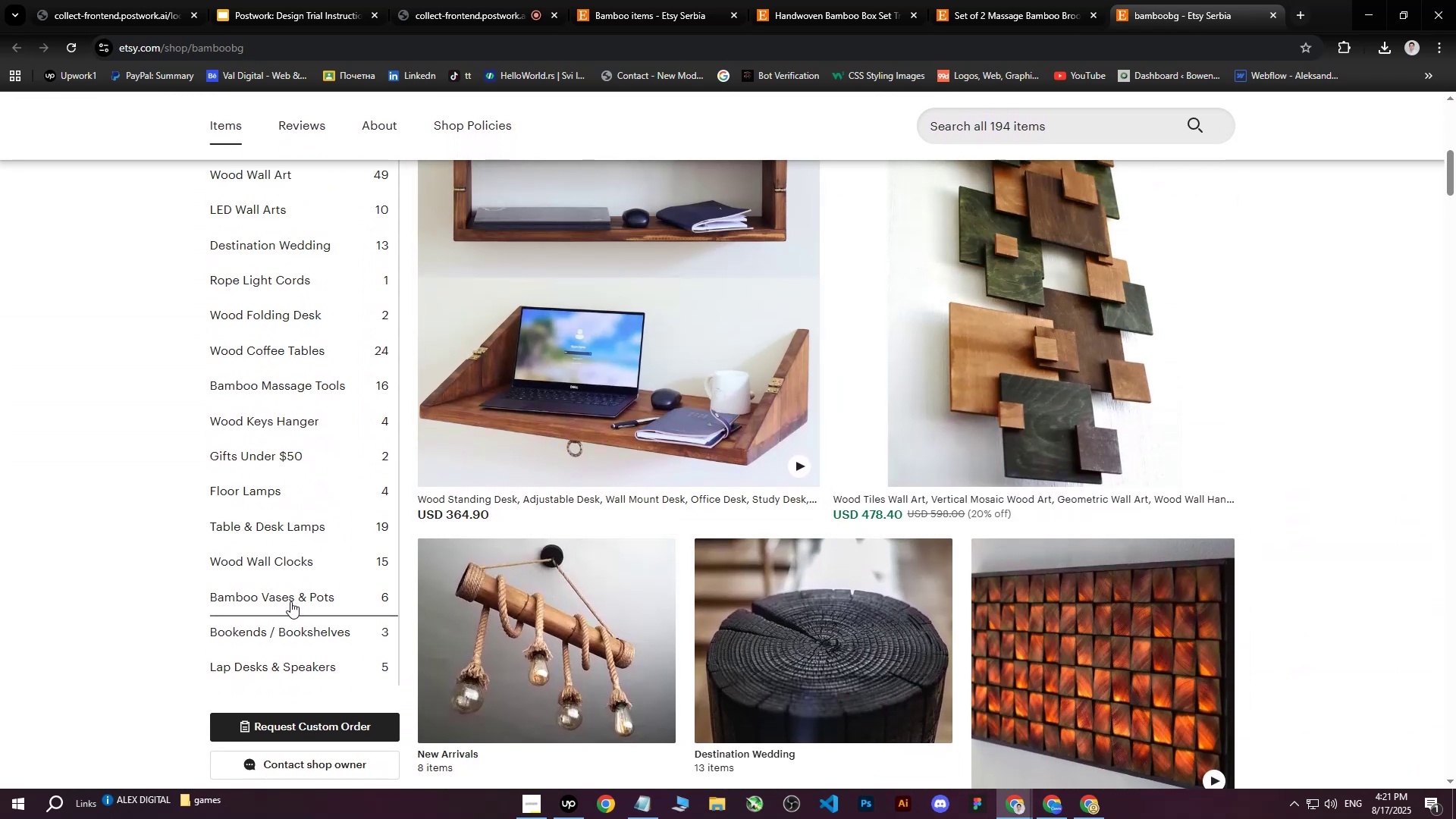 
mouse_move([294, 592])
 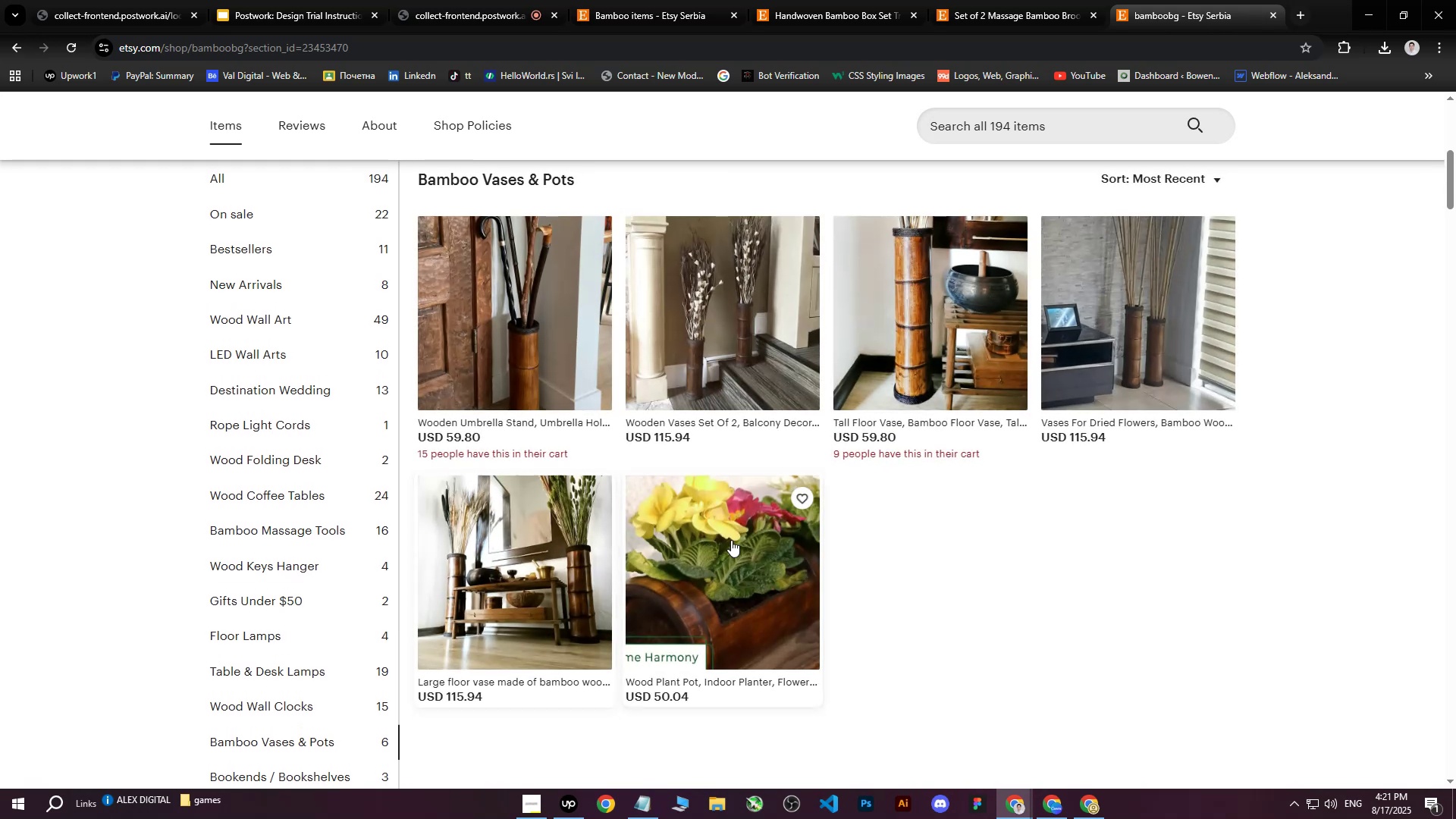 
scroll: coordinate [764, 540], scroll_direction: up, amount: 1.0
 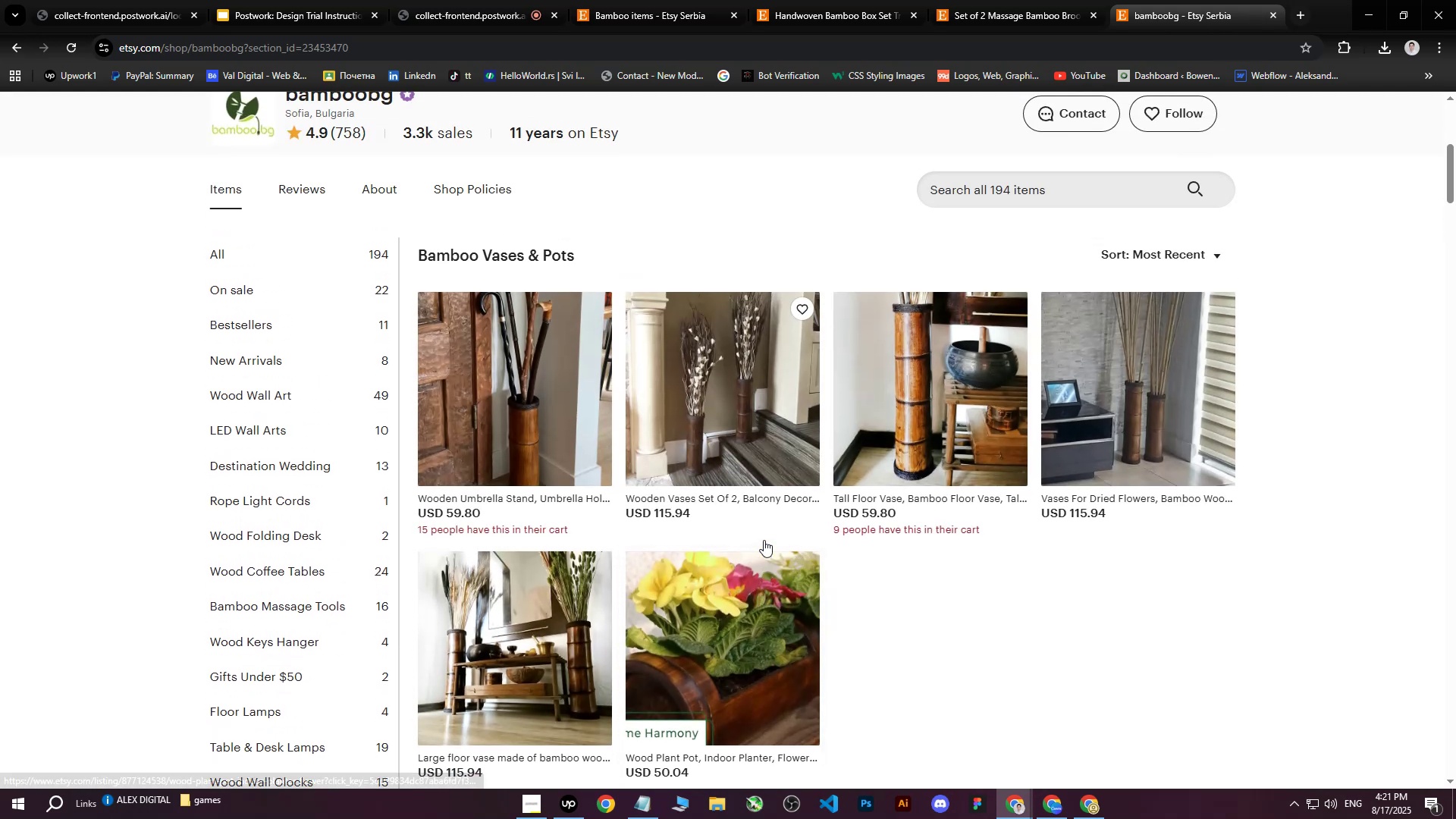 
scroll: coordinate [764, 540], scroll_direction: down, amount: 1.0
 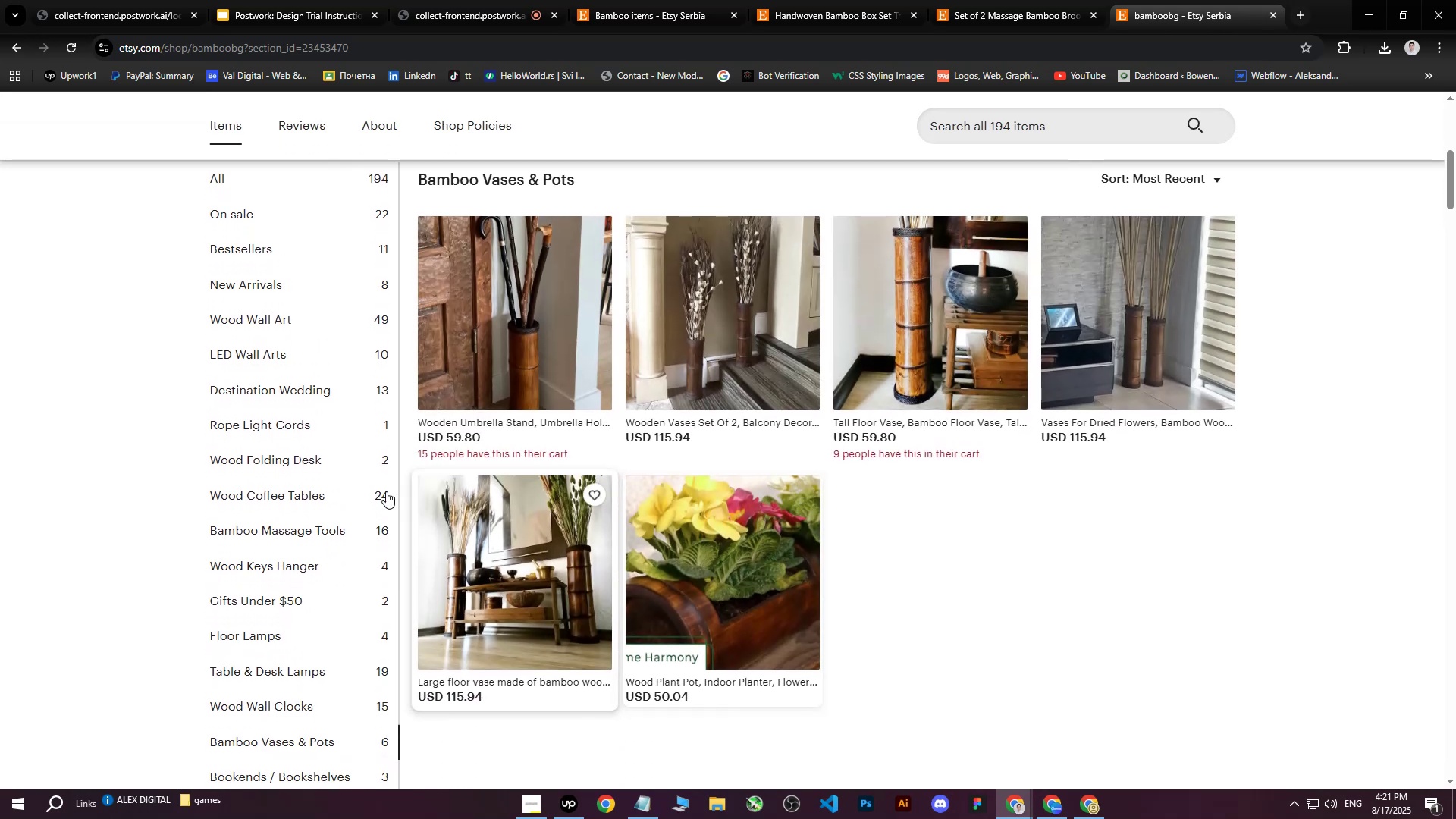 
scroll: coordinate [275, 494], scroll_direction: up, amount: 3.0
 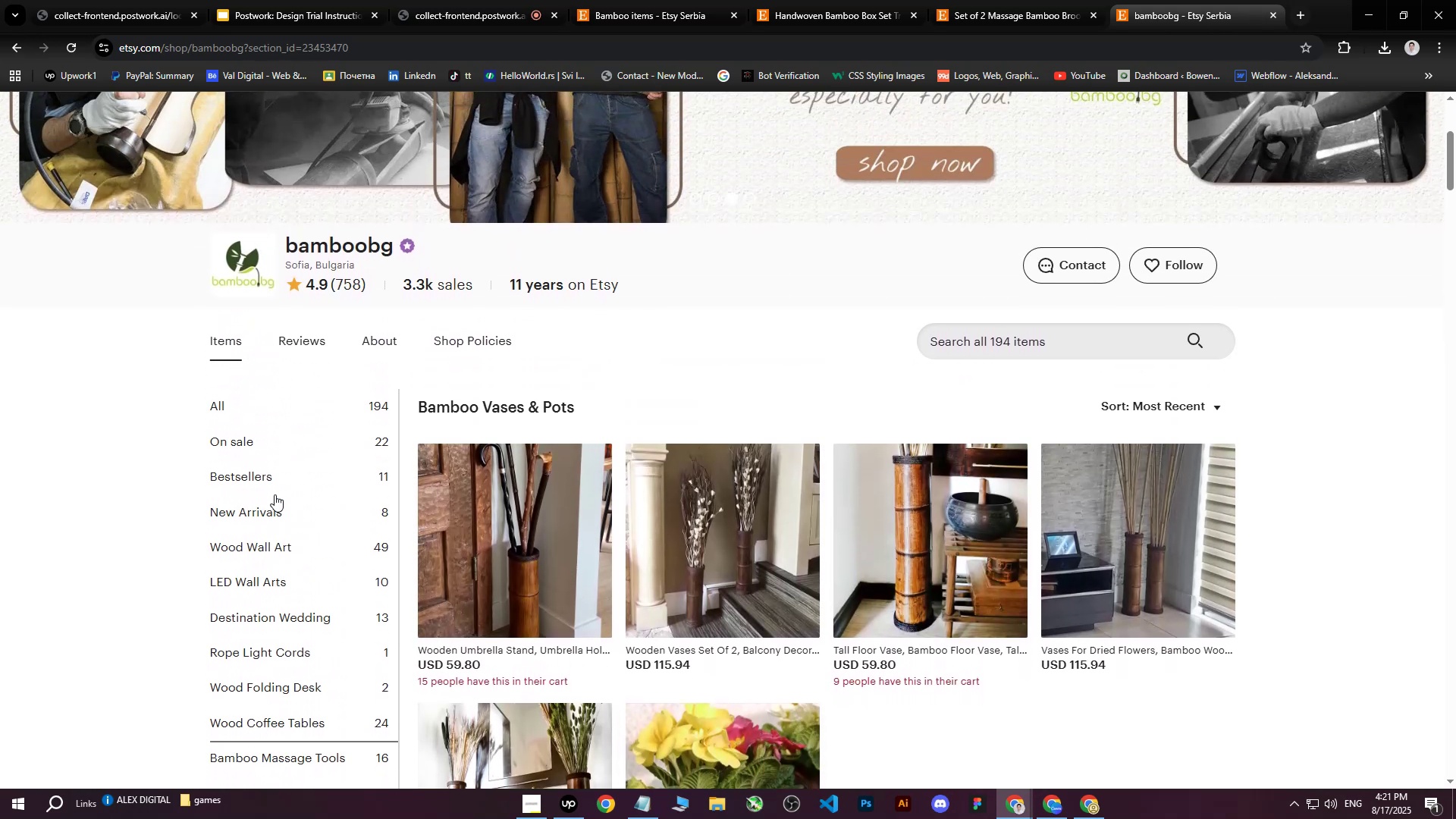 
scroll: coordinate [701, 425], scroll_direction: down, amount: 5.0
 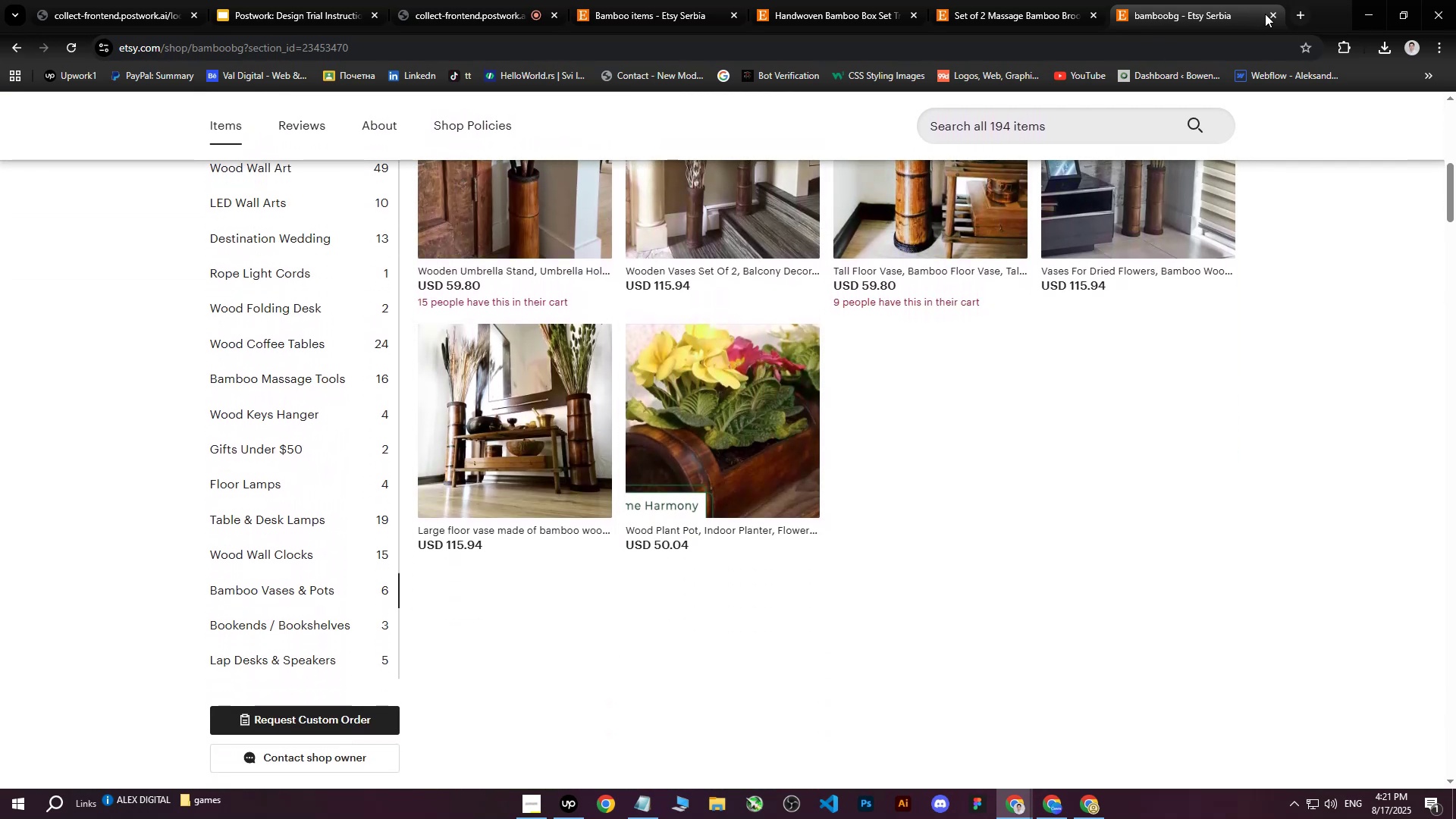 
left_click([1275, 19])
 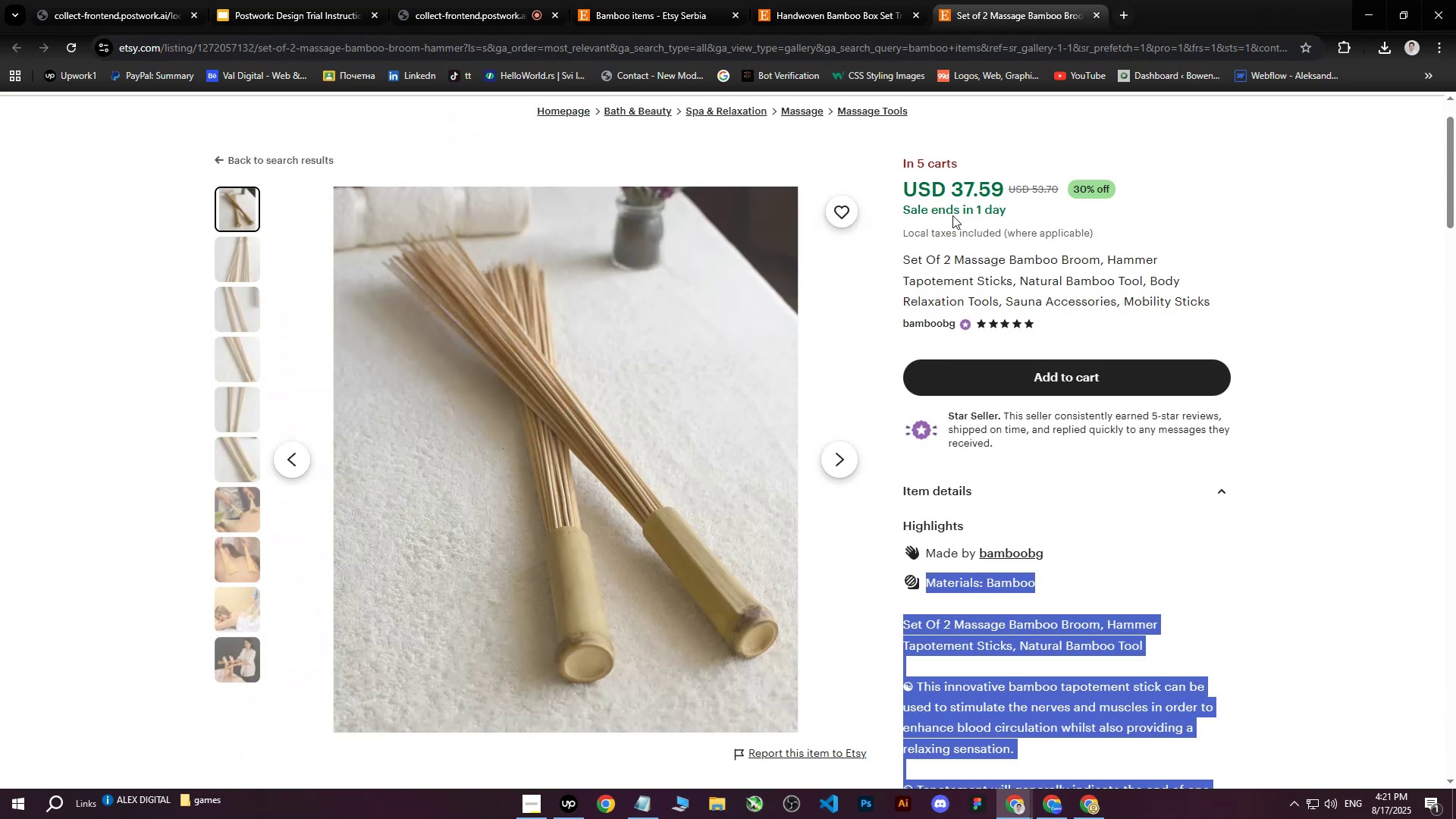 
left_click([862, 0])
 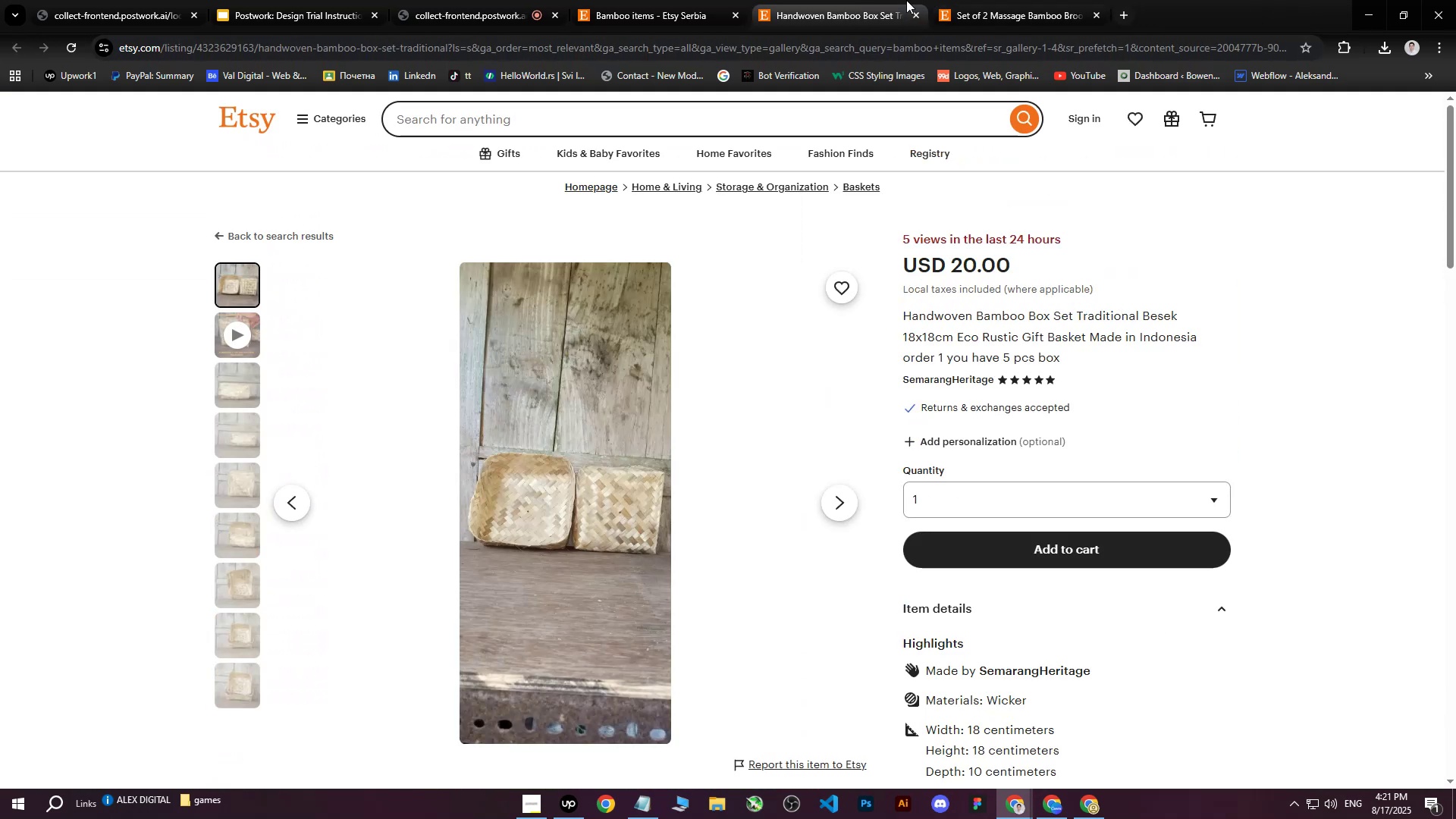 
double_click([914, 10])
 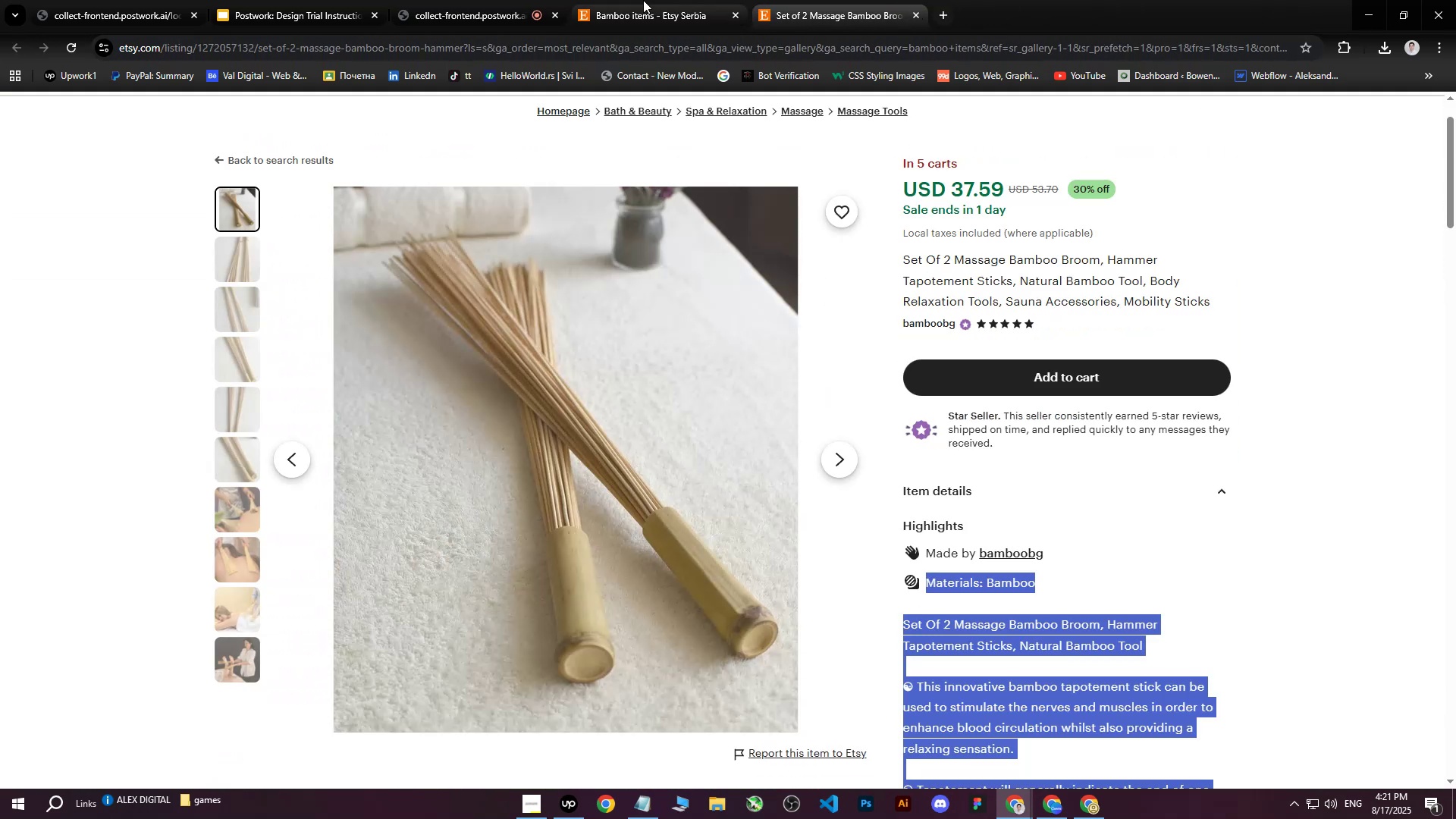 
left_click([642, 0])
 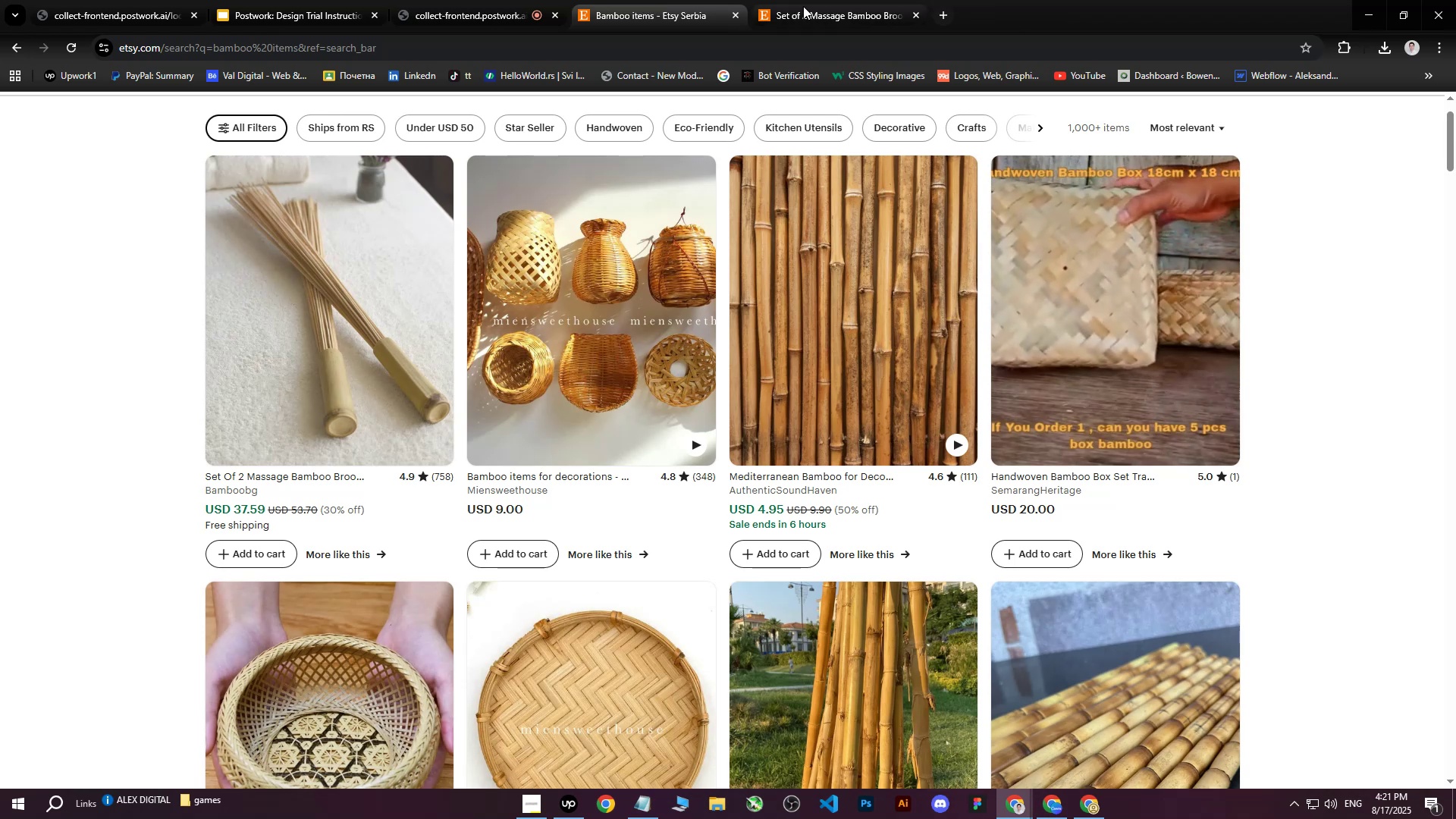 
left_click([823, 9])
 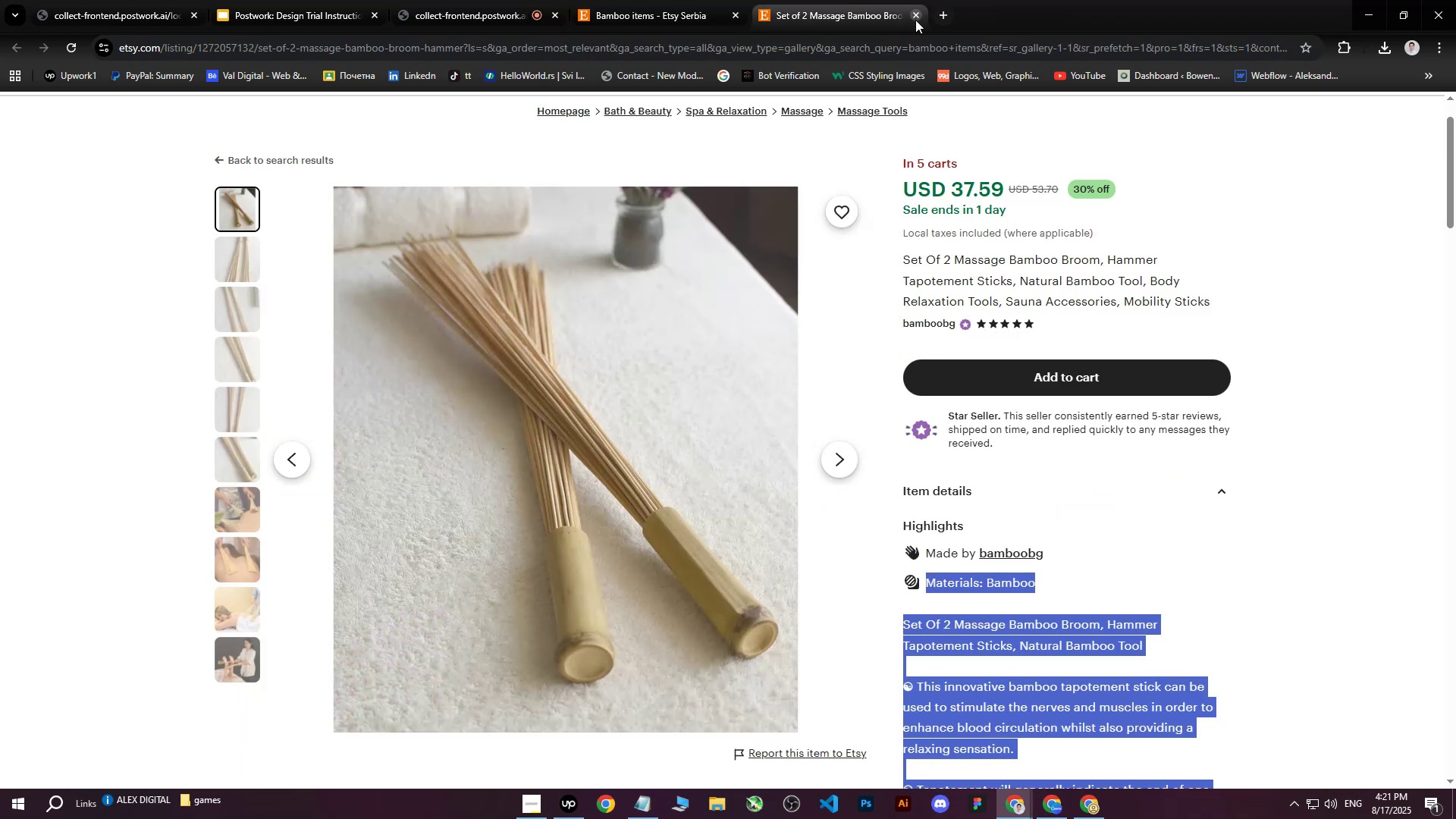 
left_click([915, 20])
 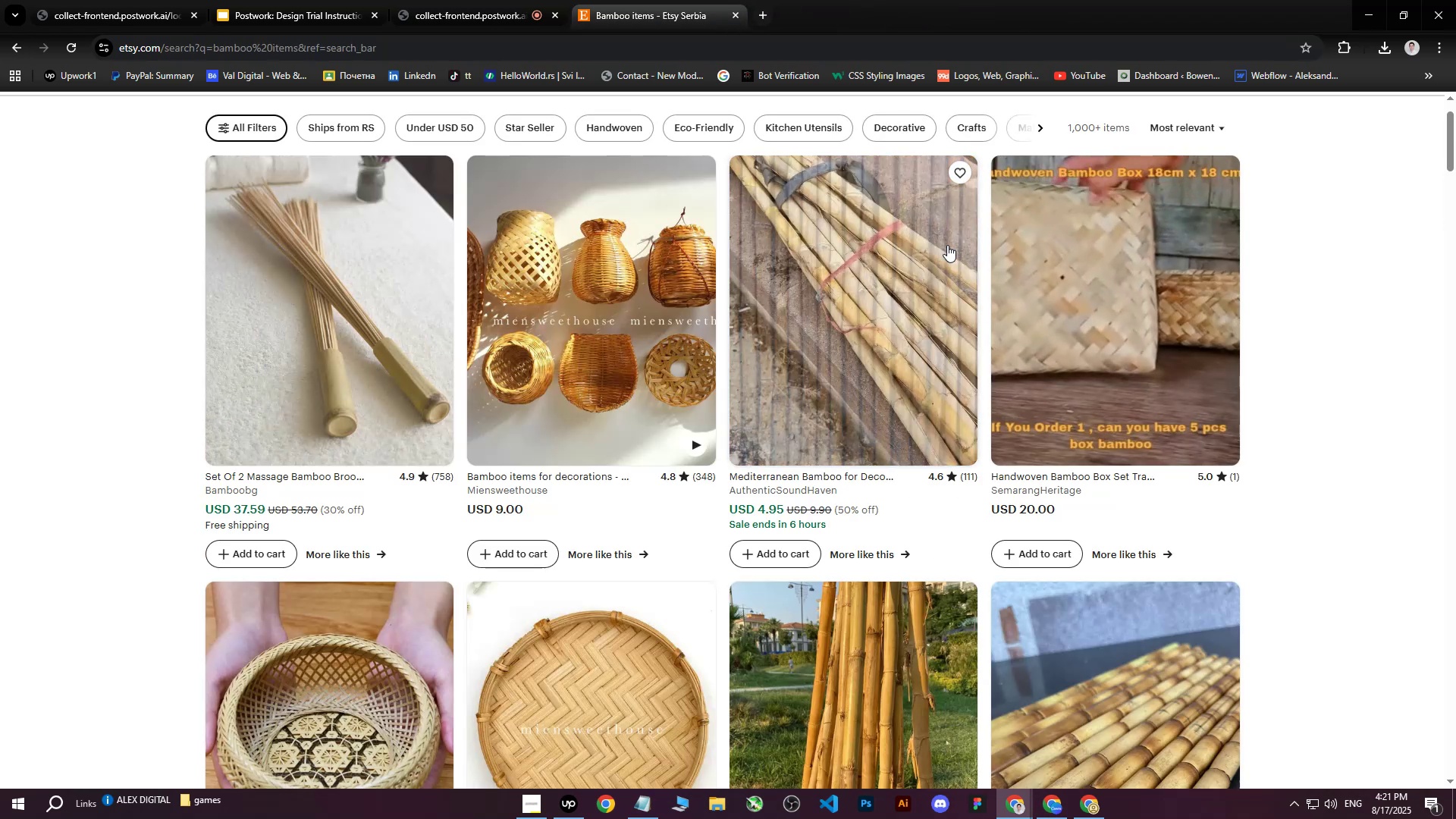 
scroll: coordinate [830, 287], scroll_direction: up, amount: 4.0
 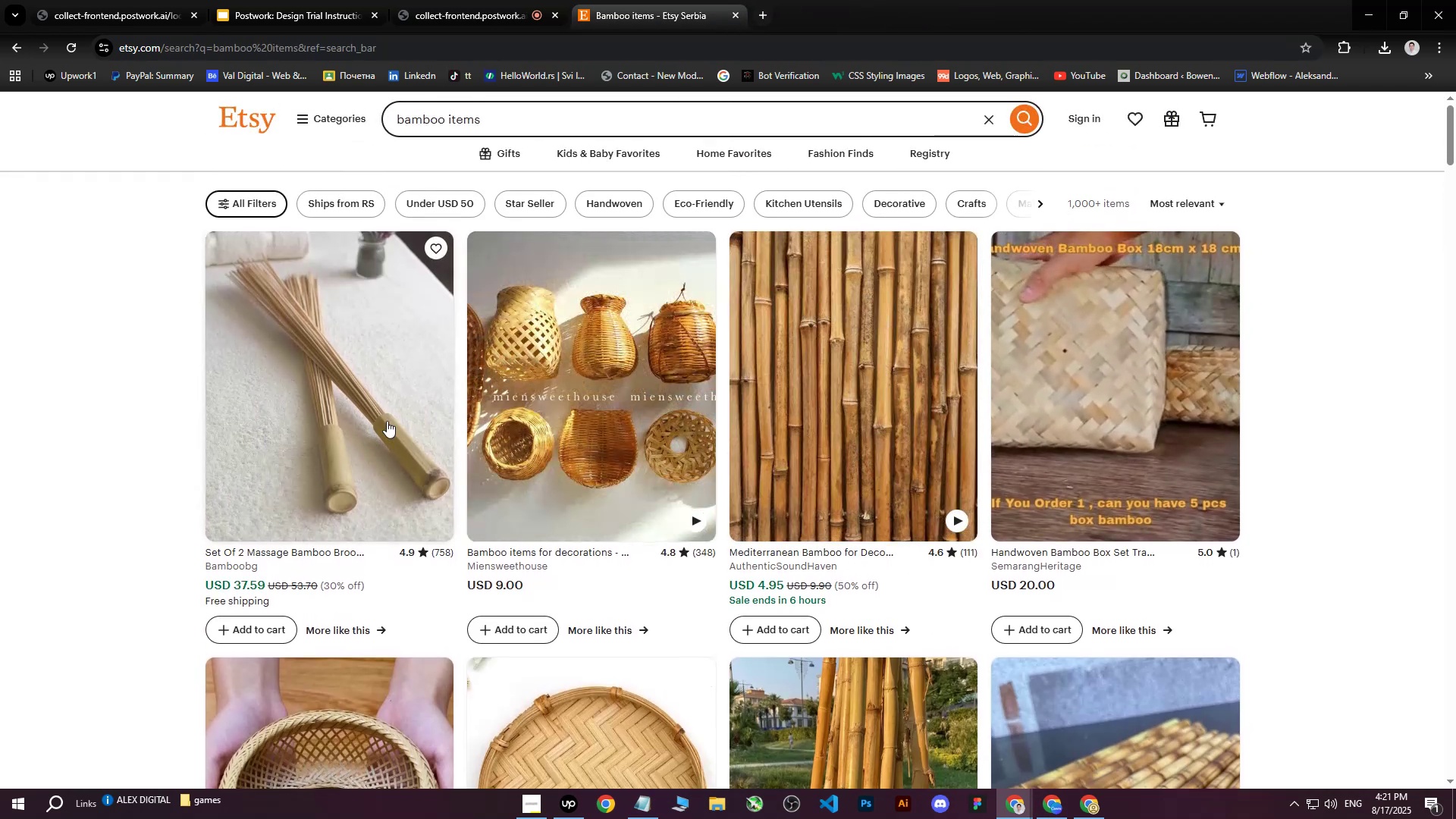 
scroll: coordinate [855, 311], scroll_direction: down, amount: 4.0
 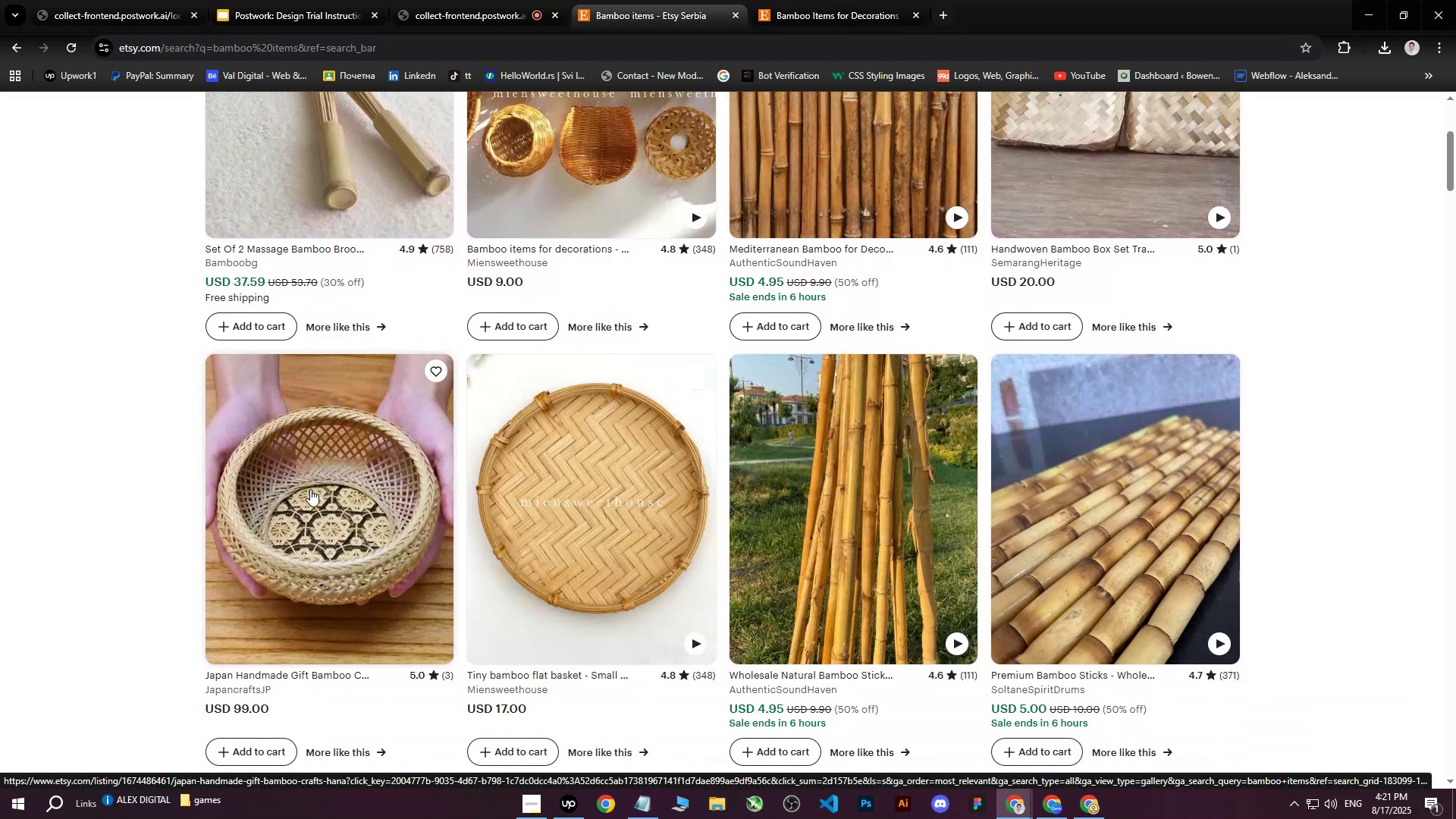 
scroll: coordinate [310, 489], scroll_direction: up, amount: 1.0
 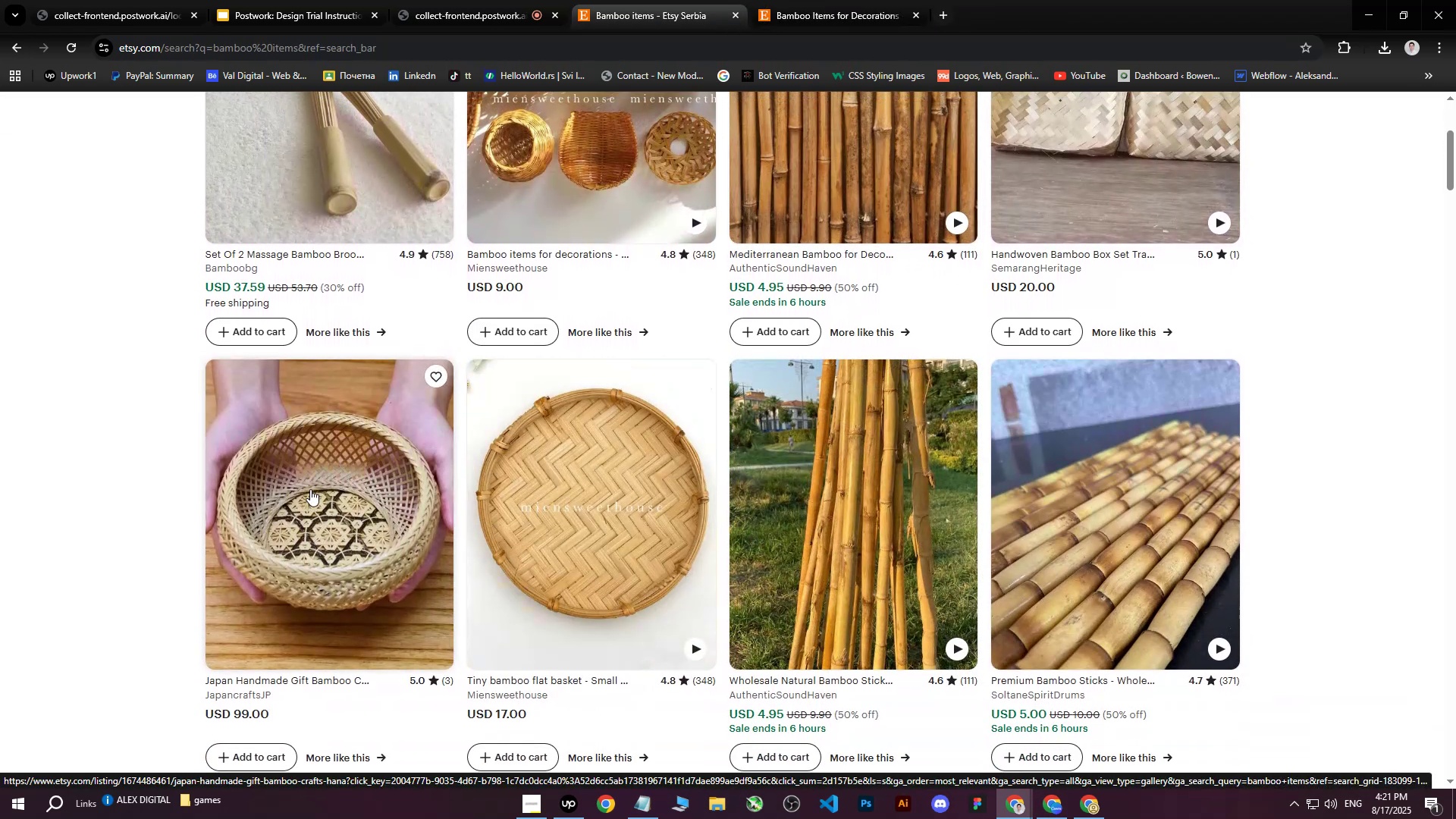 
middle_click([310, 489])
 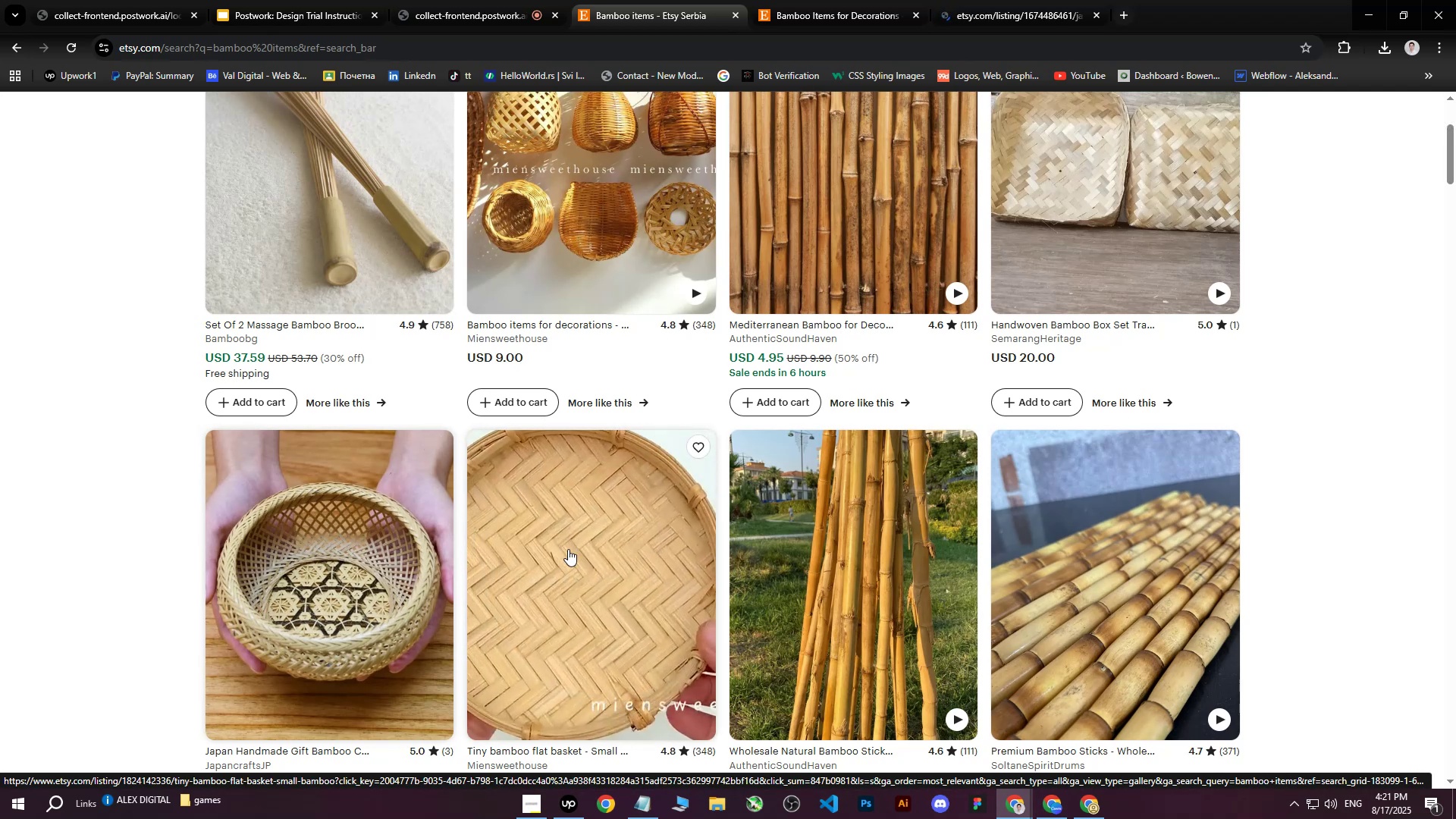 
middle_click([569, 555])
 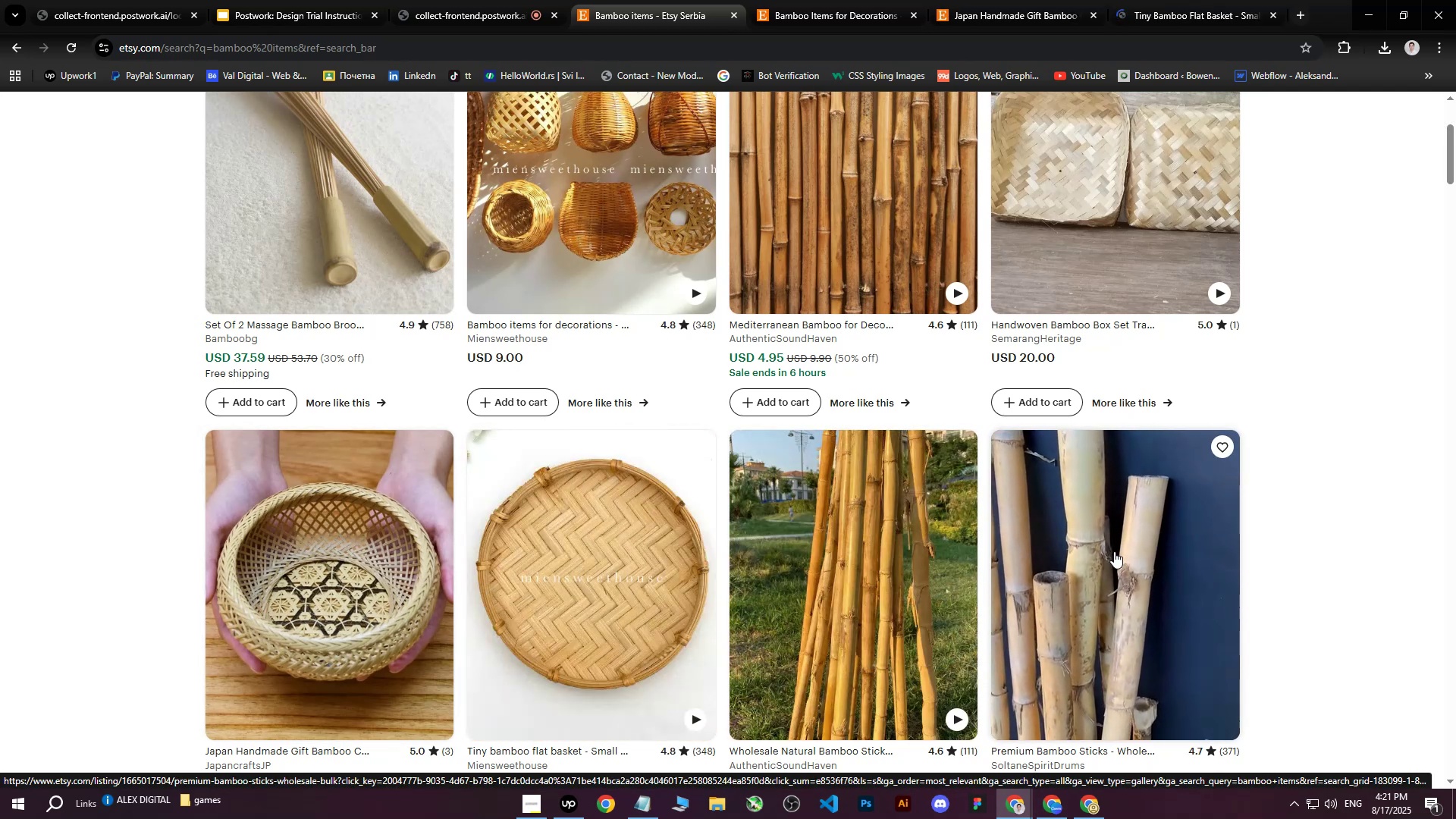 
middle_click([1113, 551])
 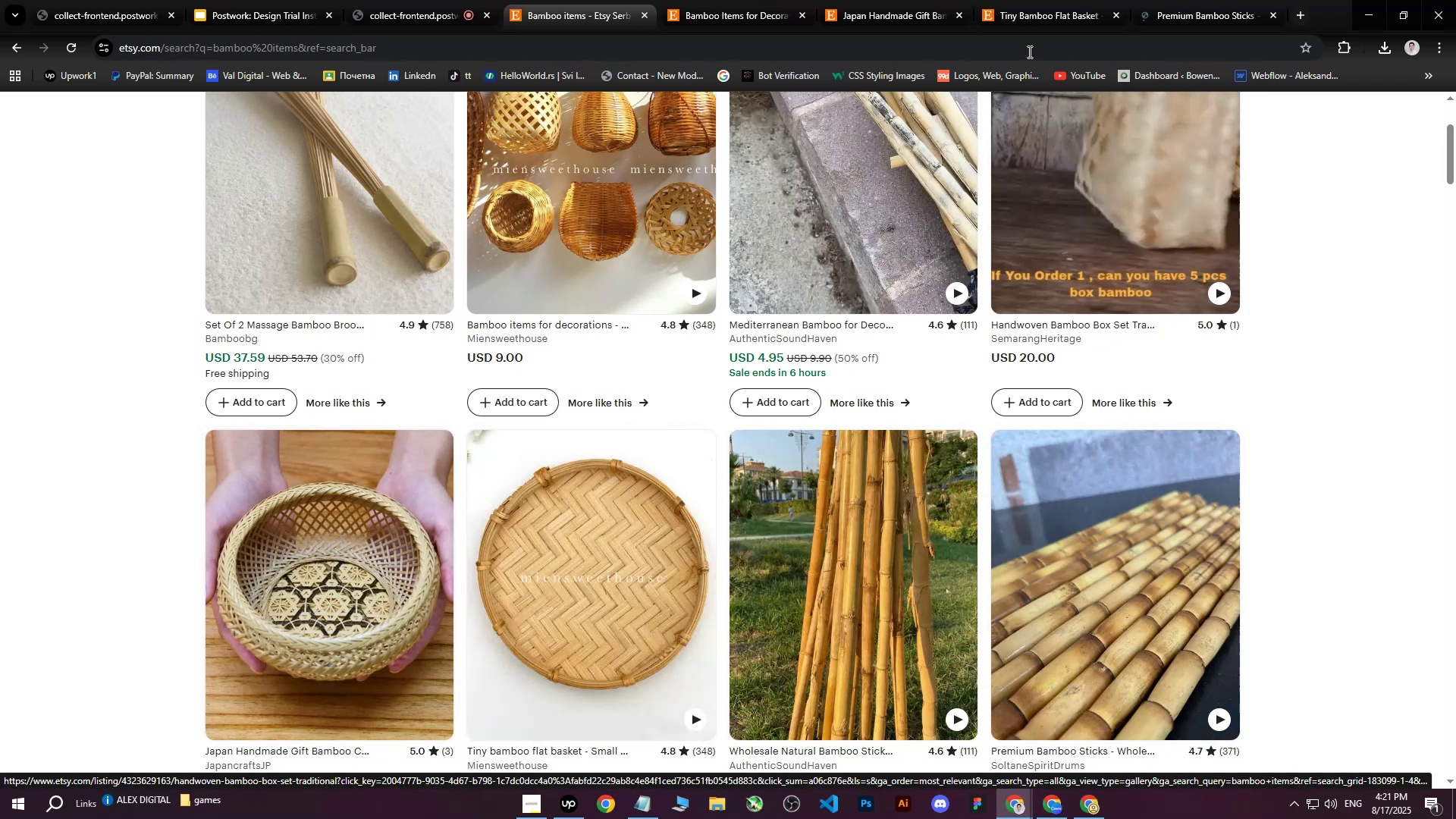 
left_click([1187, 0])
 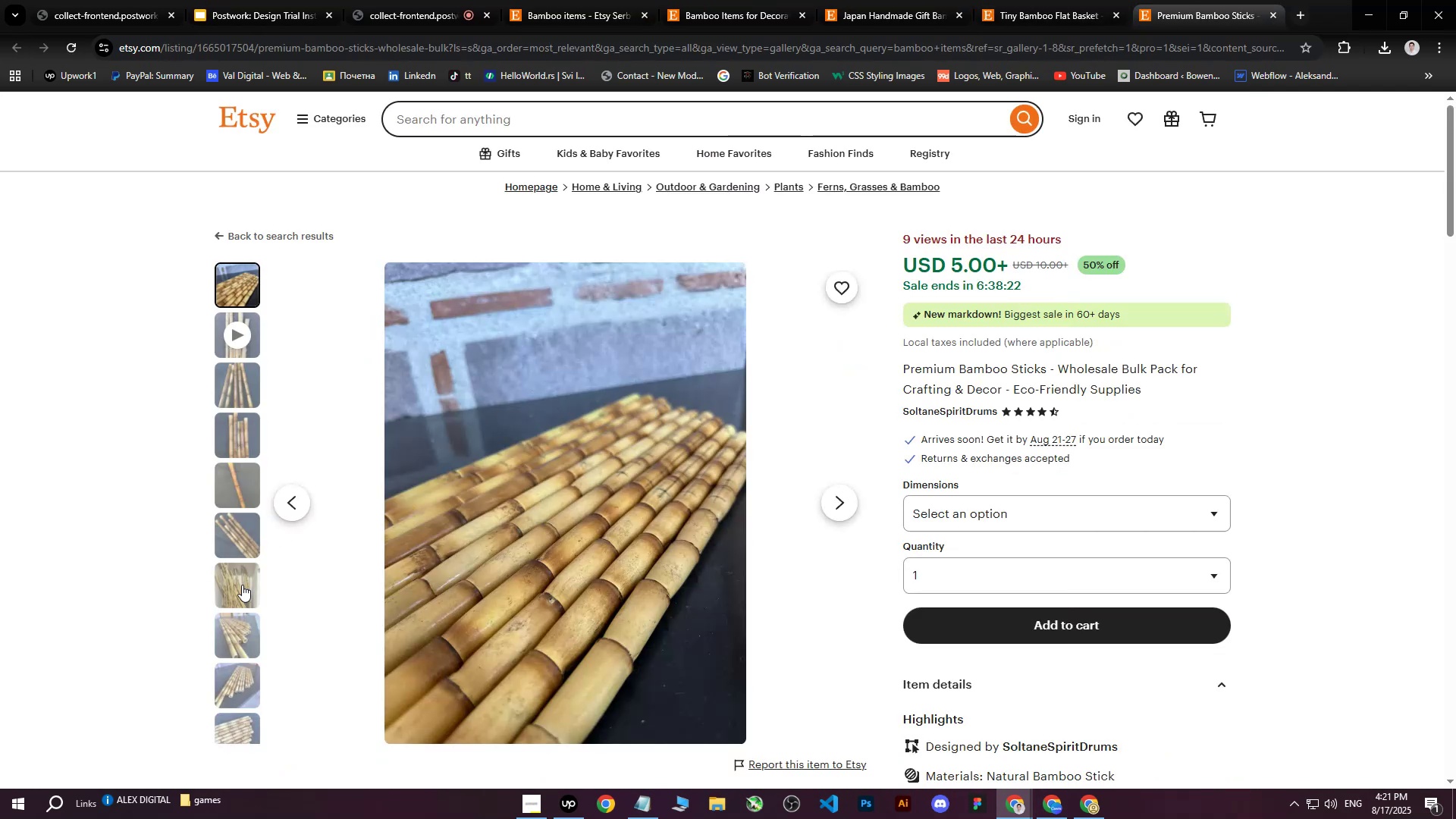 
left_click([258, 673])
 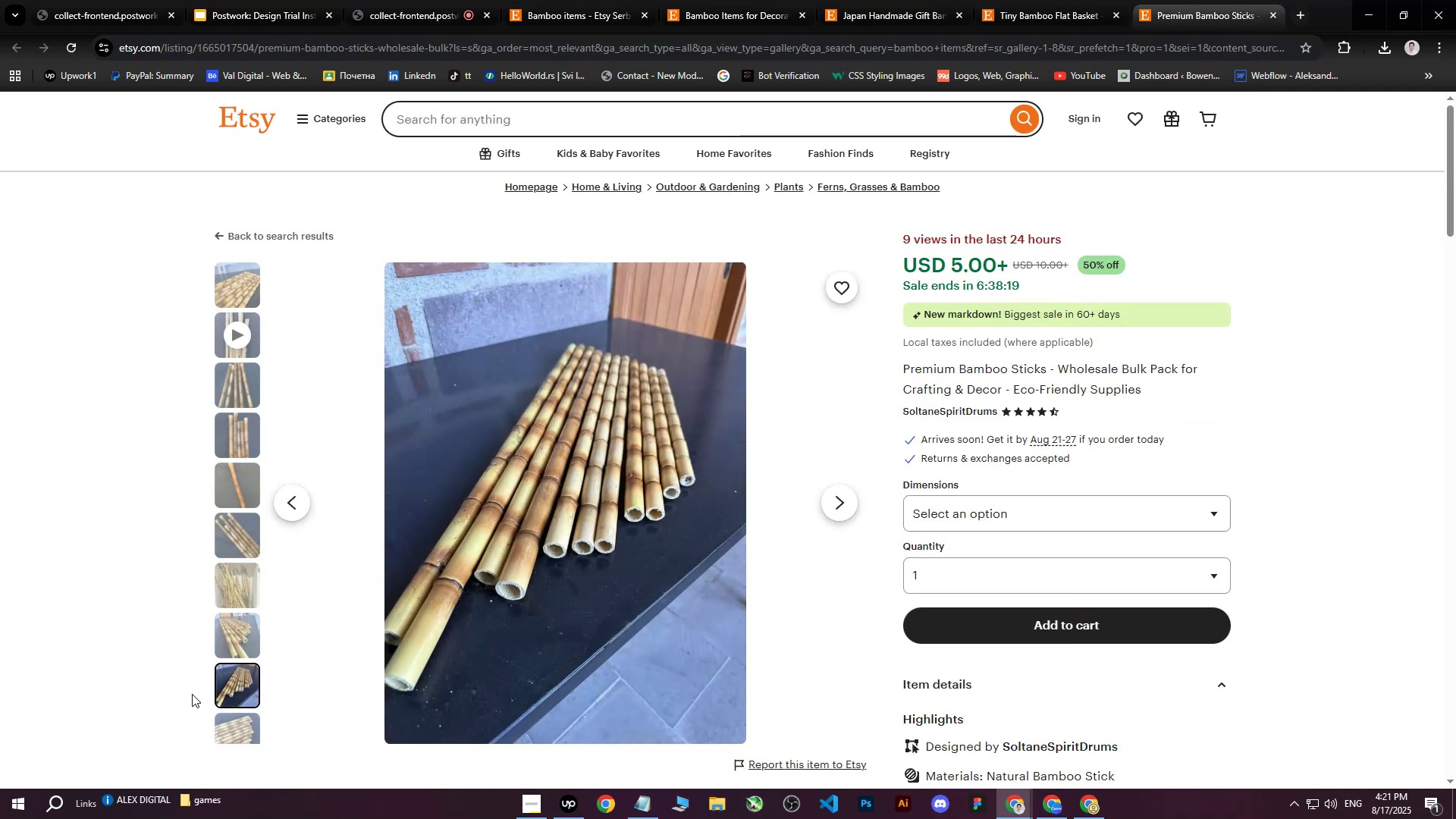 
left_click([231, 637])
 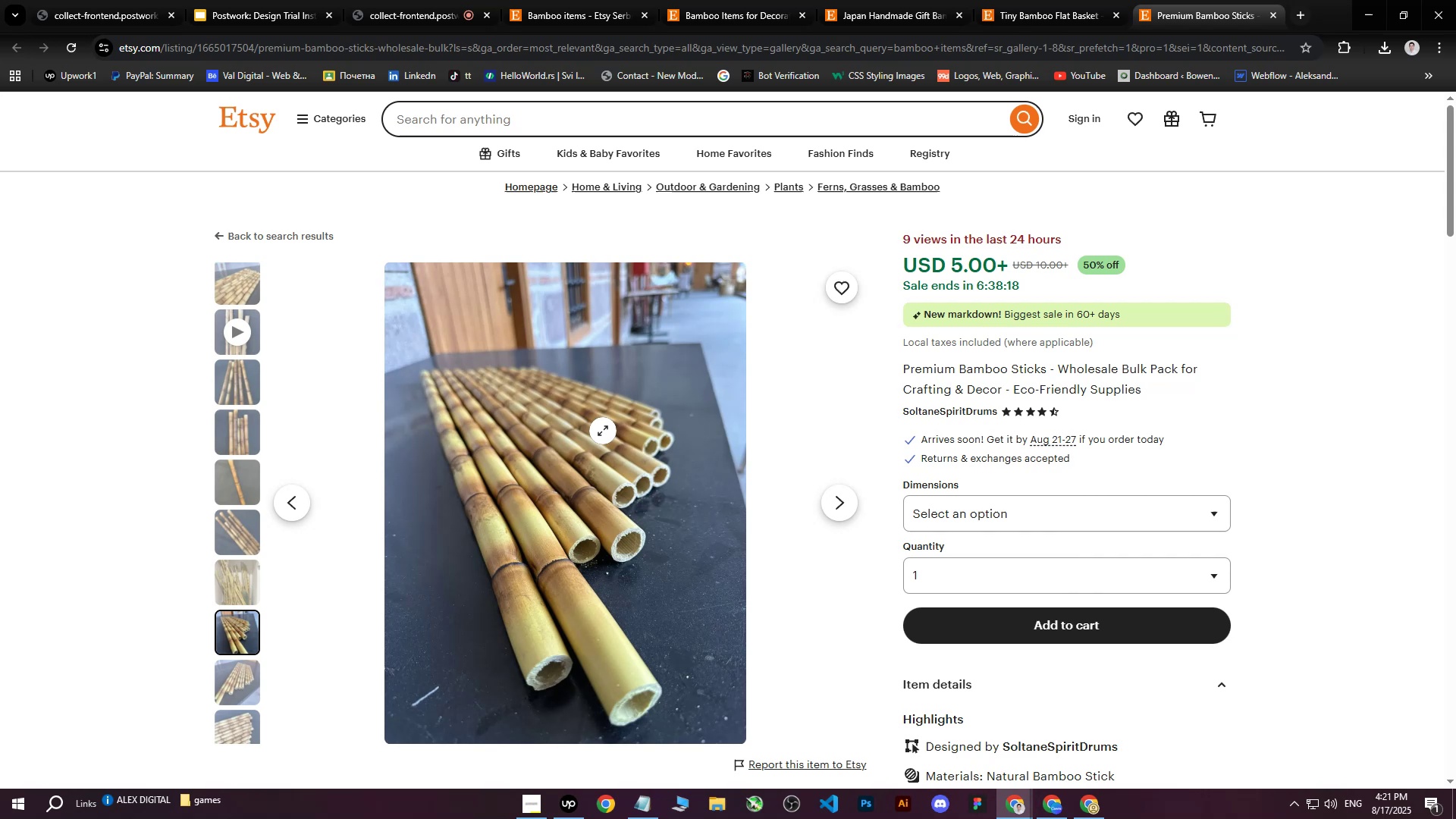 
right_click([591, 425])
 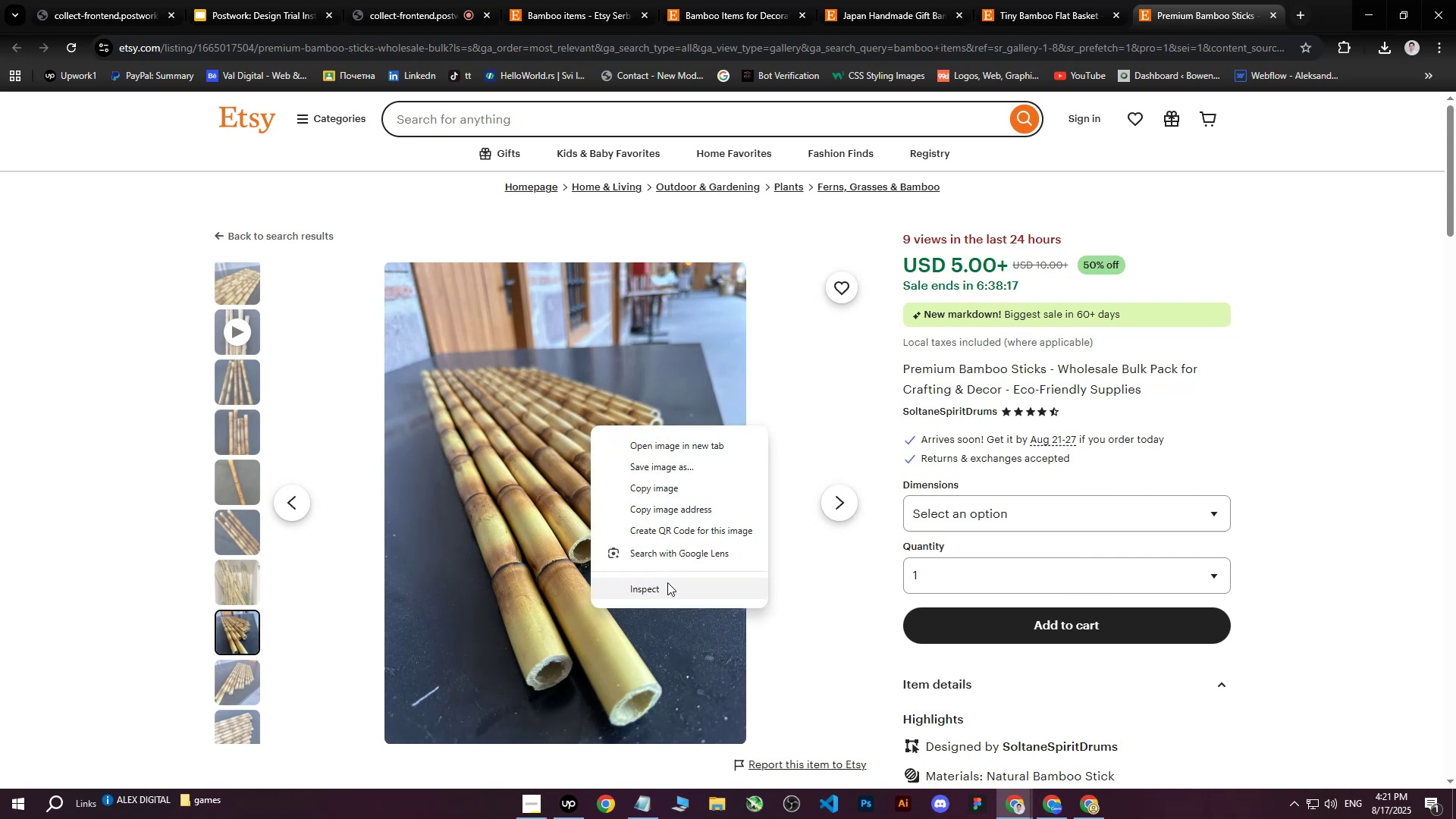 
left_click([667, 583])
 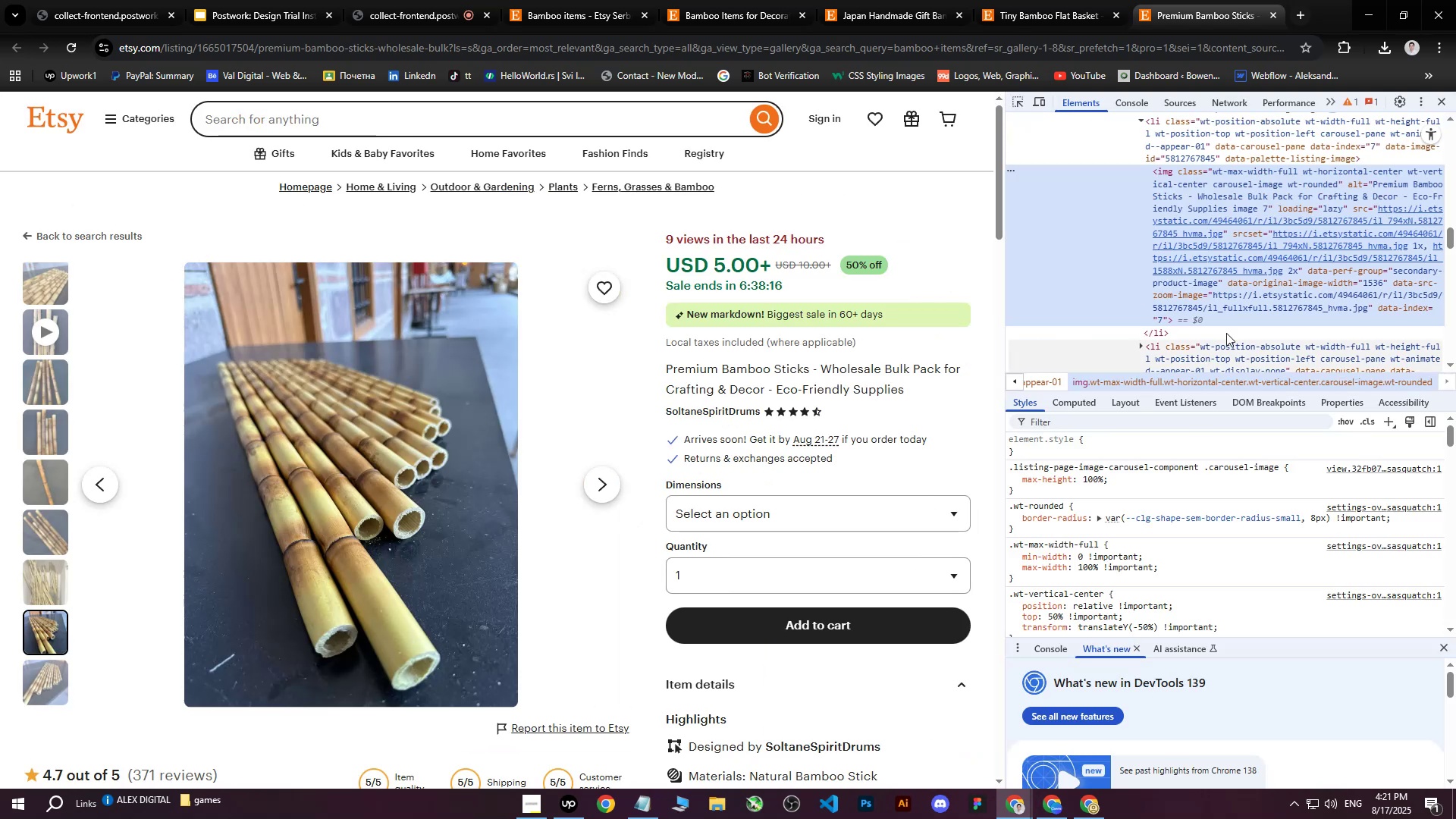 
left_click([1249, 262])
 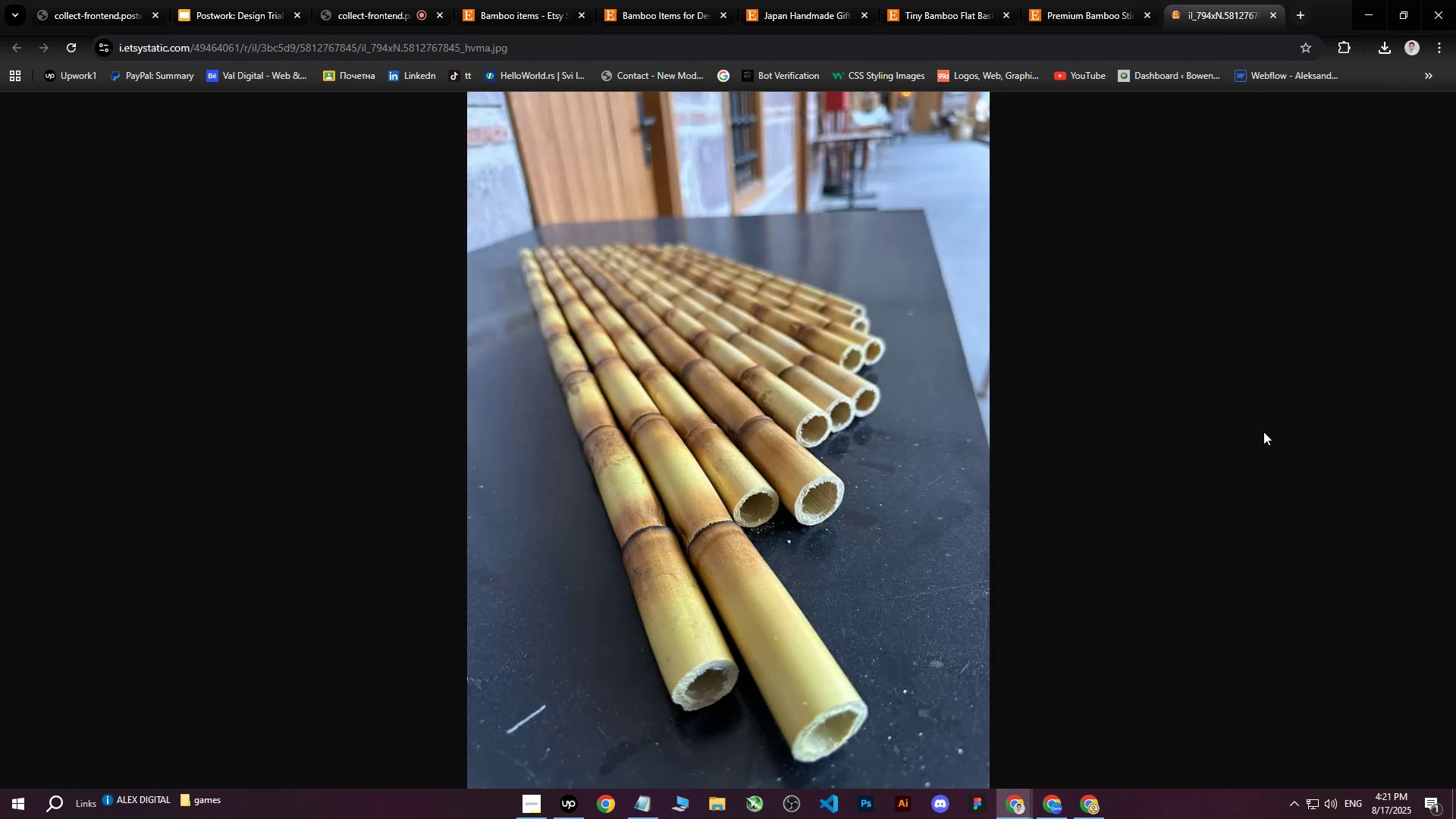 
right_click([786, 391])
 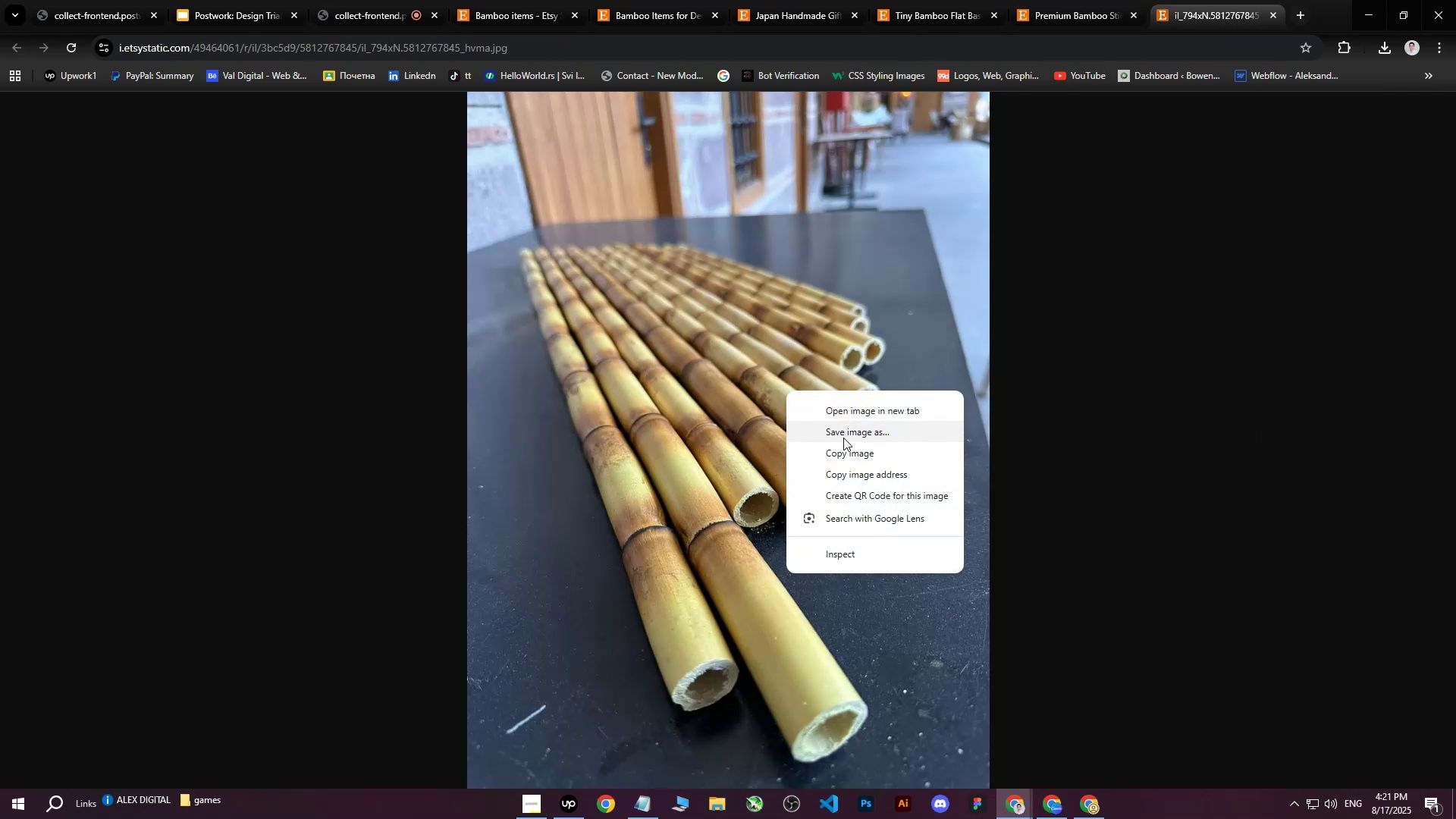 
left_click([843, 438])
 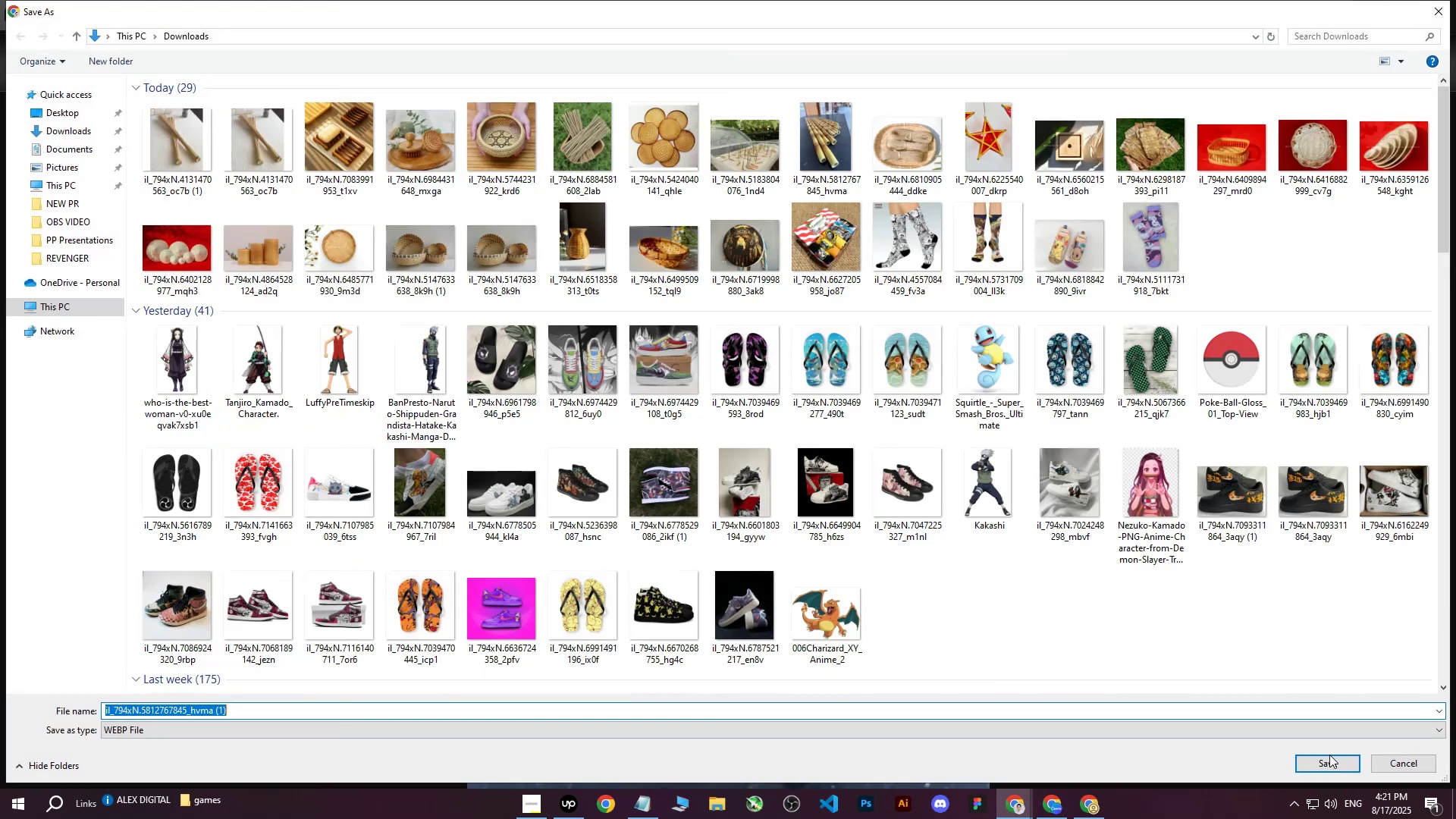 
left_click([1326, 766])
 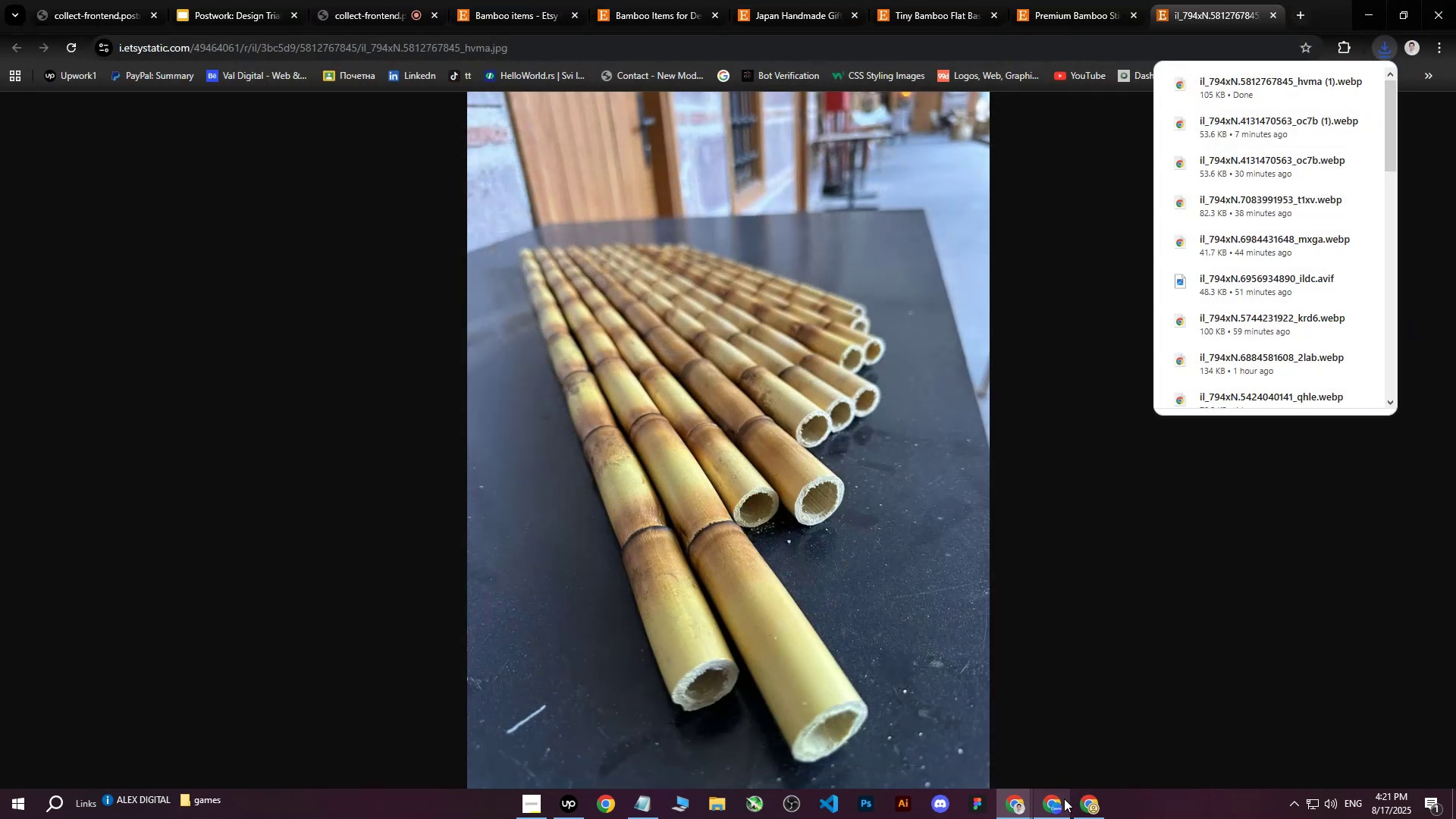 
left_click([1059, 802])
 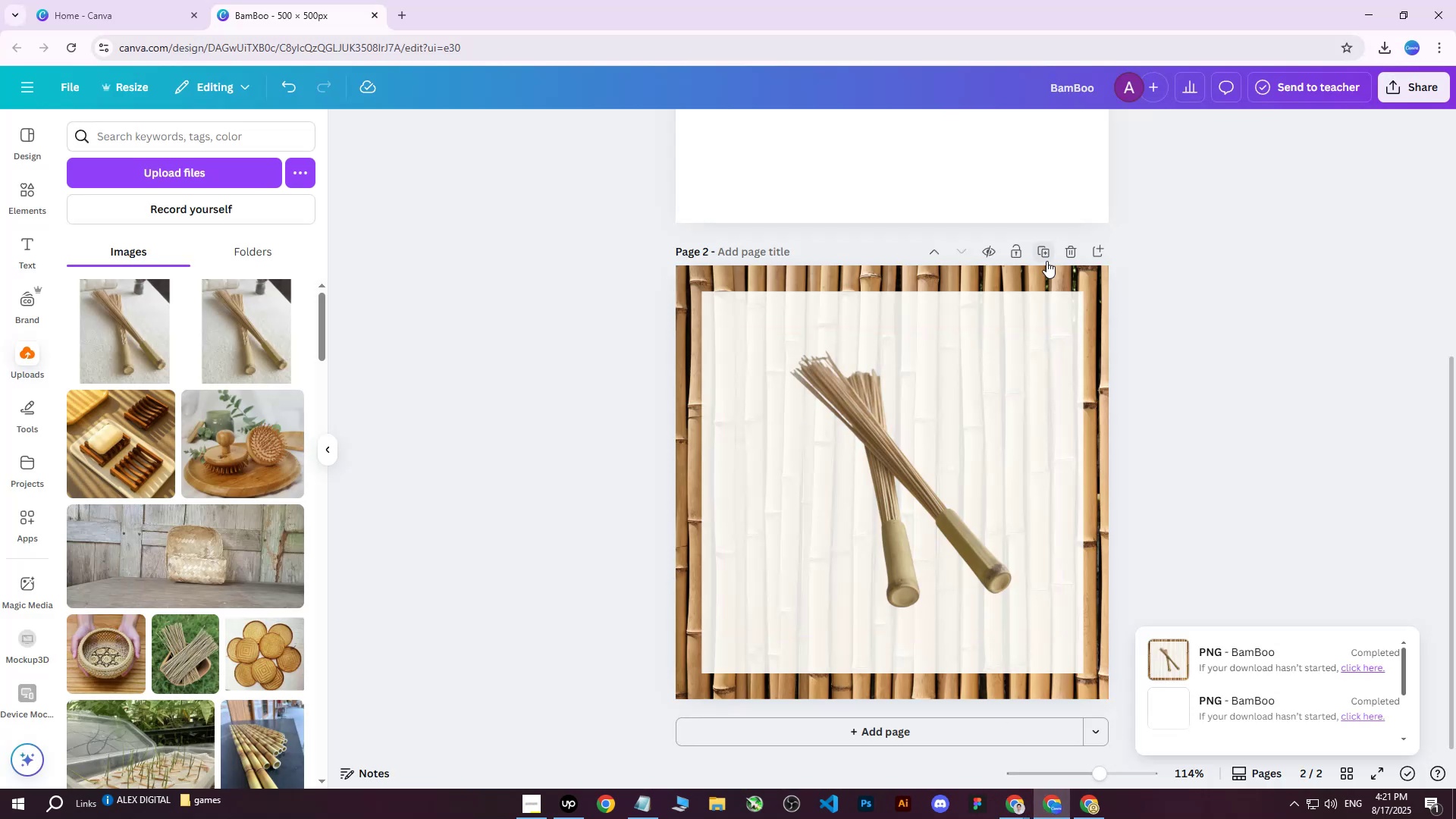 
left_click([1047, 256])
 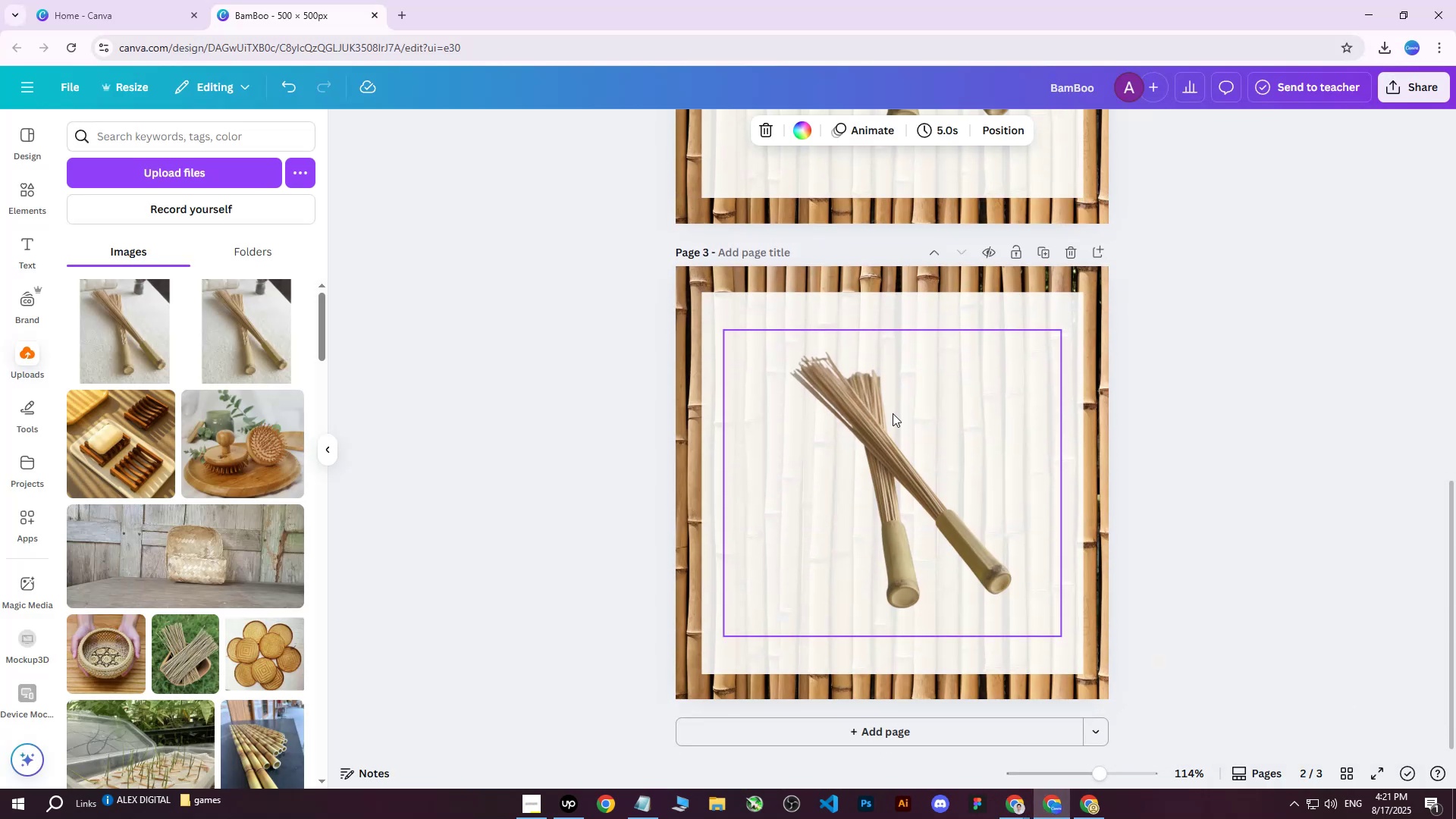 
left_click([885, 438])
 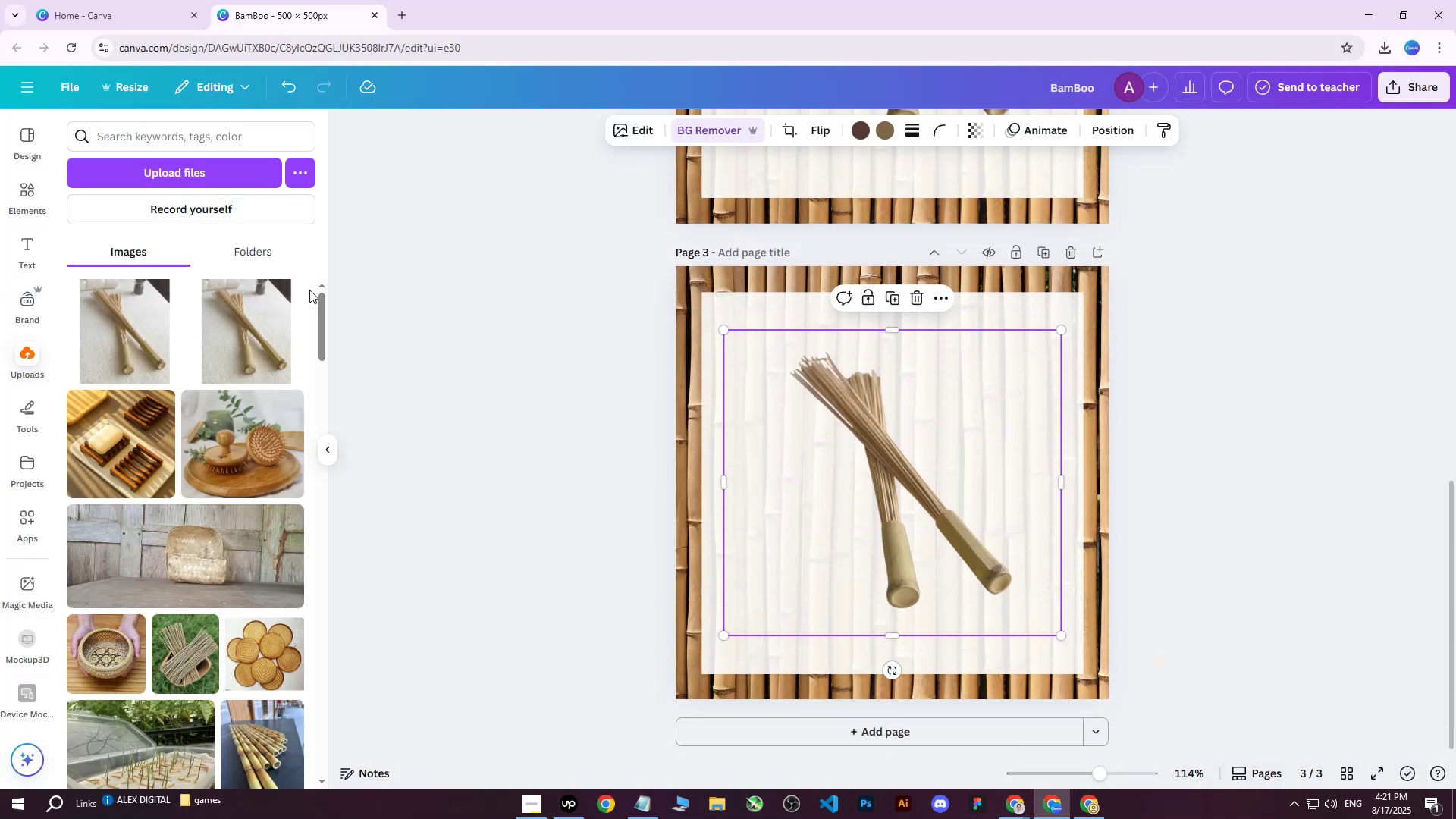 
key(Delete)
 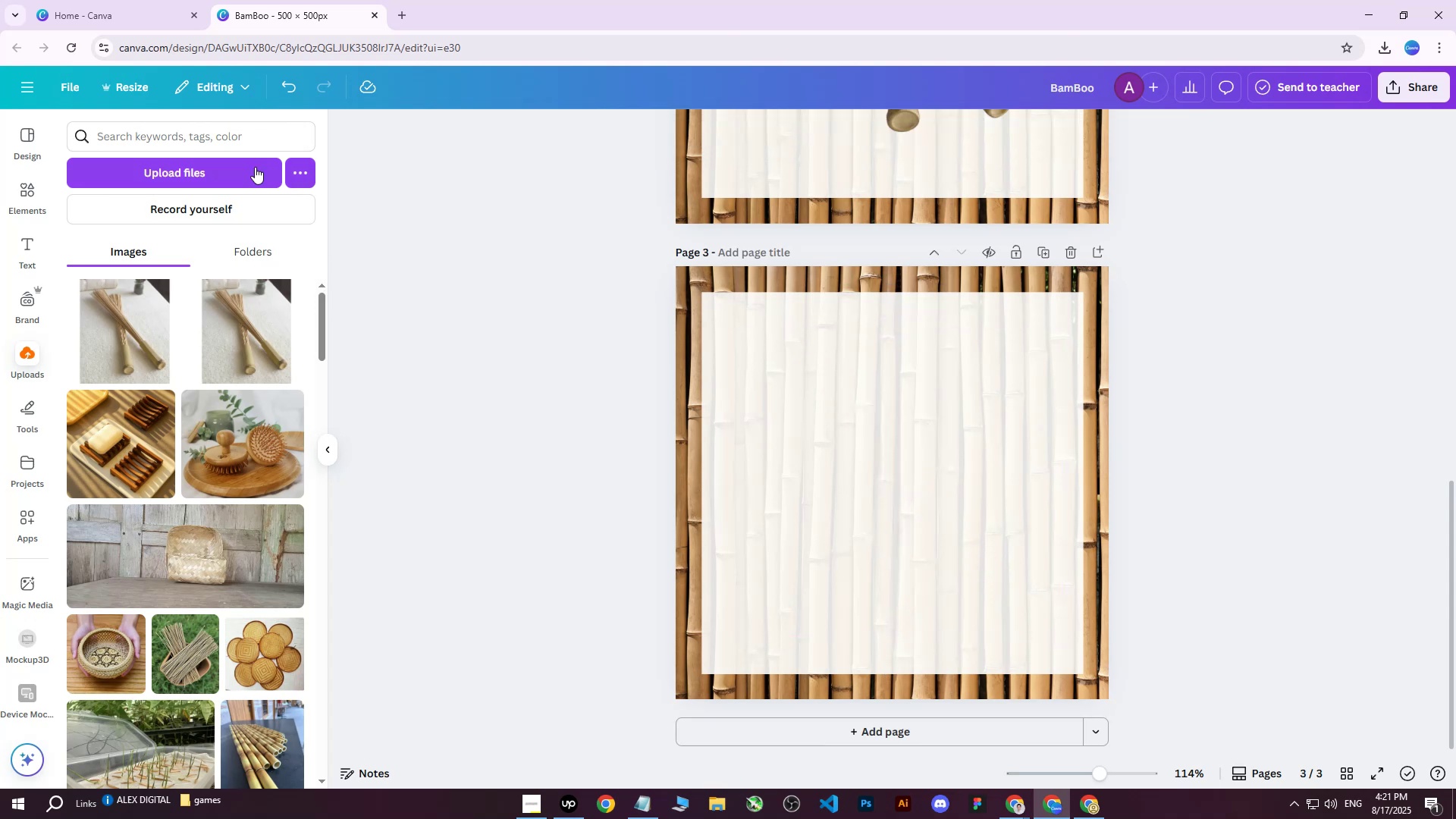 
left_click([218, 165])
 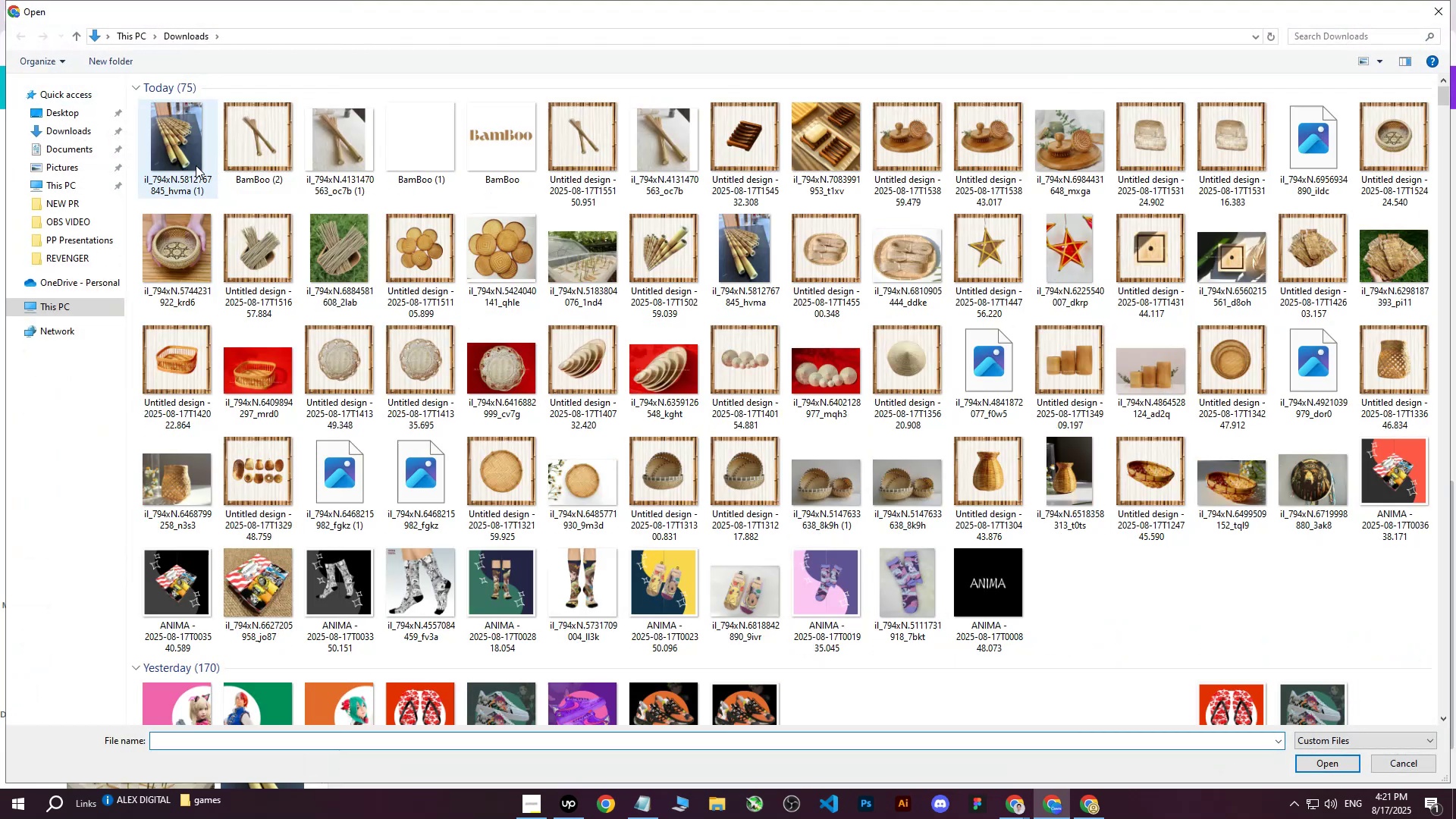 
left_click([184, 161])
 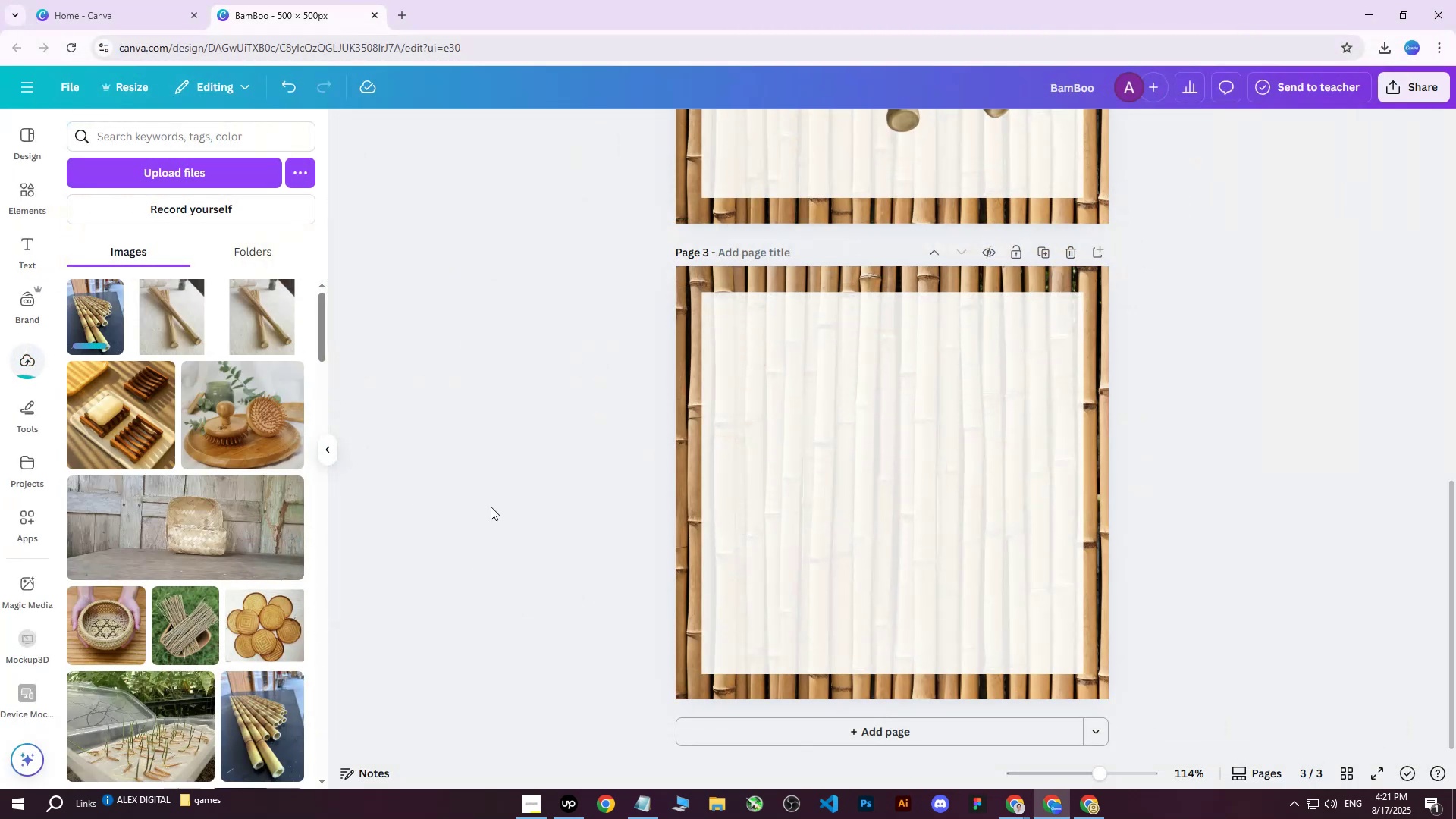 
left_click([88, 321])
 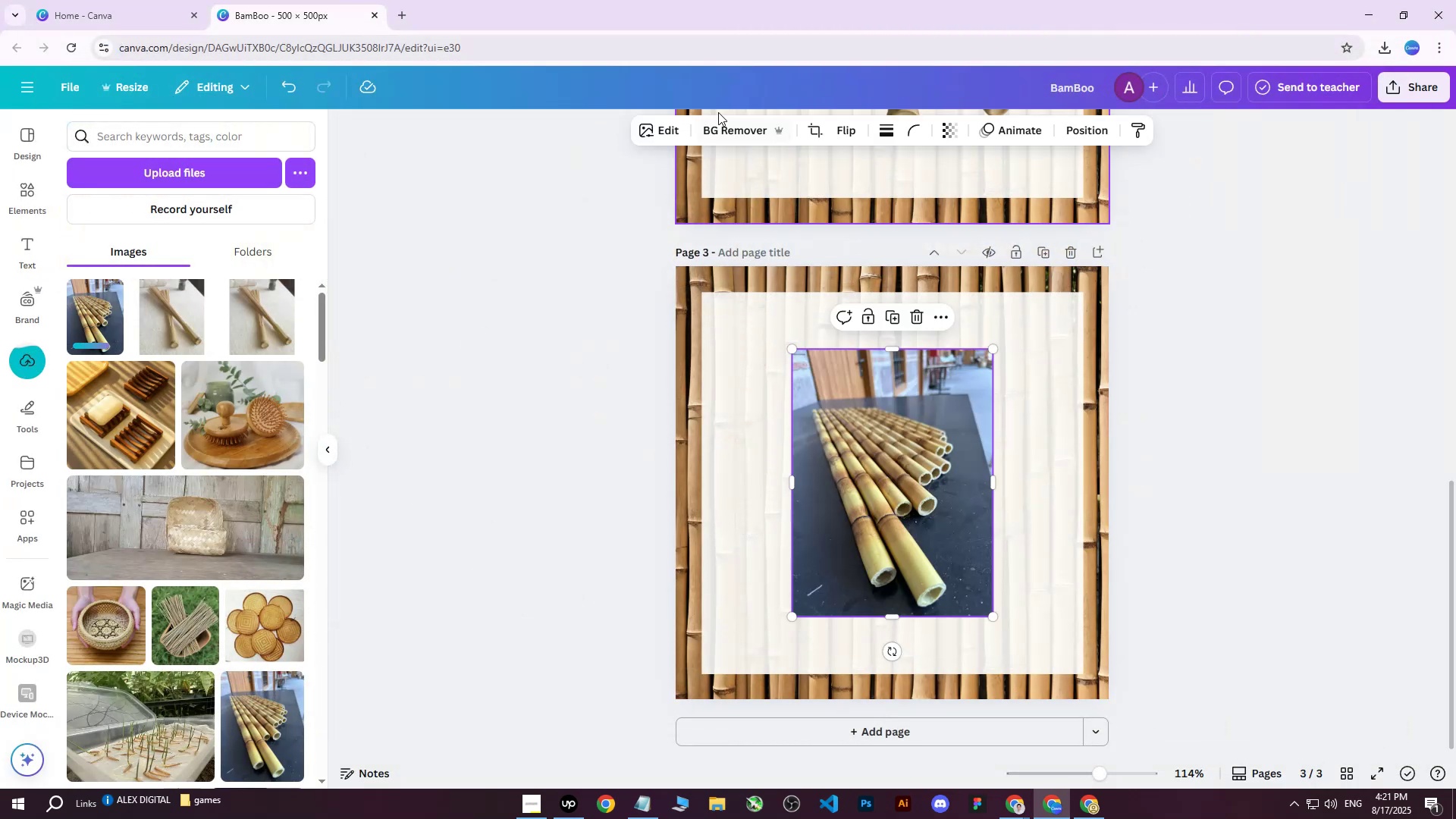 
left_click([734, 124])
 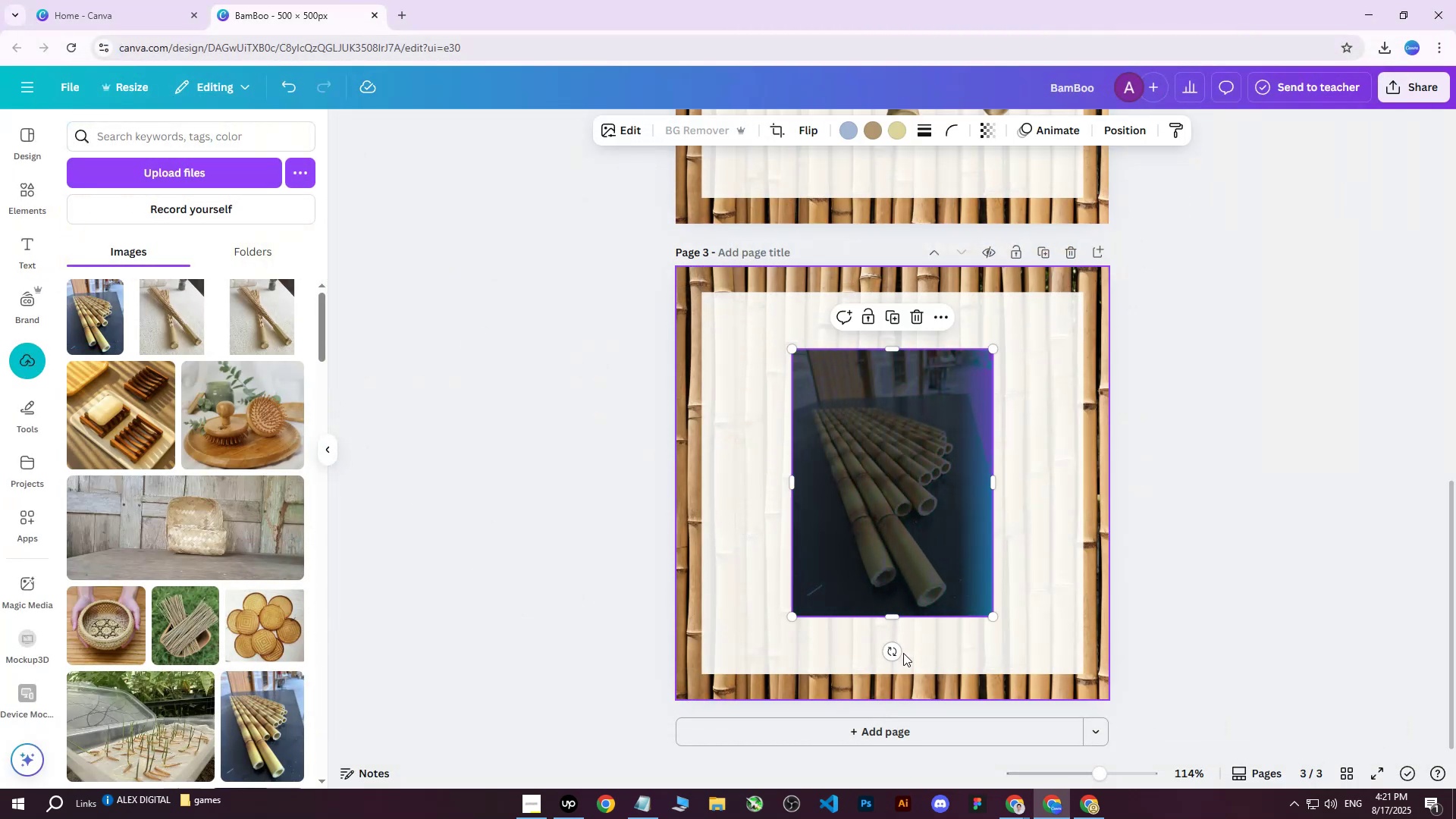 
left_click_drag(start_coordinate=[893, 654], to_coordinate=[1043, 433])
 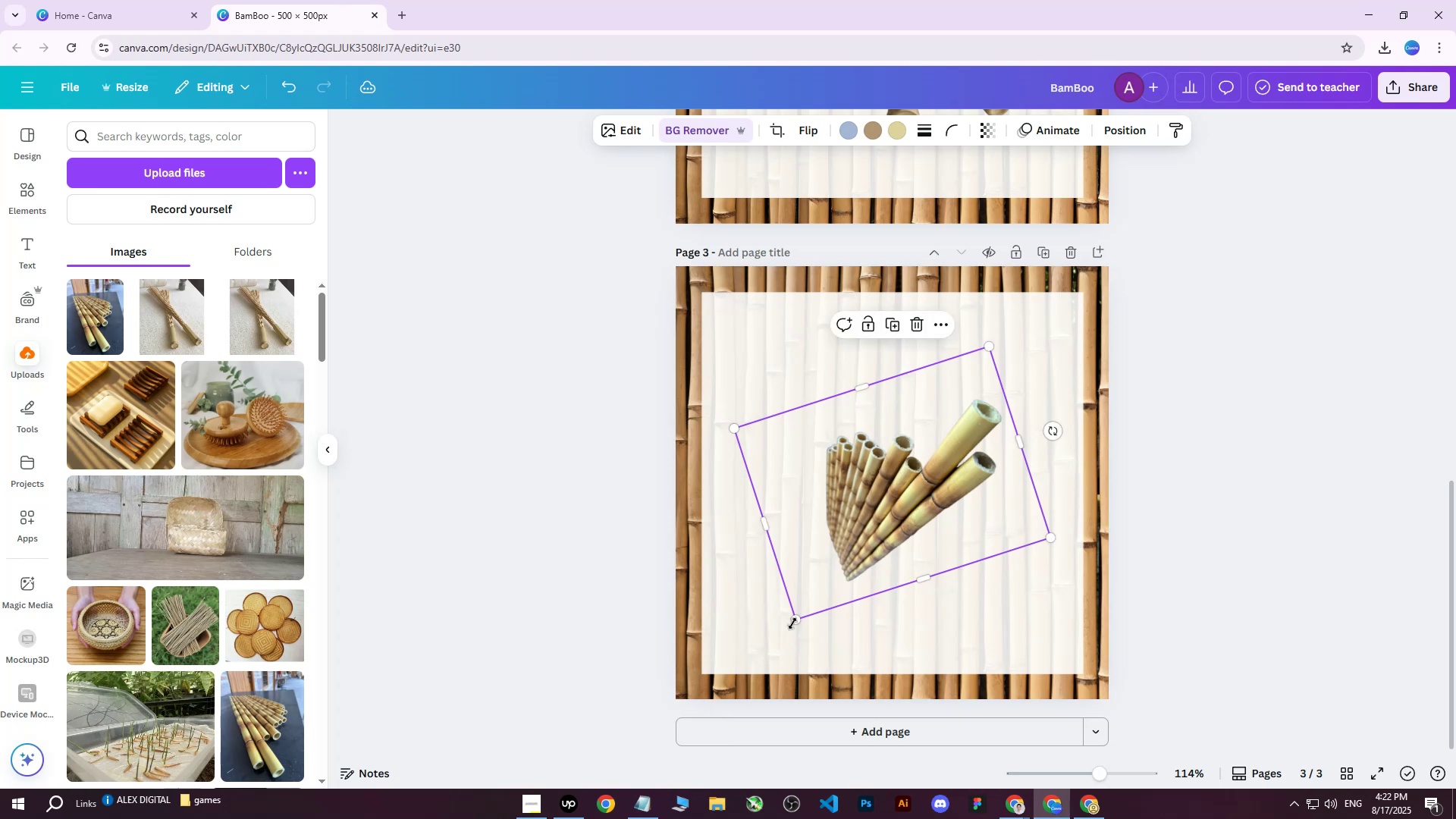 
left_click_drag(start_coordinate=[792, 621], to_coordinate=[713, 736])
 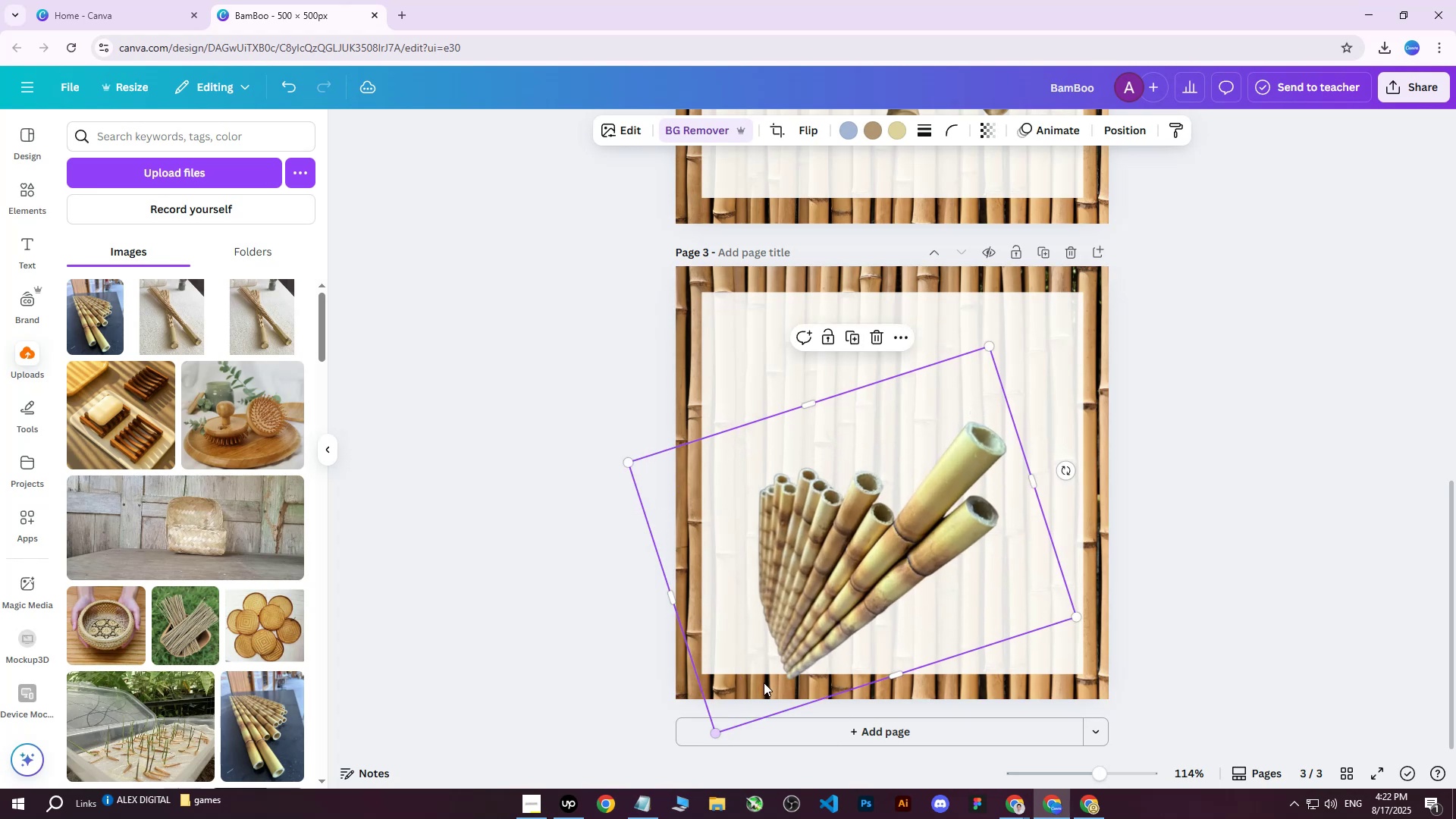 
left_click_drag(start_coordinate=[849, 578], to_coordinate=[864, 522])
 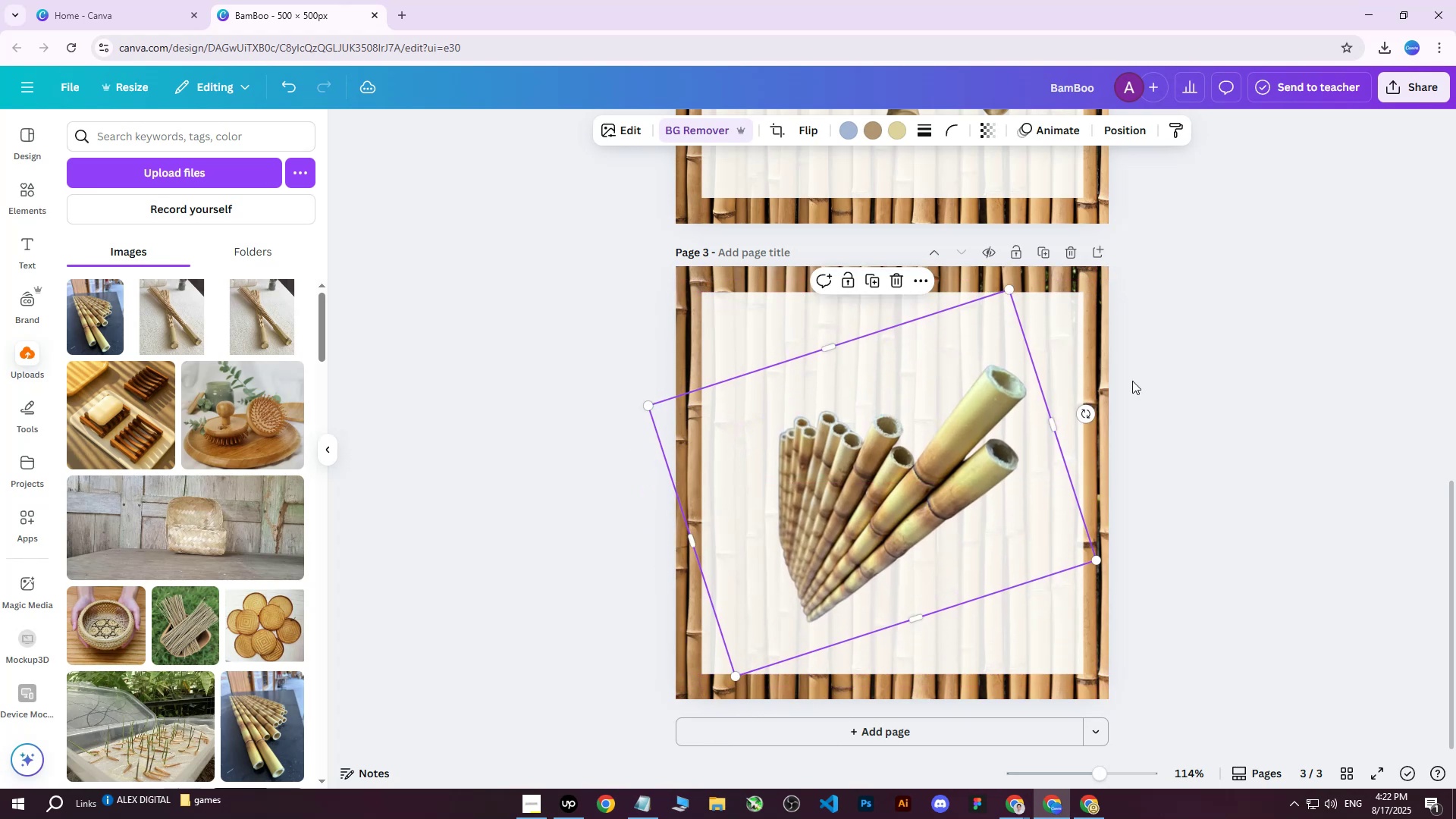 
left_click([1162, 352])
 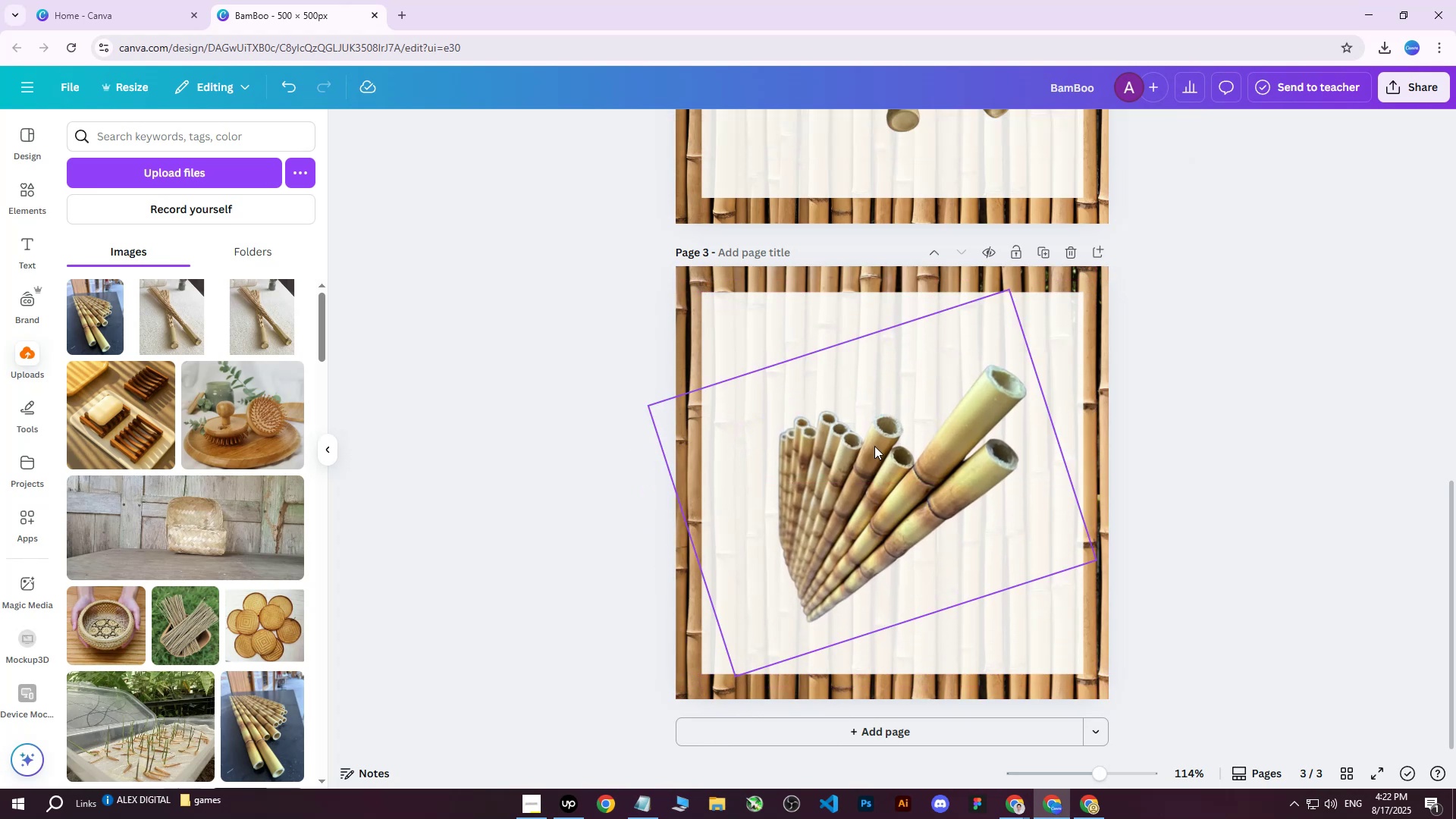 
left_click([874, 446])
 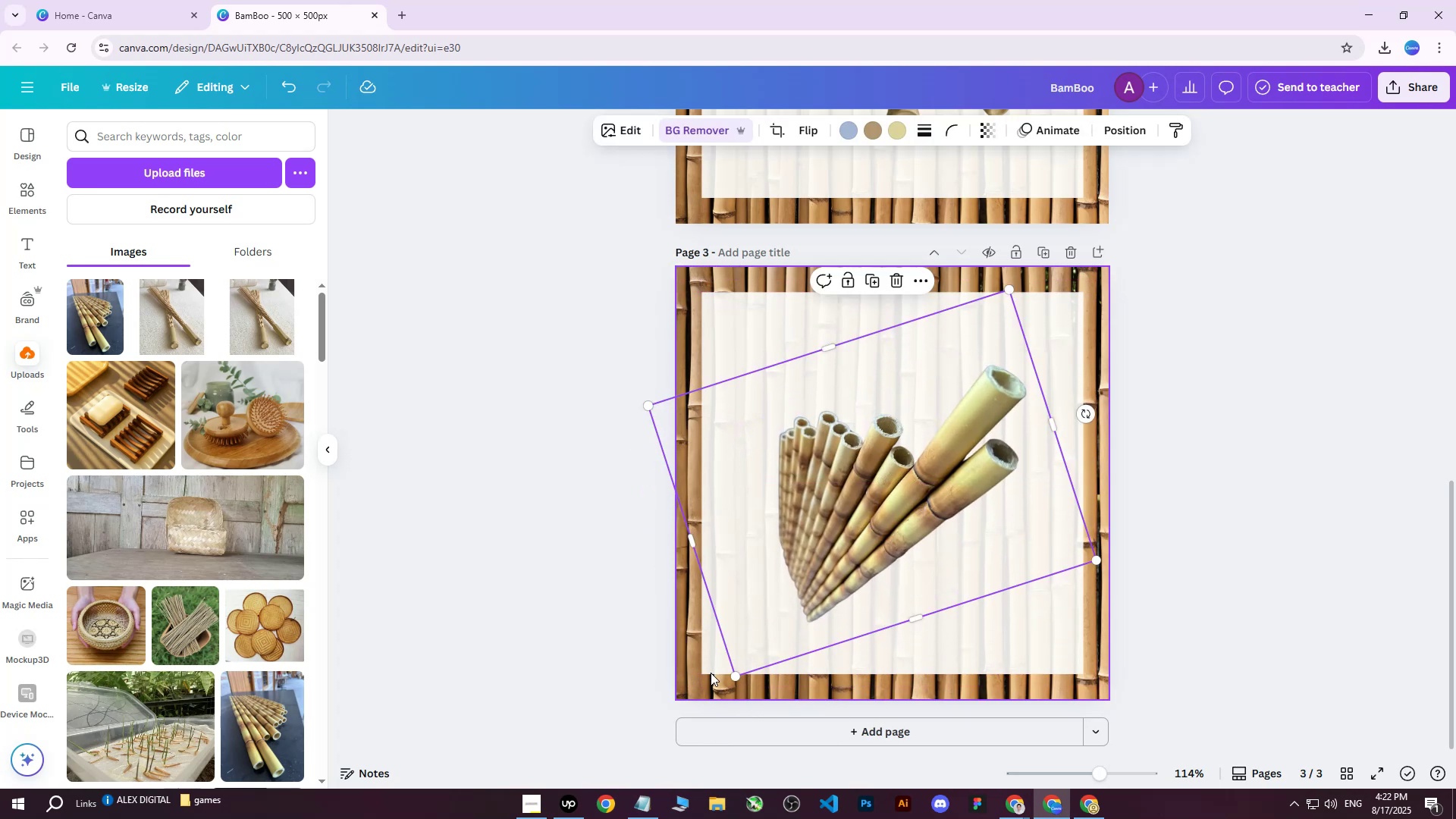 
left_click_drag(start_coordinate=[738, 675], to_coordinate=[732, 695])
 